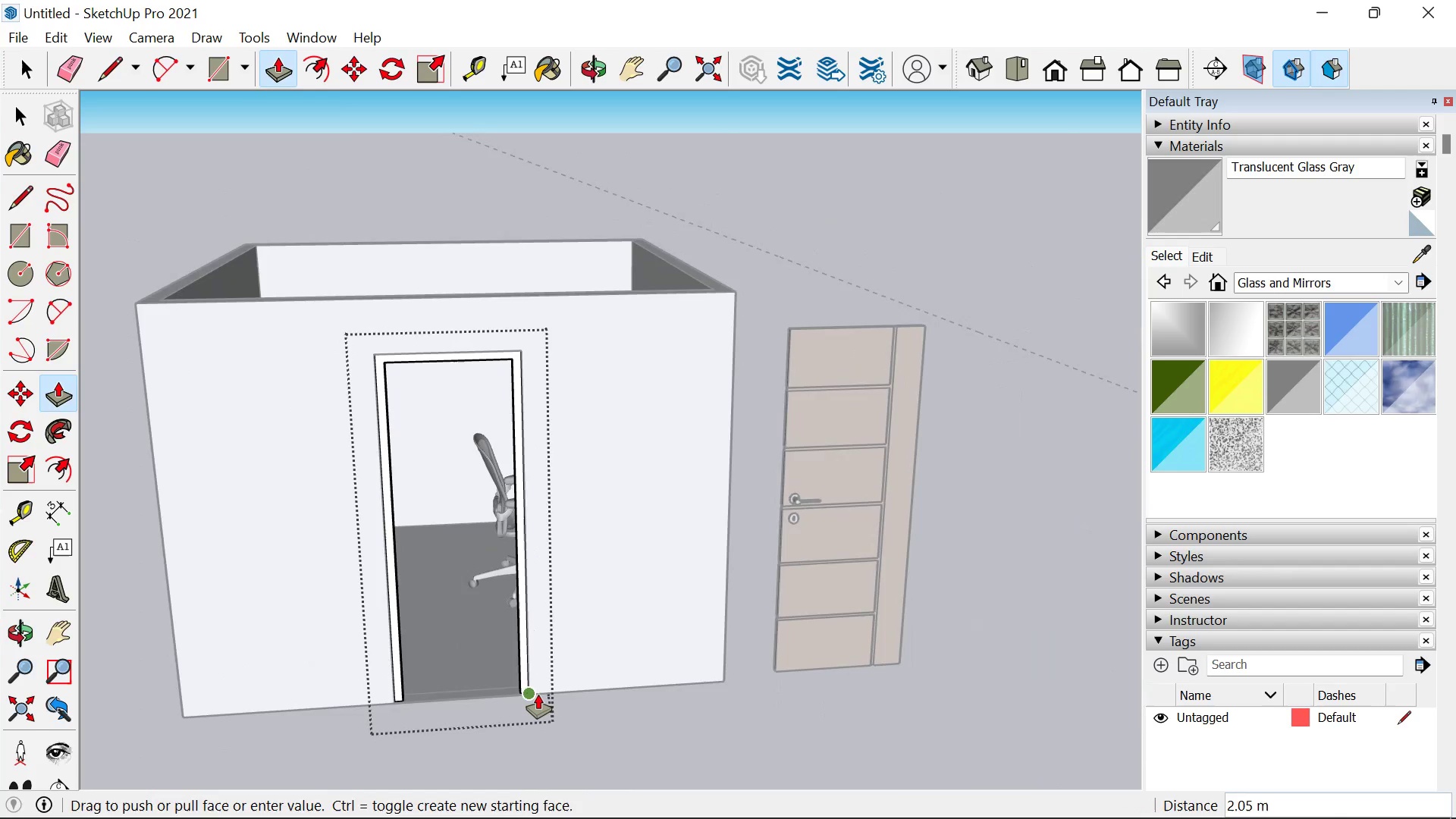 
left_click([538, 694])
 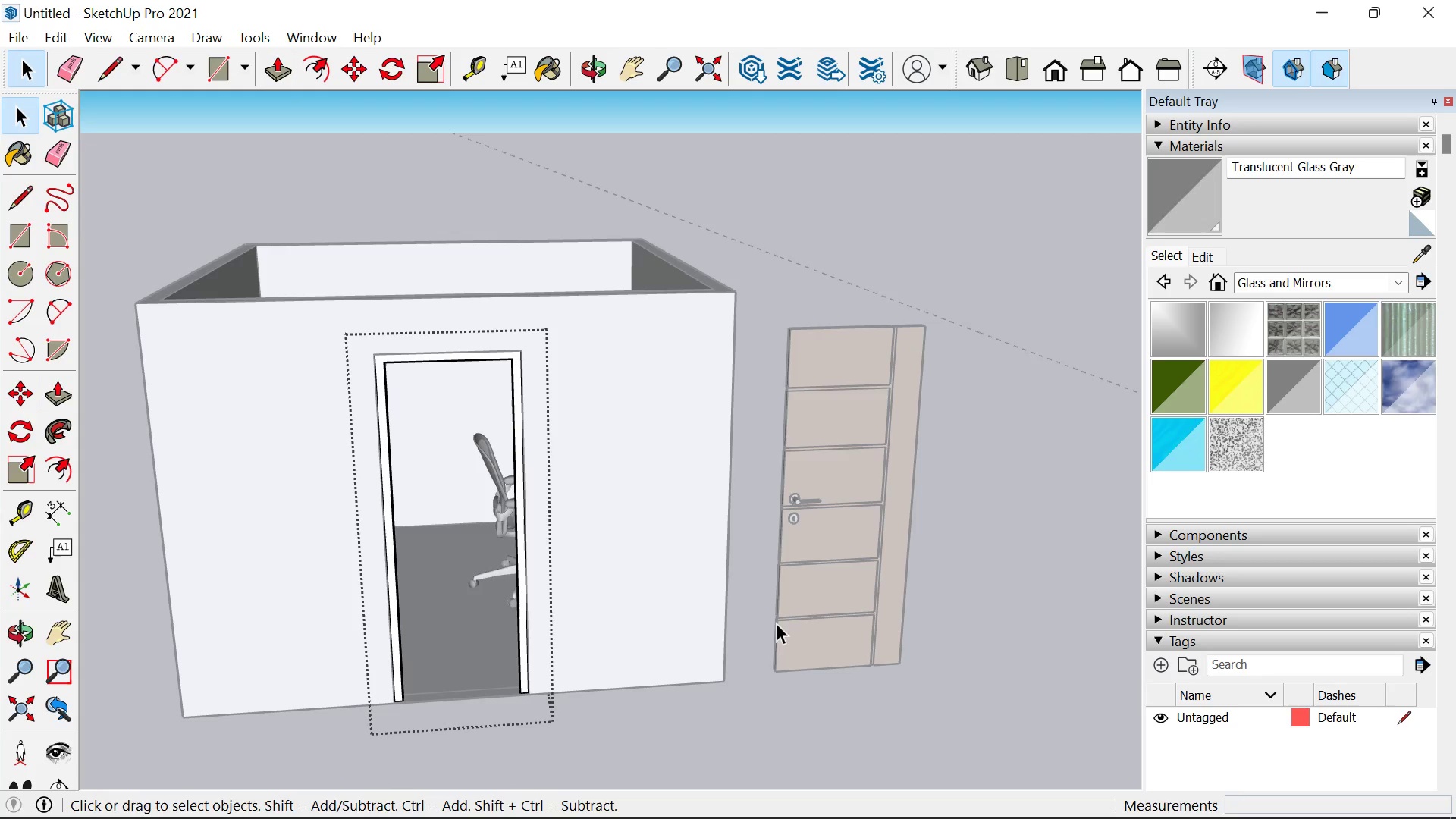 
key(Space)
 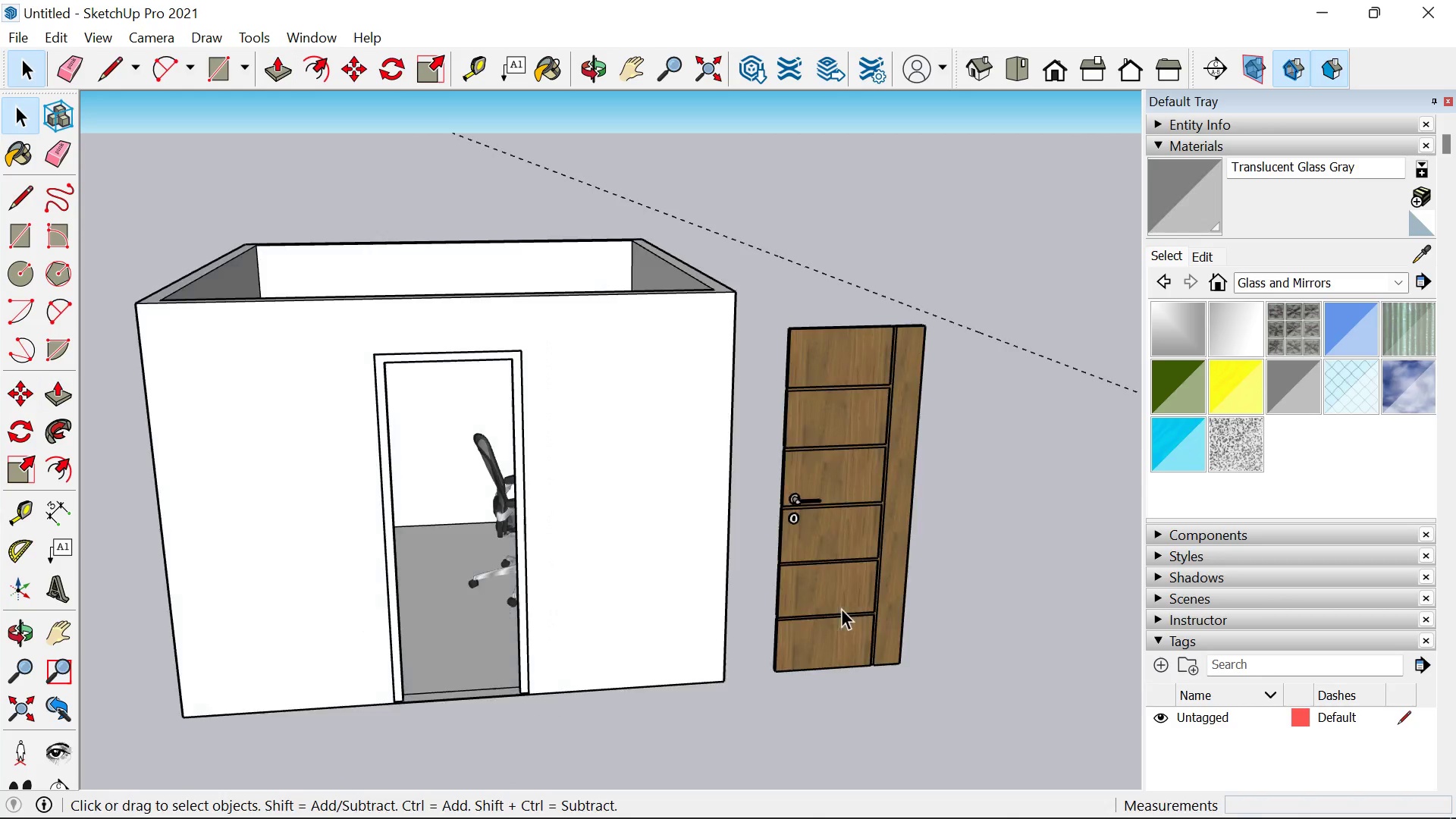 
left_click([841, 608])
 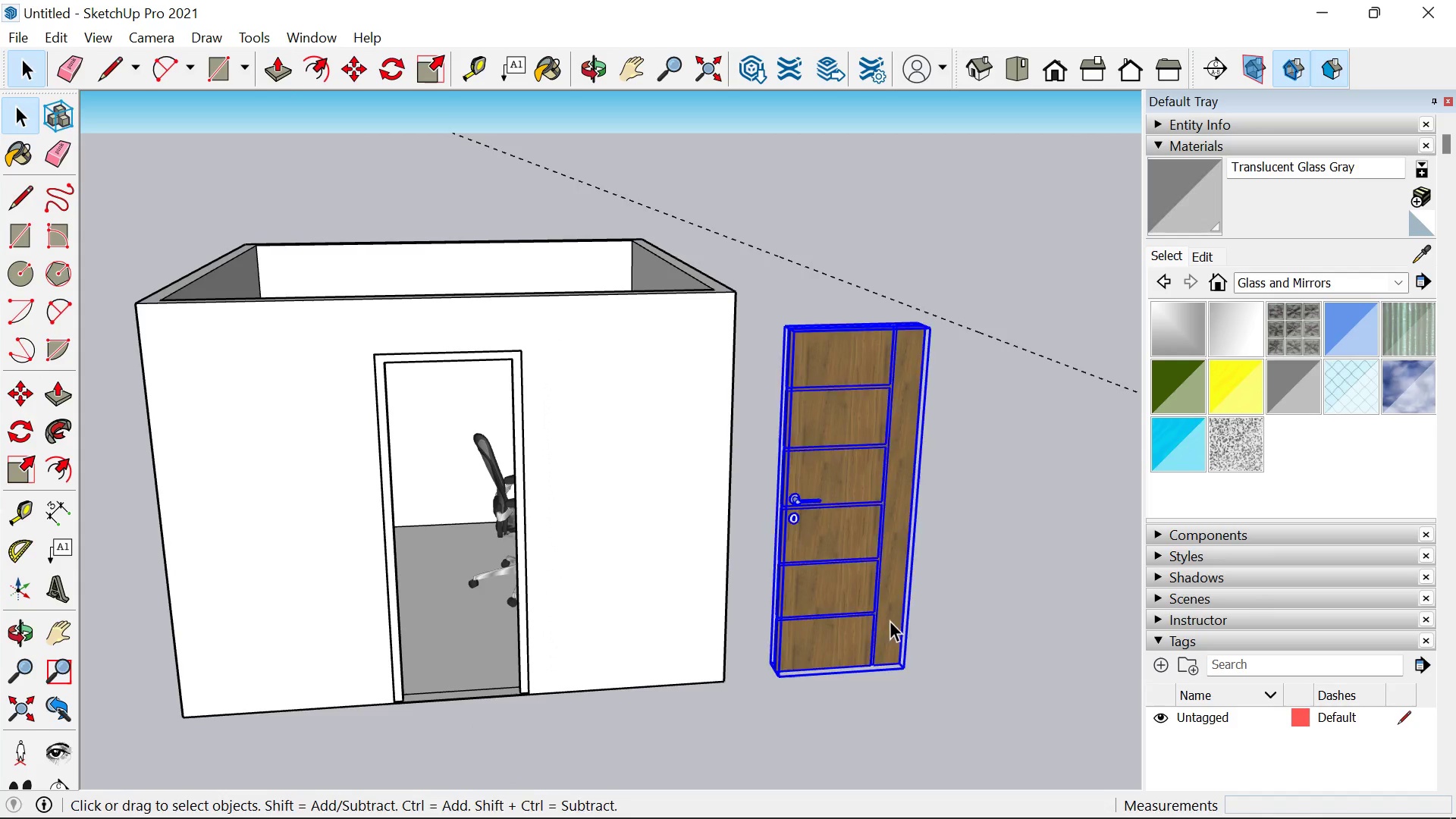 
left_click([883, 620])
 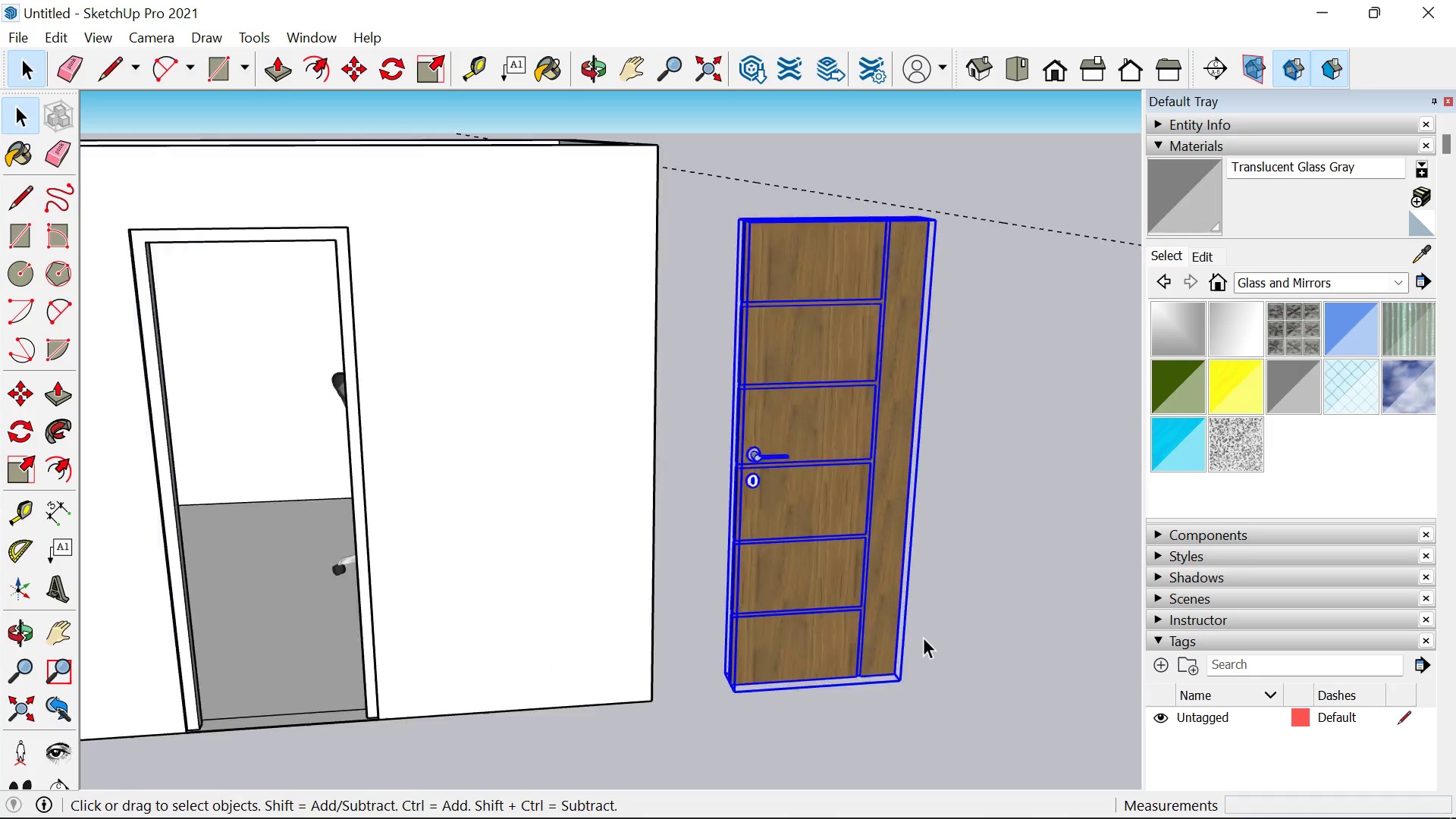 
key(M)
 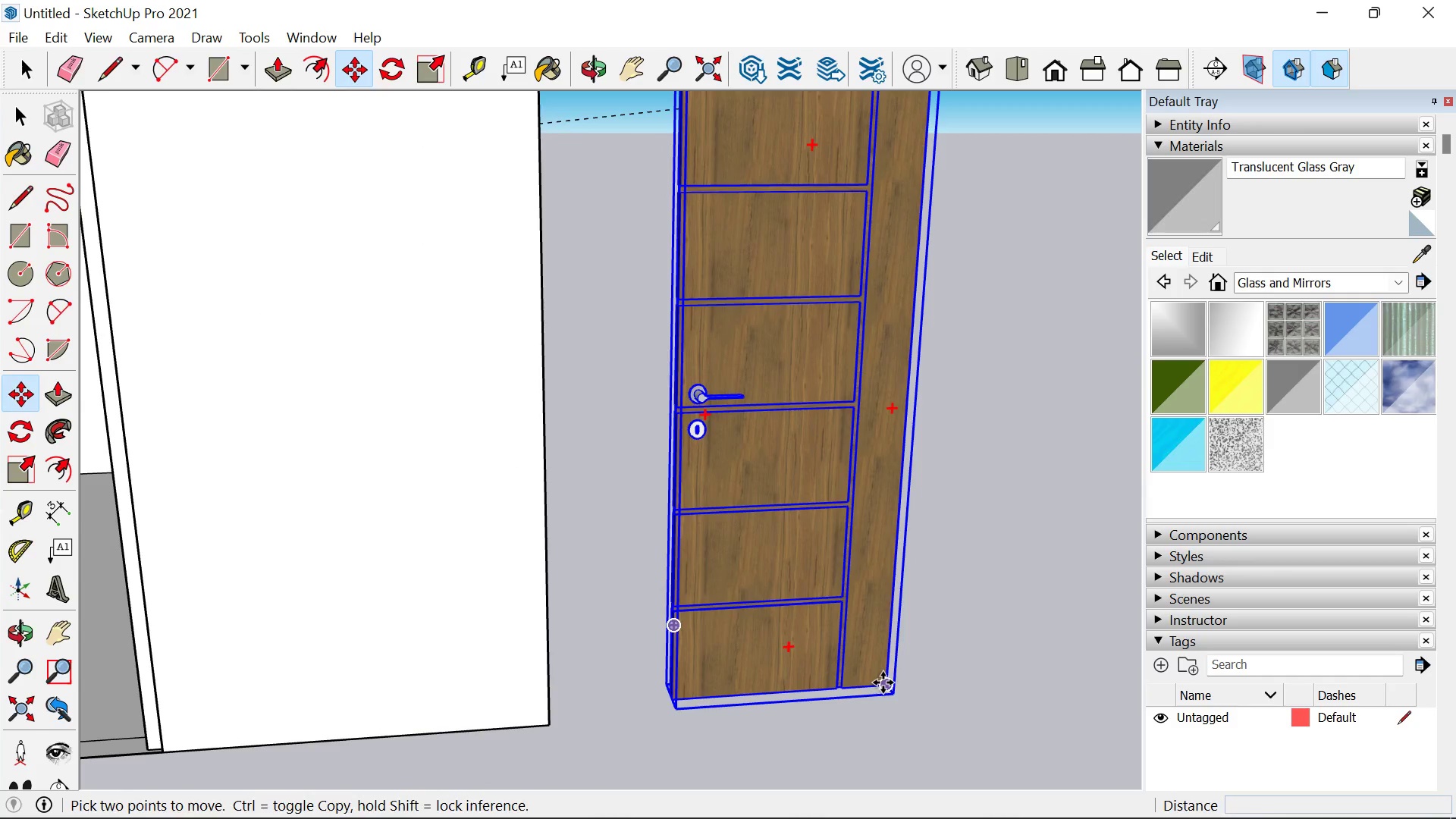 
scroll: coordinate [923, 638], scroll_direction: up, amount: 6.0
 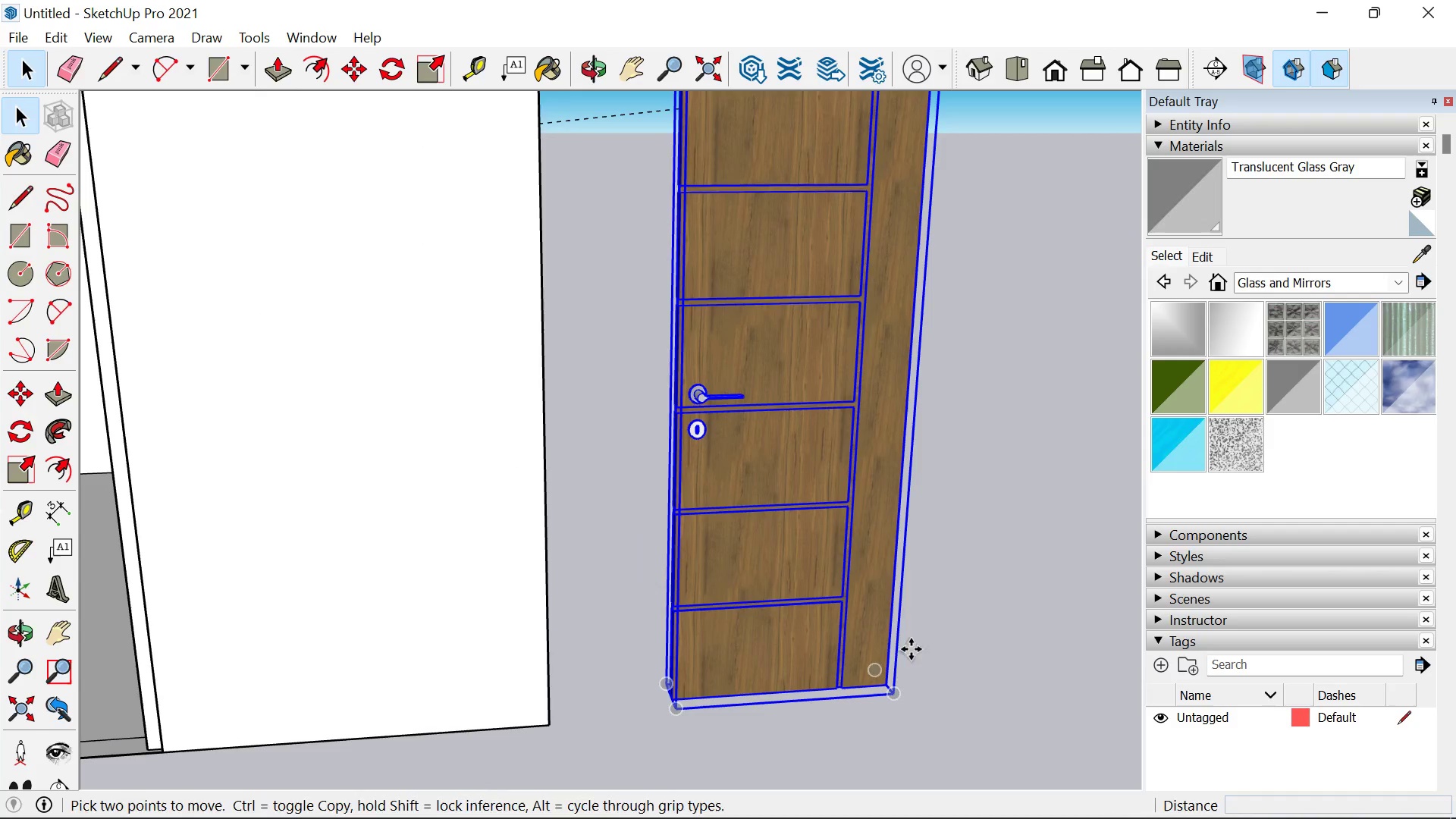 
left_click([883, 682])
 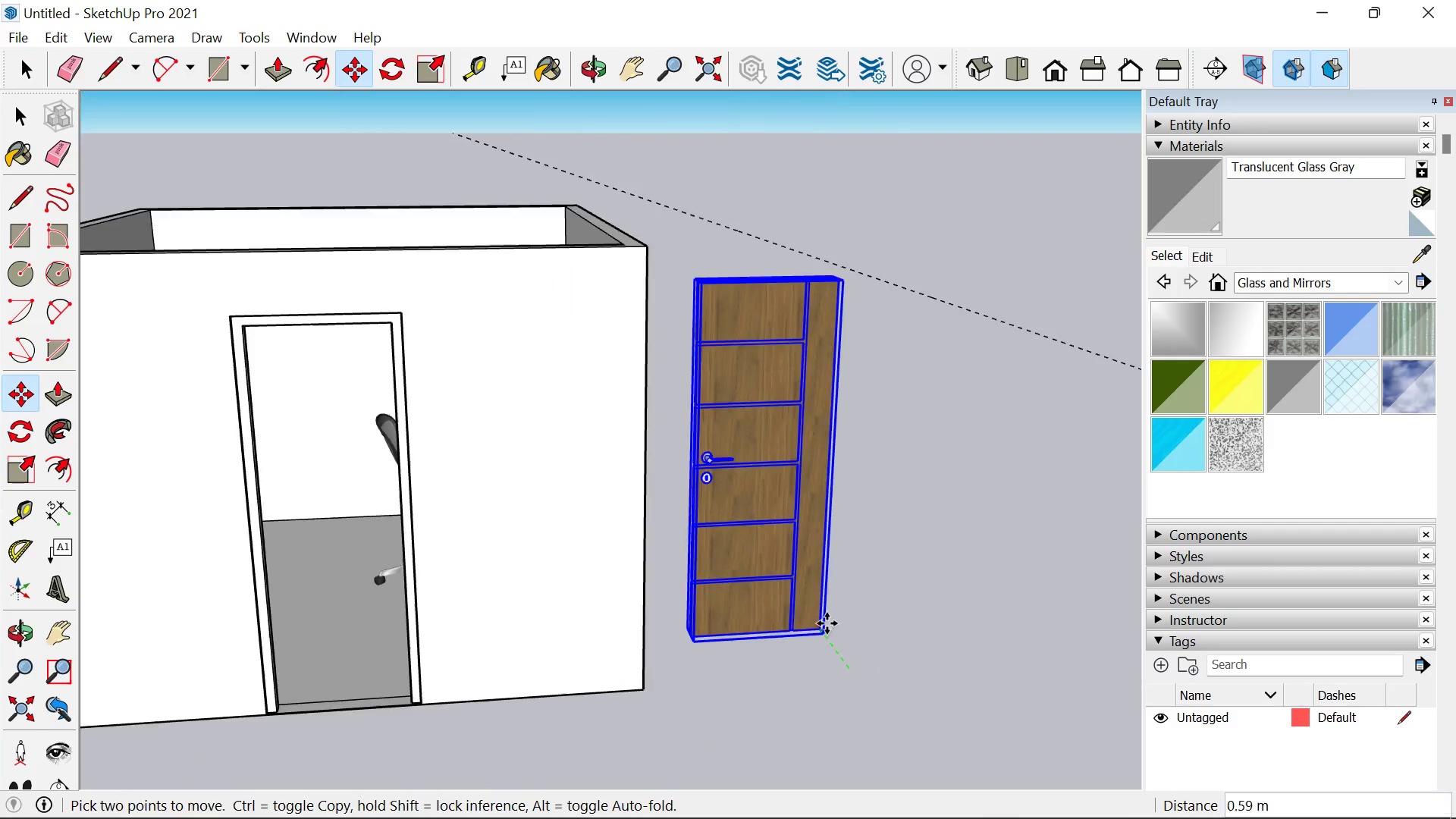 
scroll: coordinate [810, 629], scroll_direction: down, amount: 5.0
 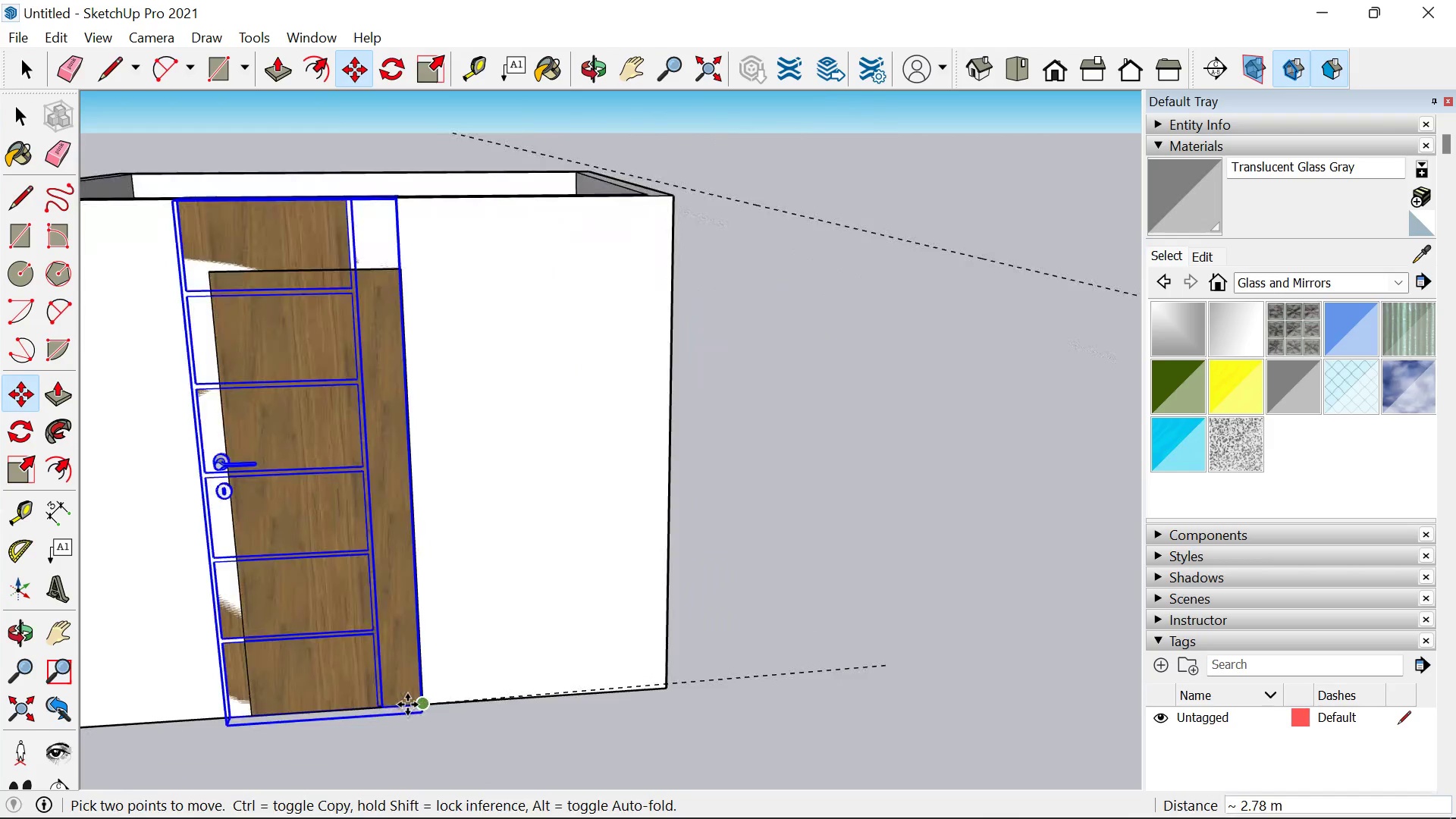 
scroll: coordinate [401, 703], scroll_direction: up, amount: 5.0
 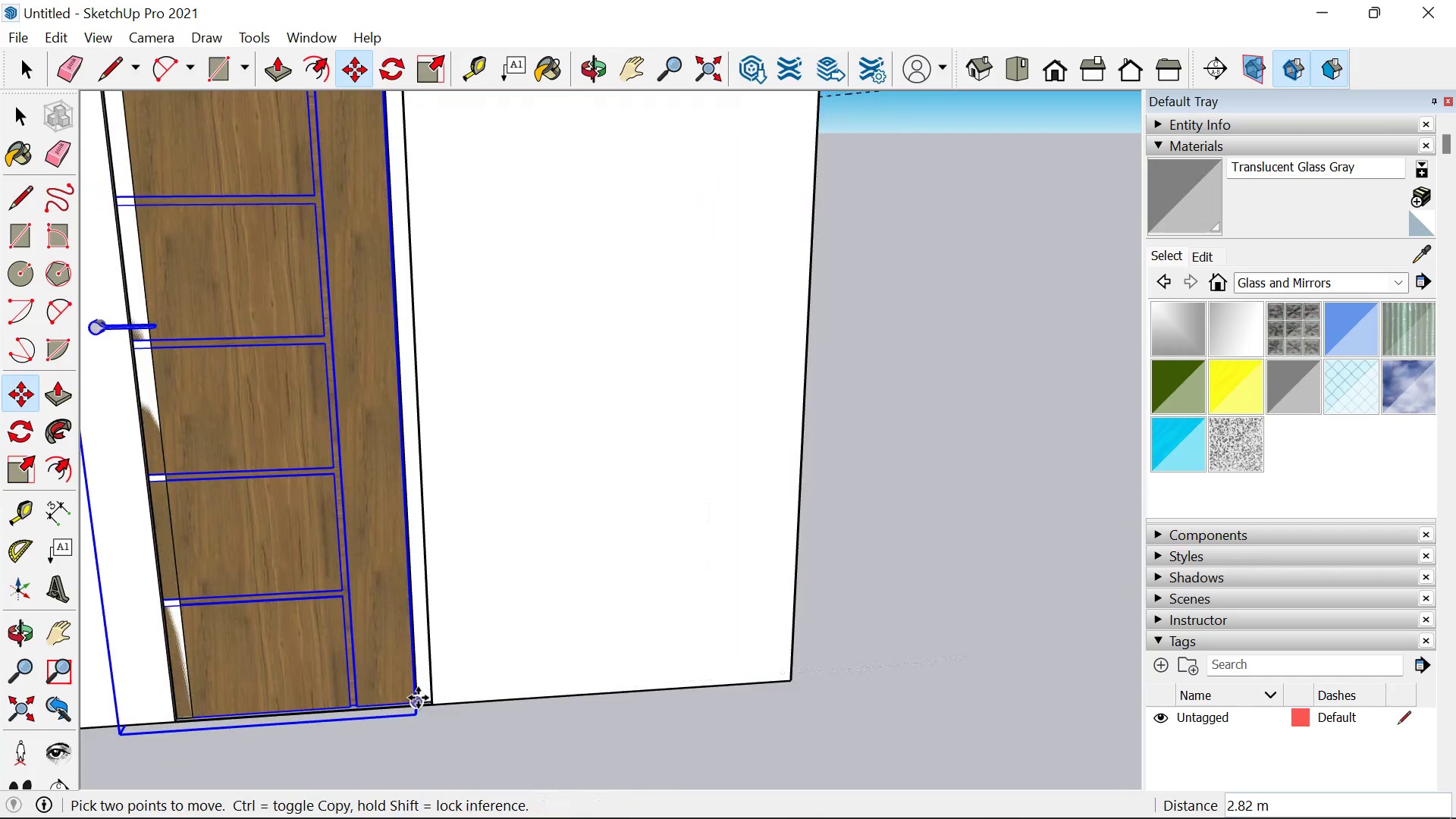 
key(Space)
 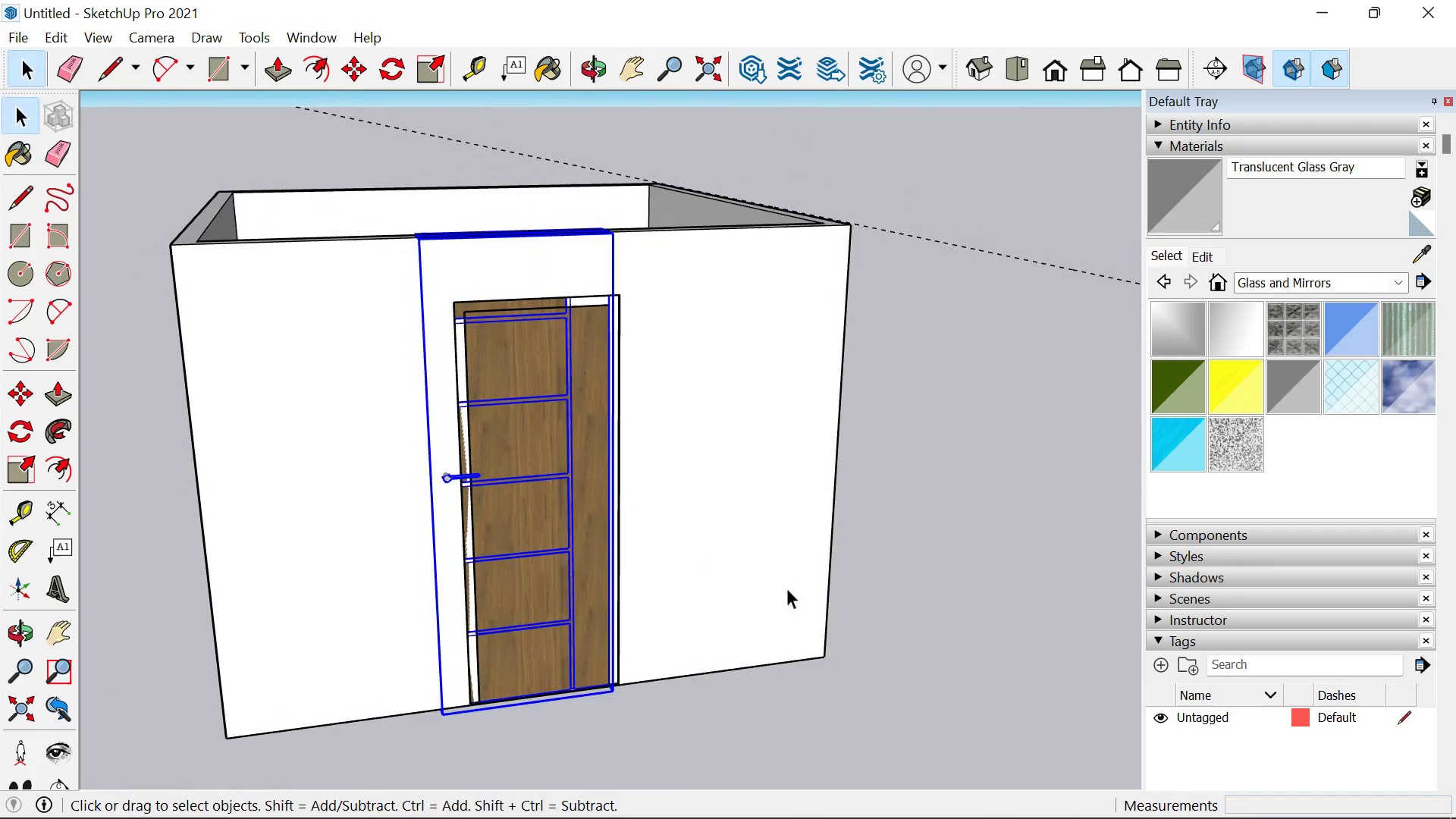 
scroll: coordinate [851, 646], scroll_direction: down, amount: 5.0
 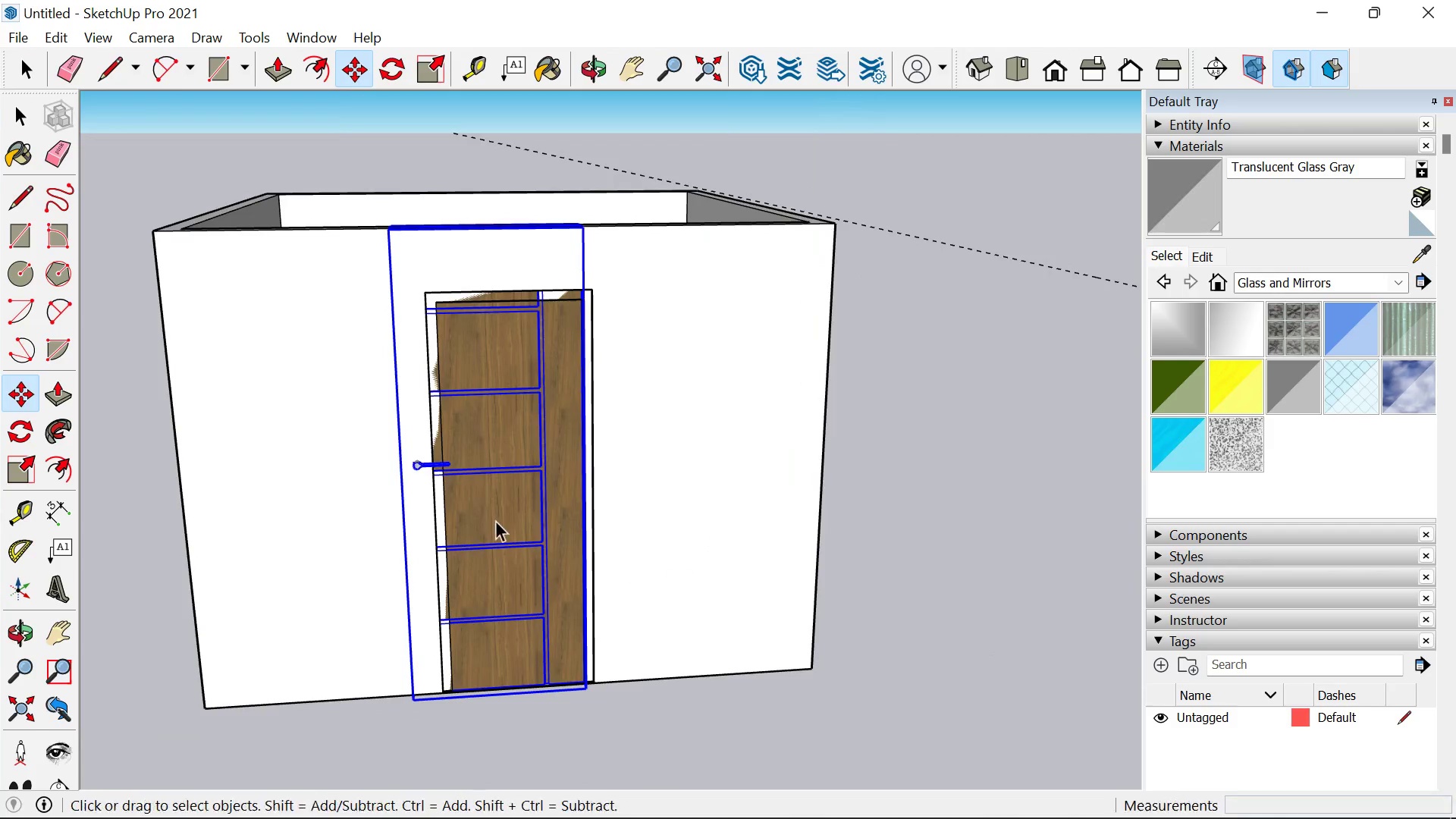 
key(M)
 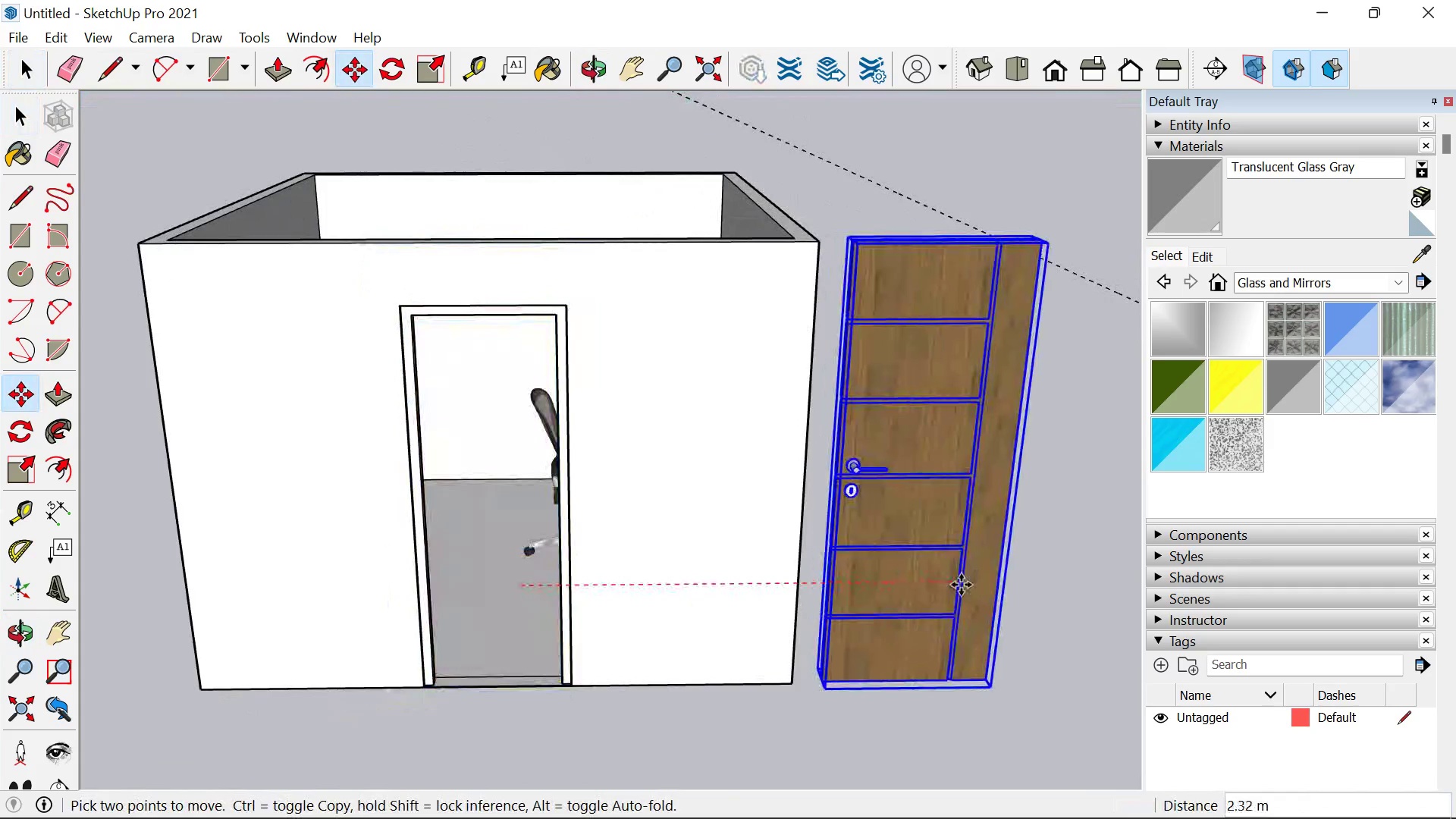 
left_click([961, 585])
 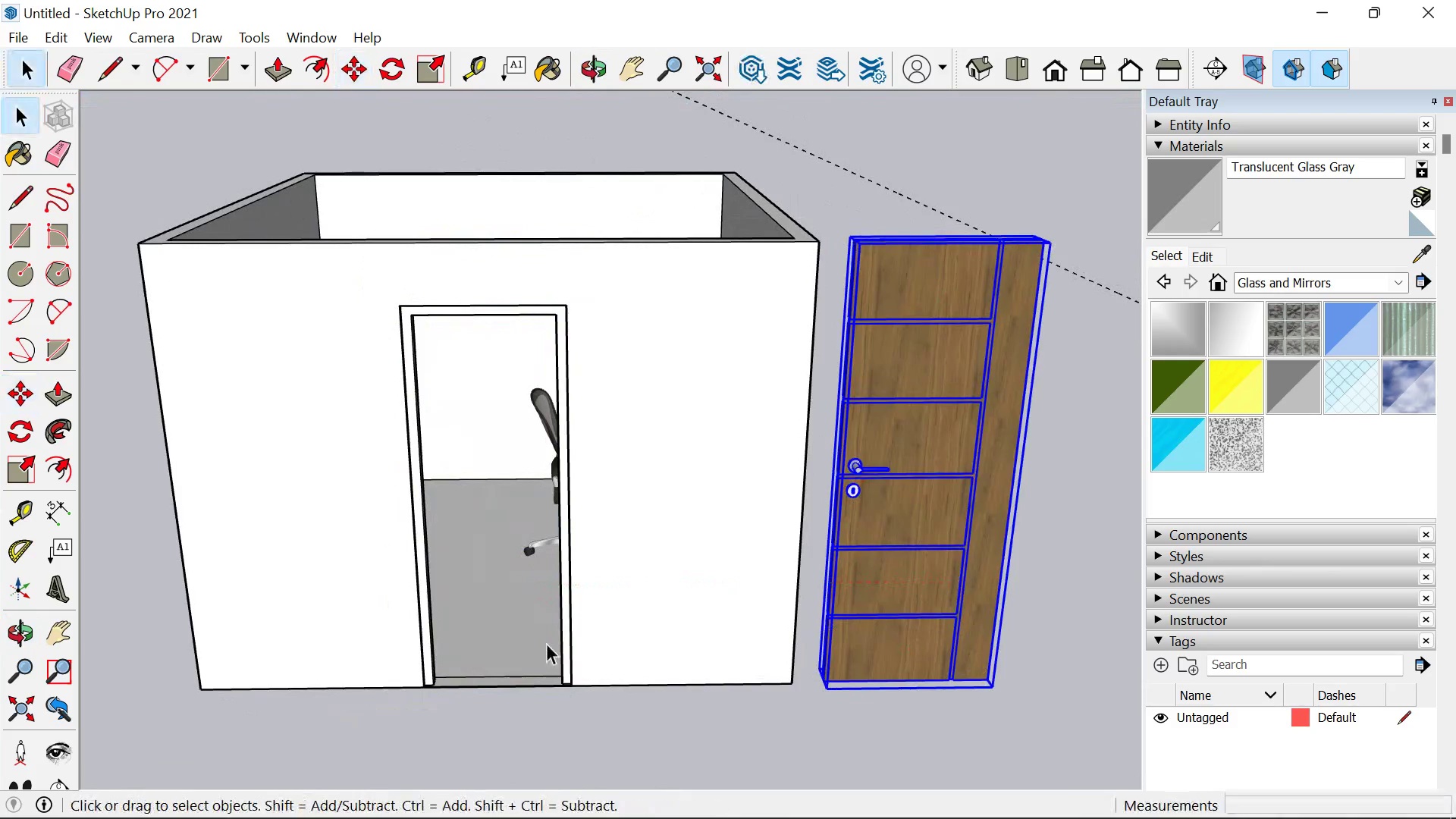 
key(Space)
 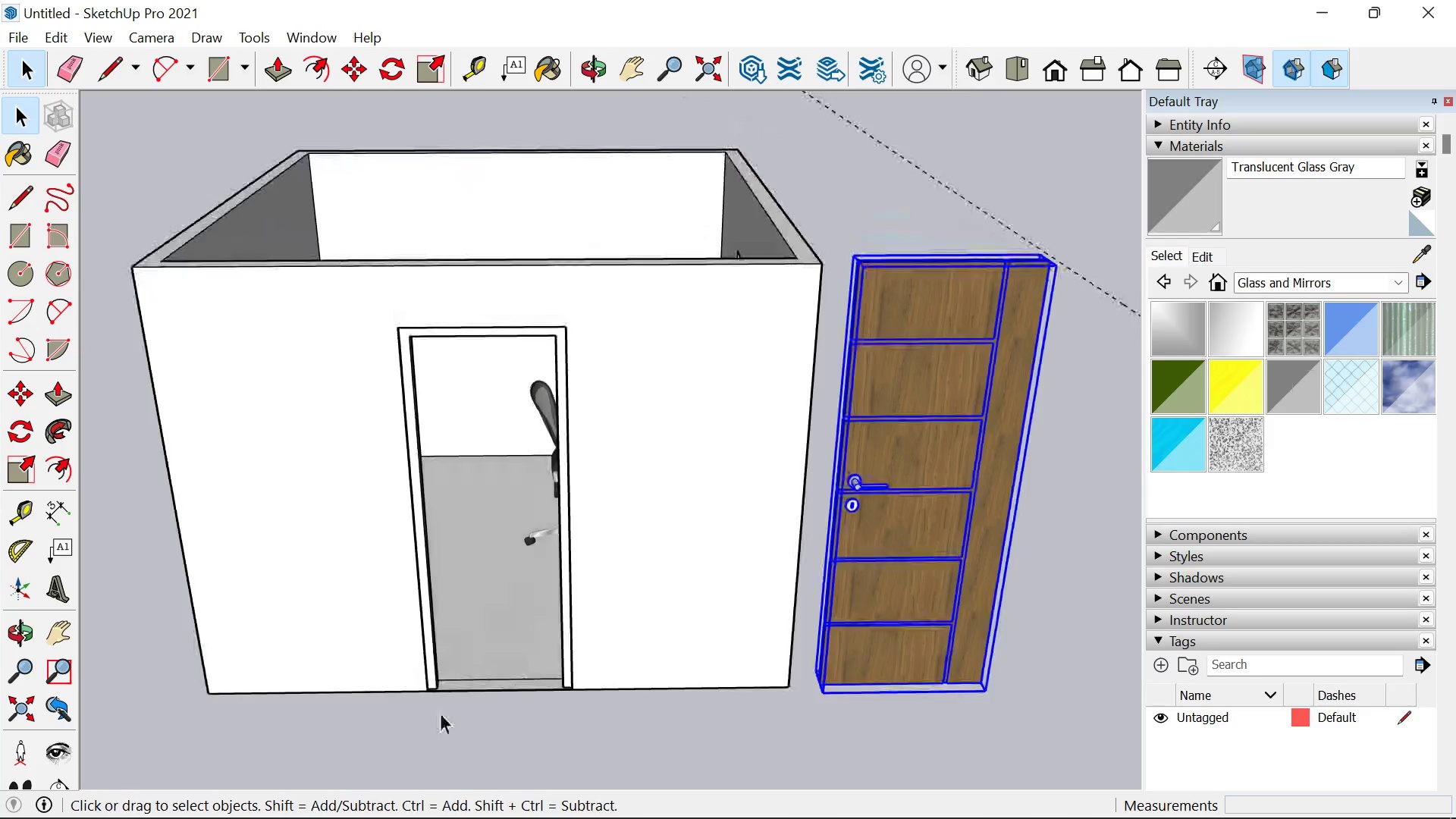 
scroll: coordinate [429, 713], scroll_direction: up, amount: 5.0
 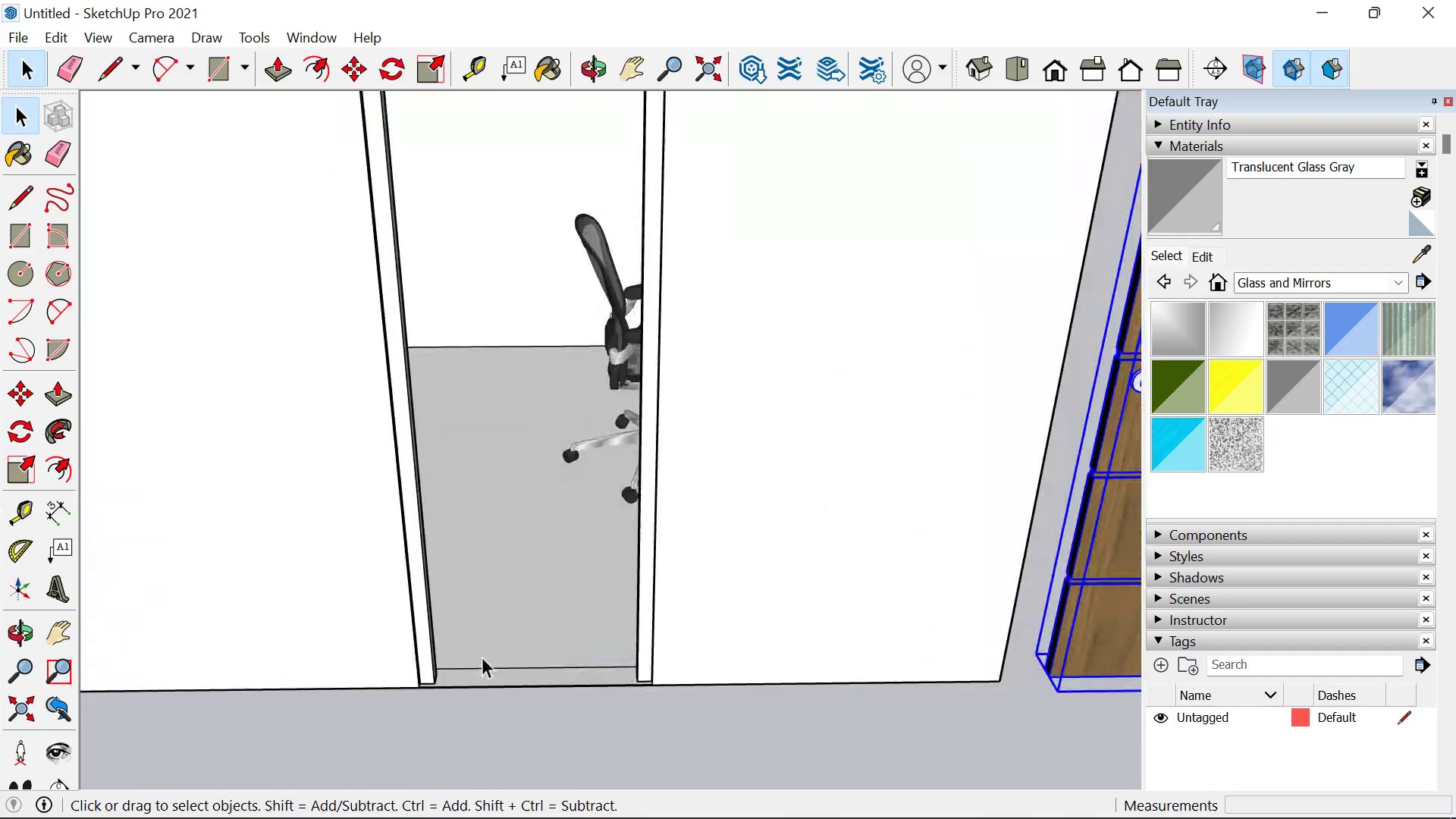 
scroll: coordinate [496, 654], scroll_direction: down, amount: 3.0
 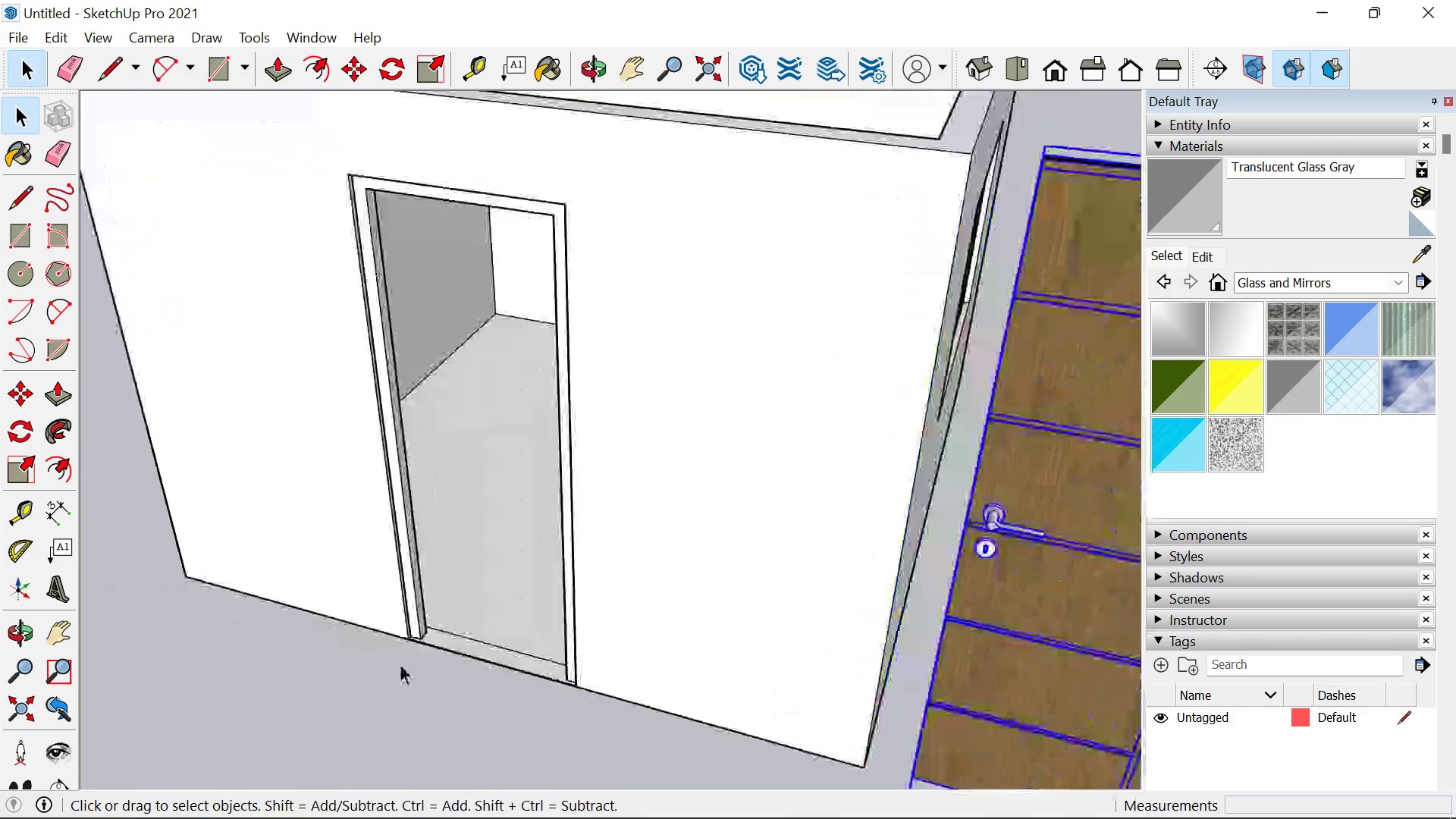 
left_click([425, 607])
 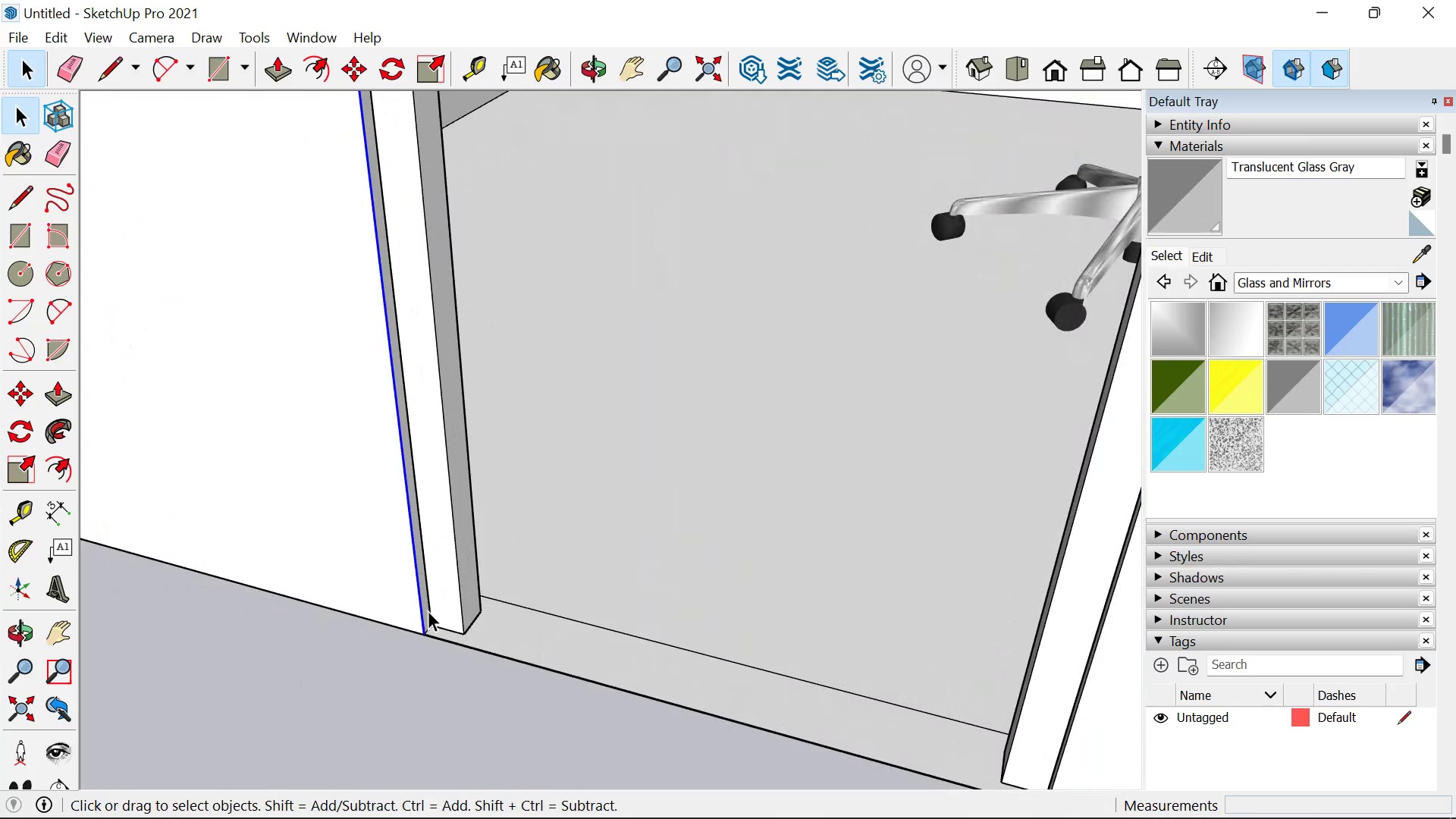 
scroll: coordinate [413, 618], scroll_direction: up, amount: 13.0
 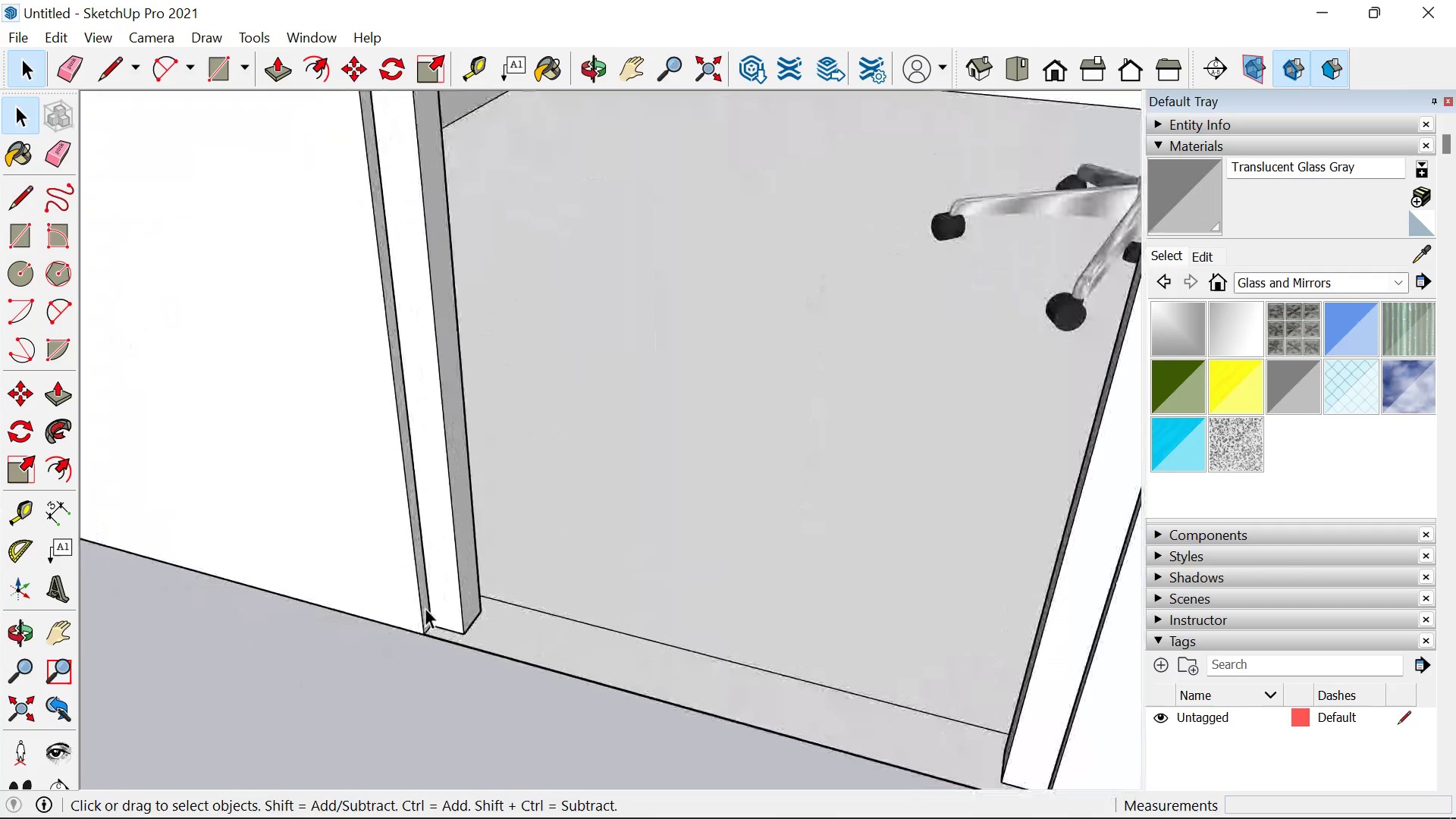 
key(P)
 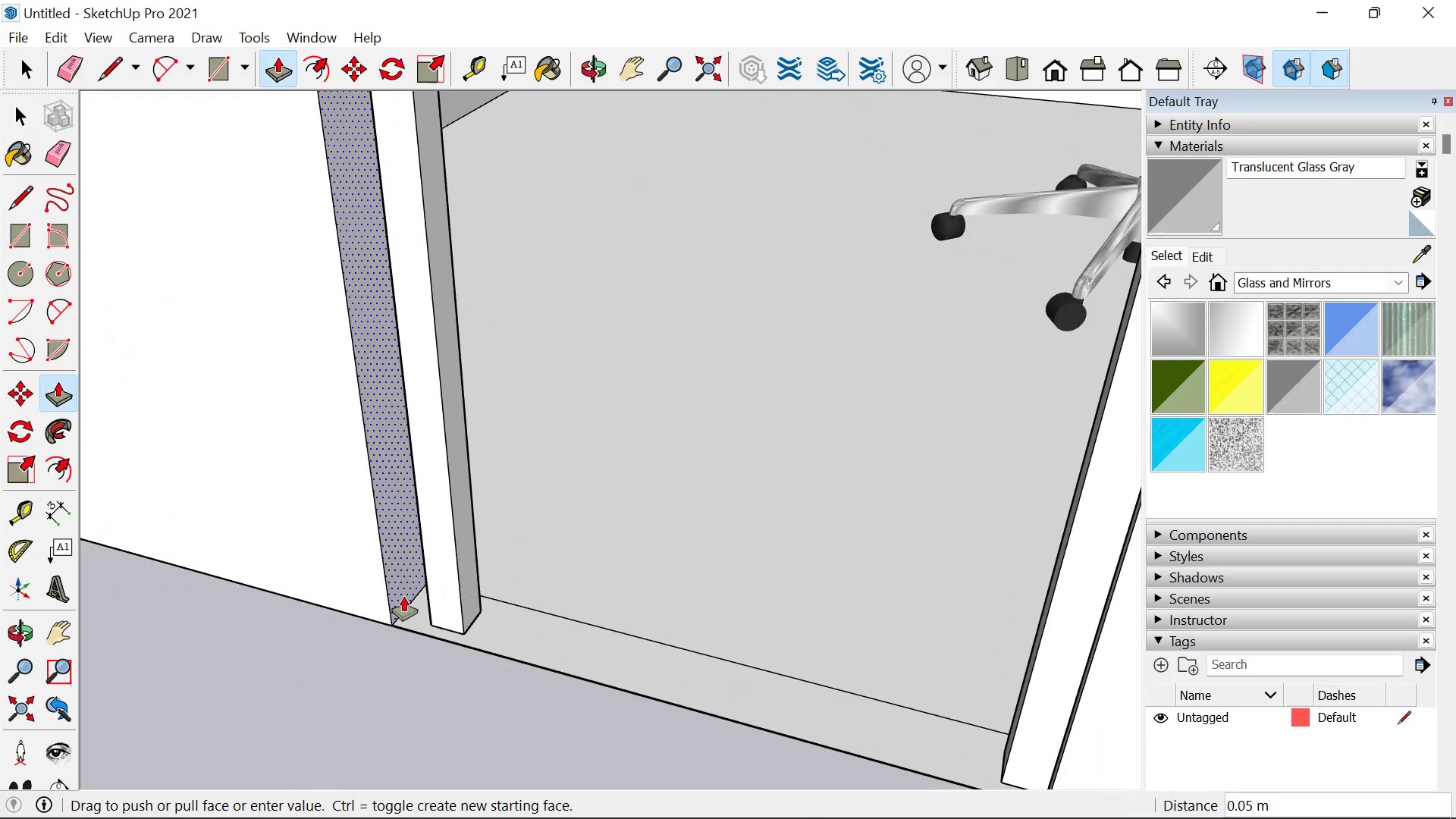 
key(Period)
 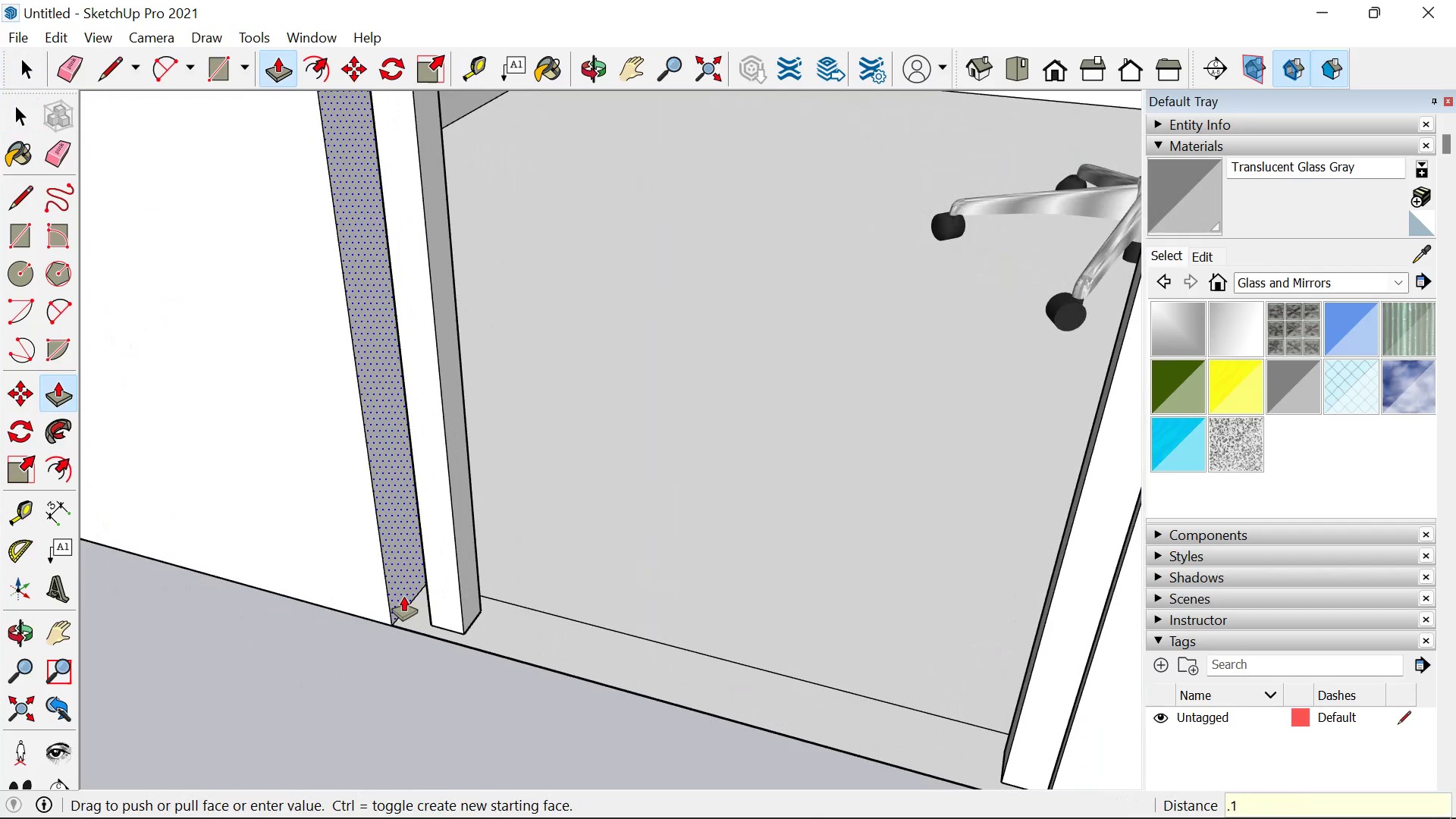 
key(1)
 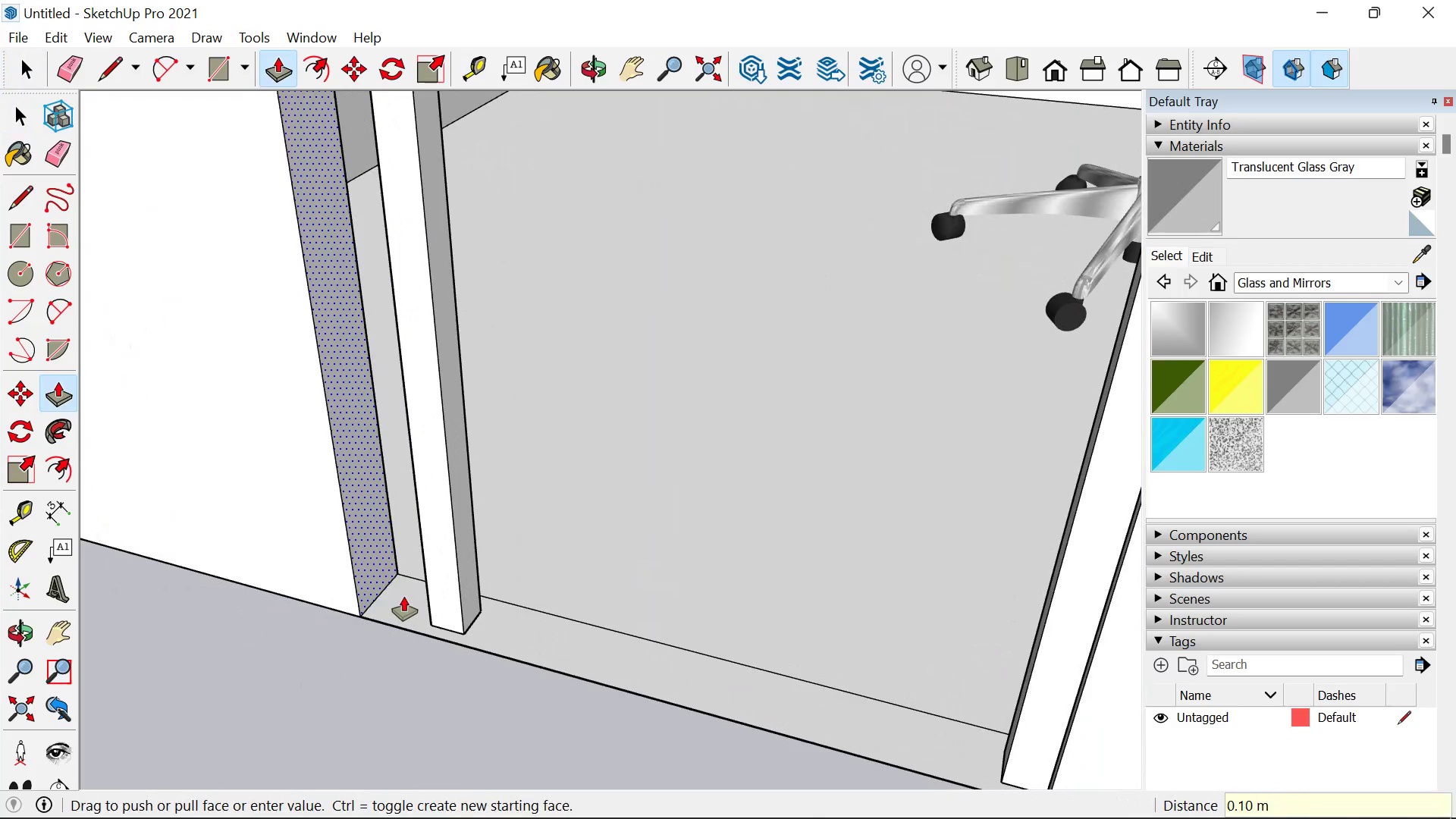 
key(Enter)
 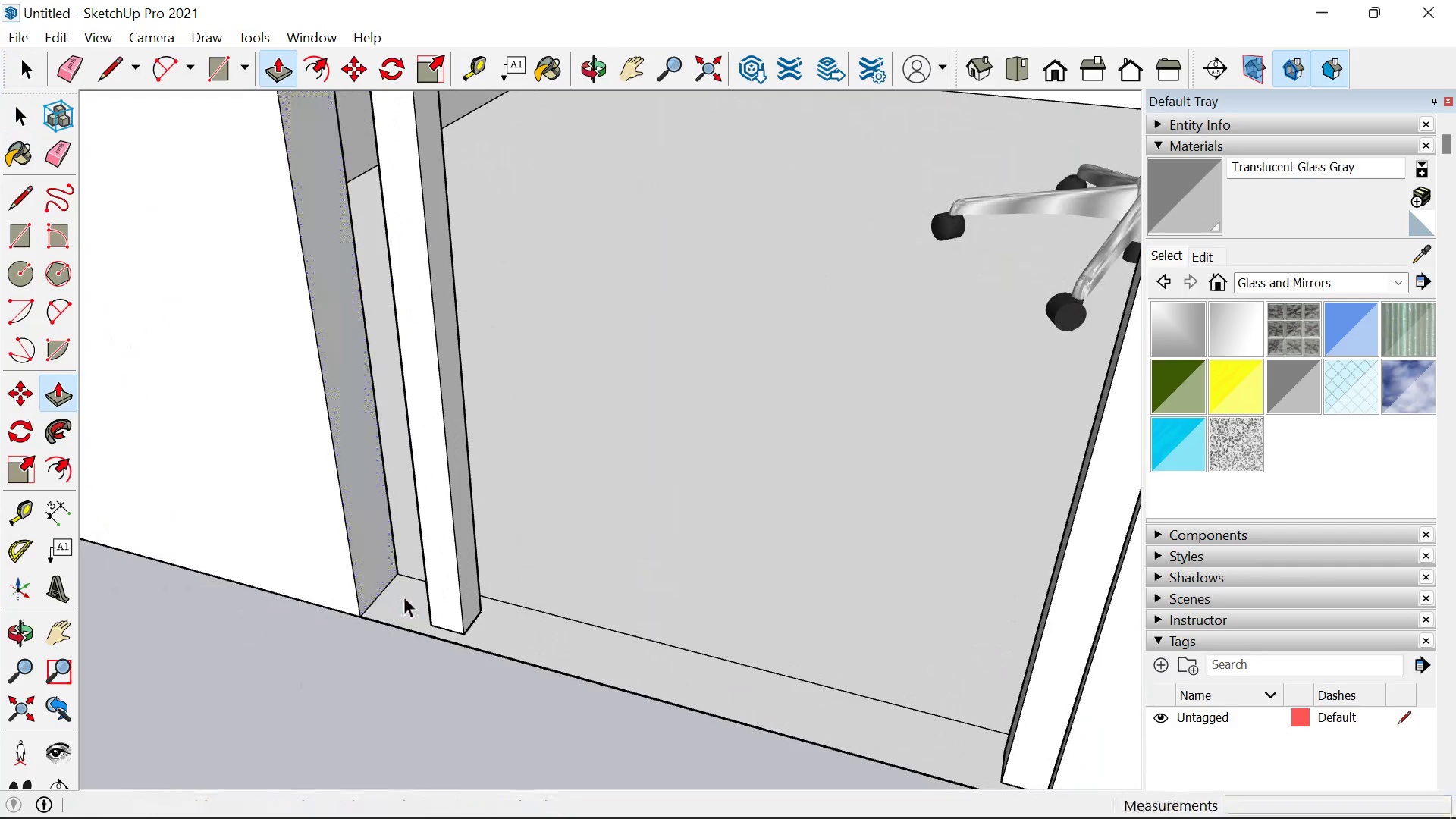 
key(Space)
 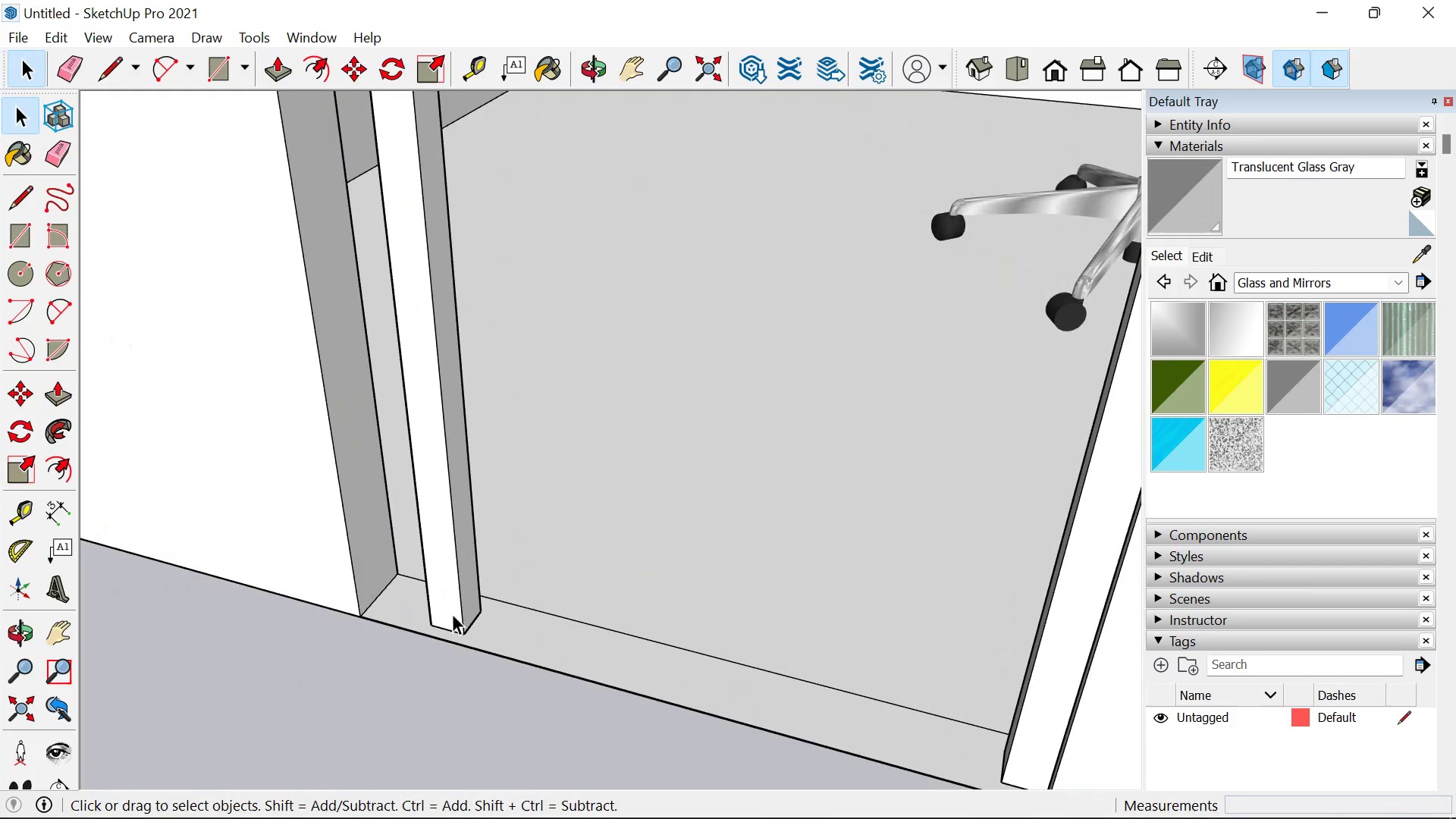 
left_click([452, 613])
 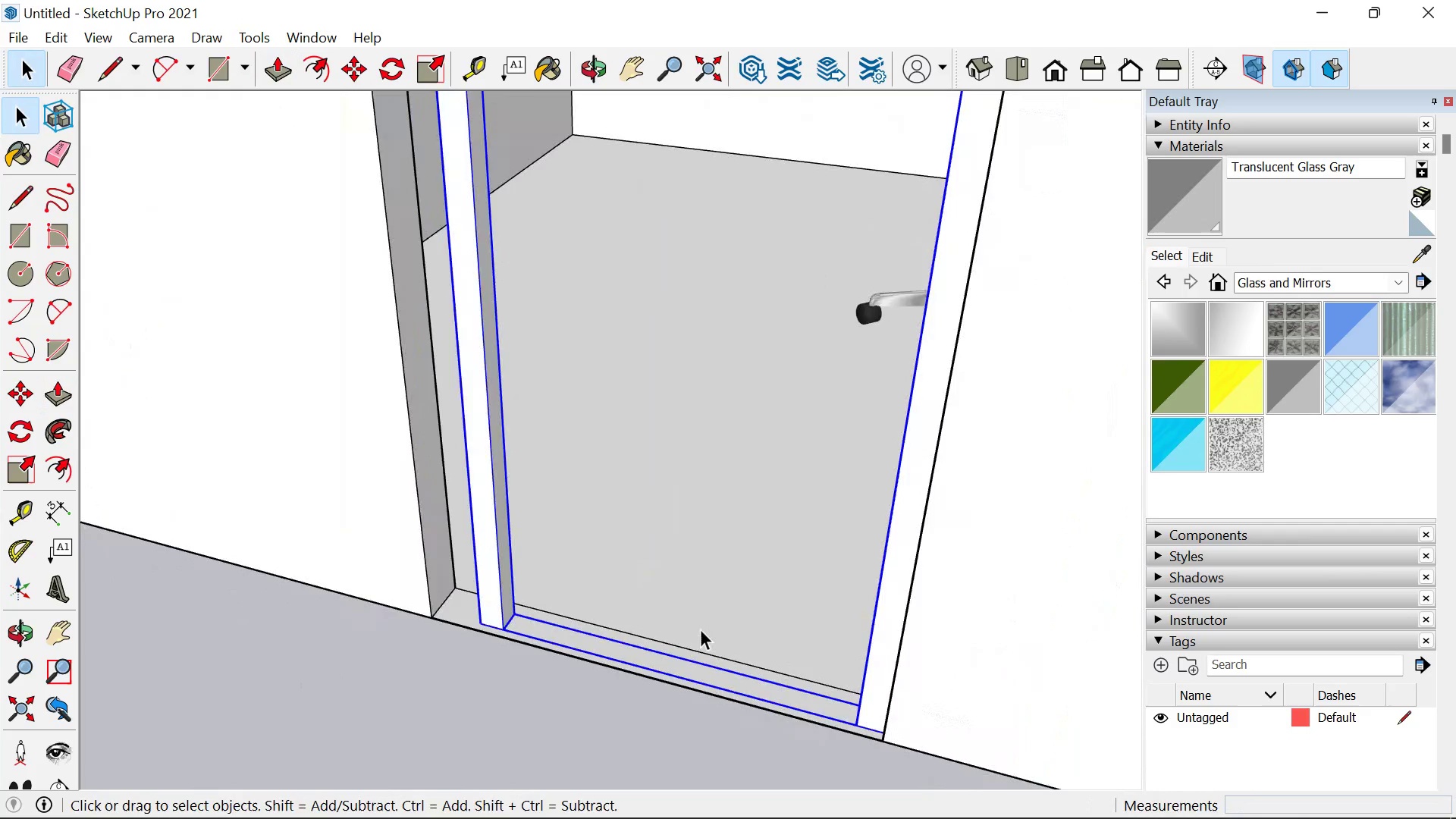 
scroll: coordinate [691, 627], scroll_direction: down, amount: 9.0
 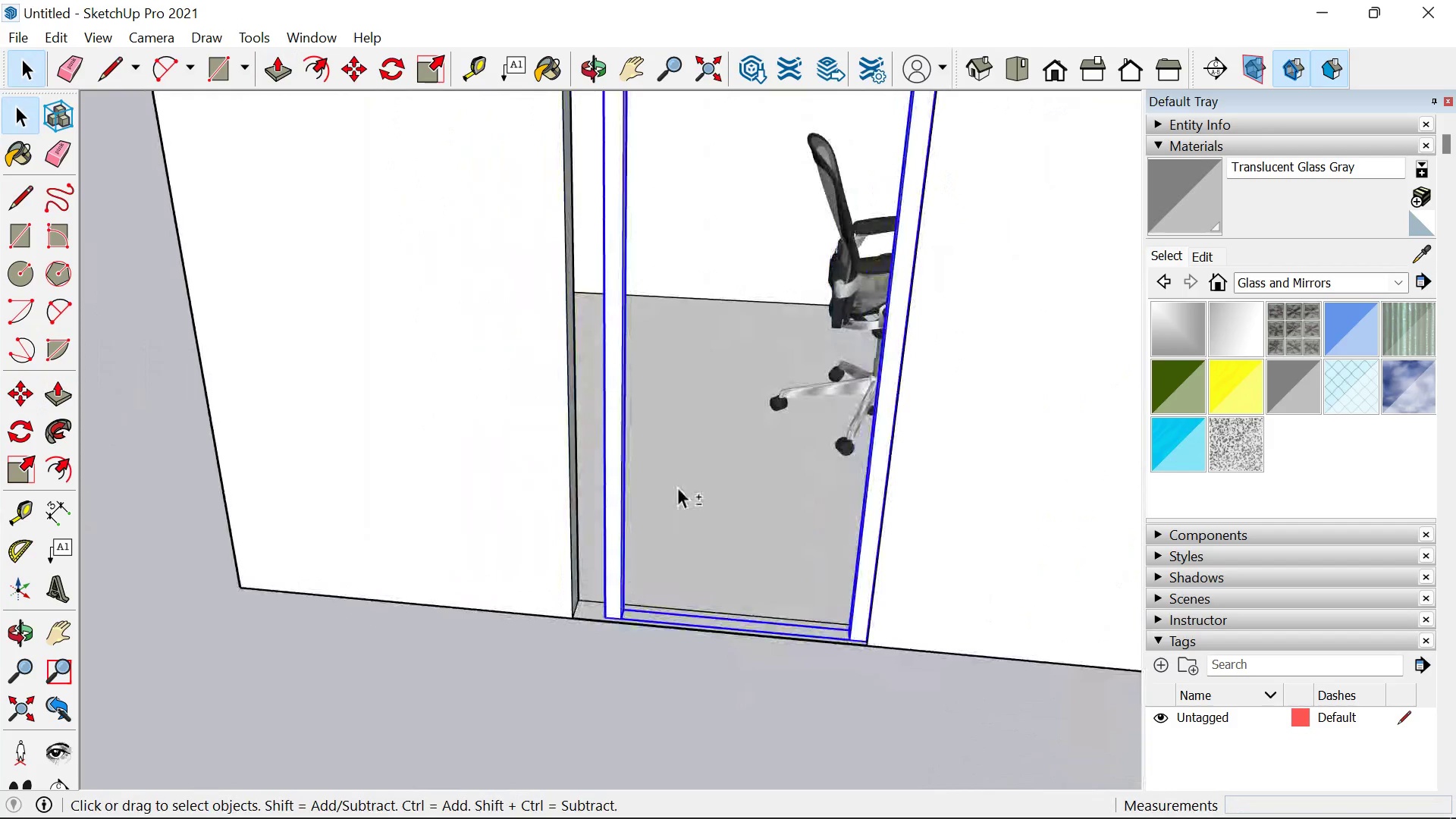 
hold_key(key=ShiftLeft, duration=0.34)
scroll: coordinate [654, 573], scroll_direction: down, amount: 2.0
 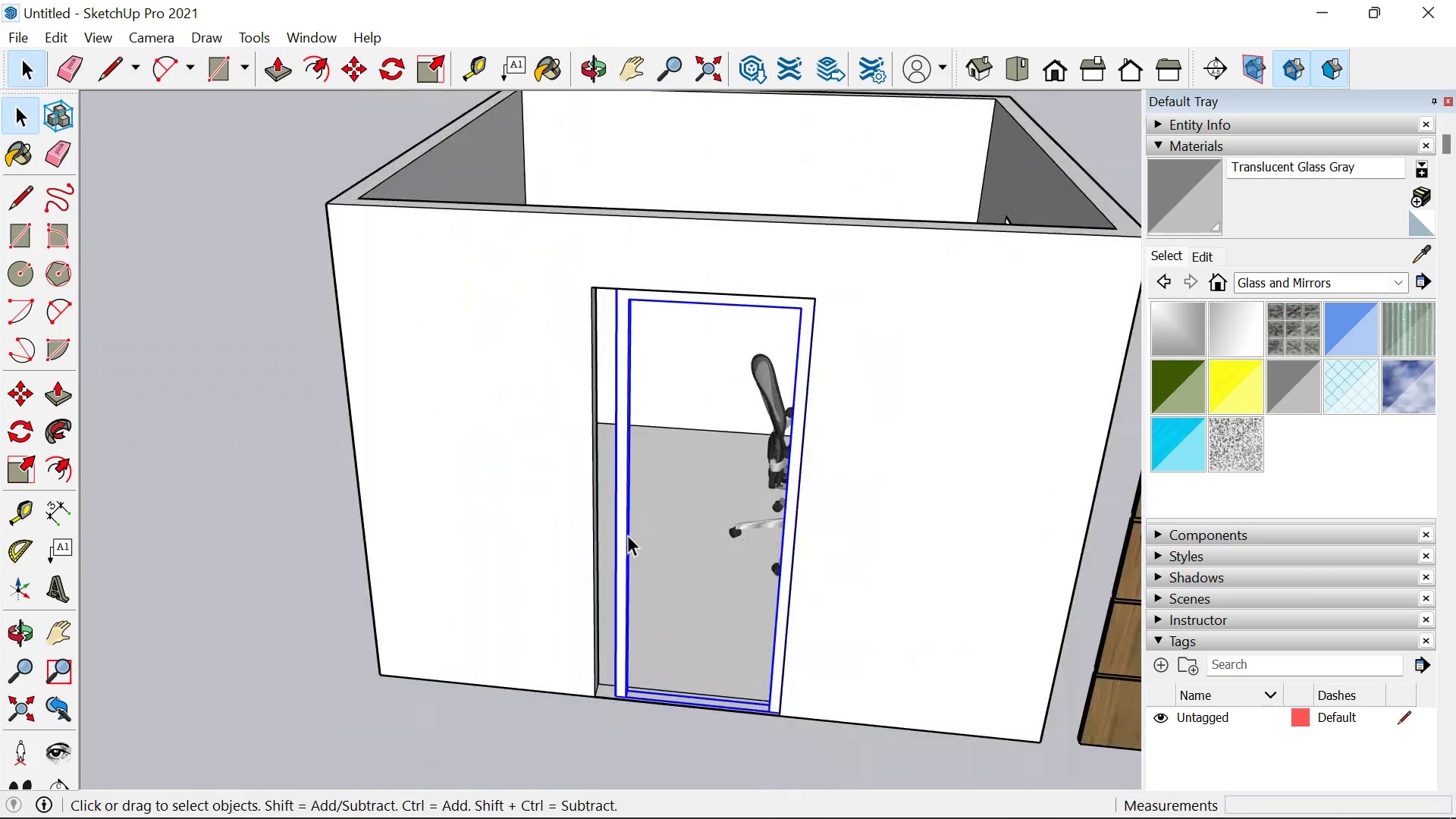 
double_click([626, 535])
 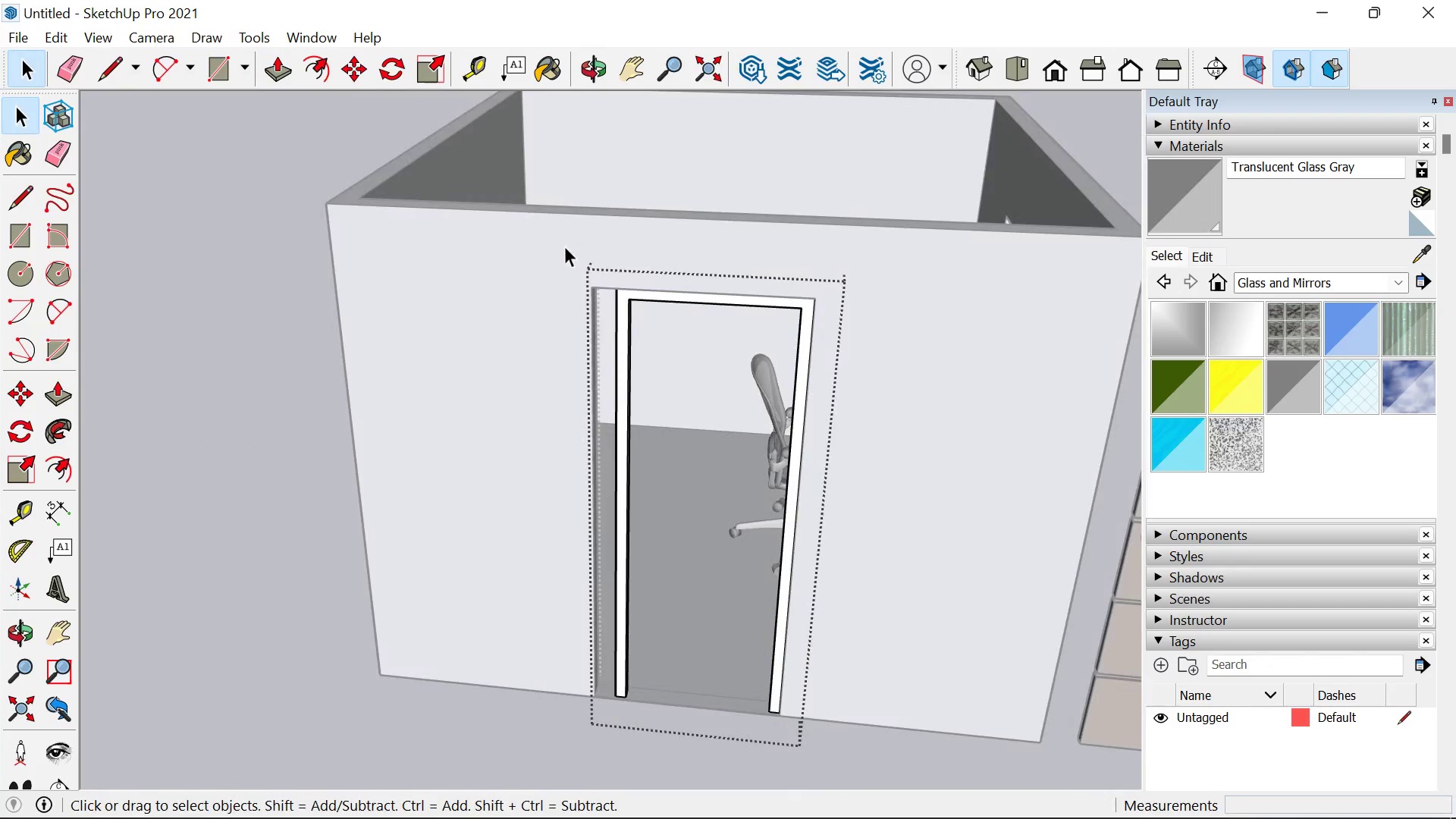 
left_click_drag(start_coordinate=[564, 247], to_coordinate=[713, 729])
 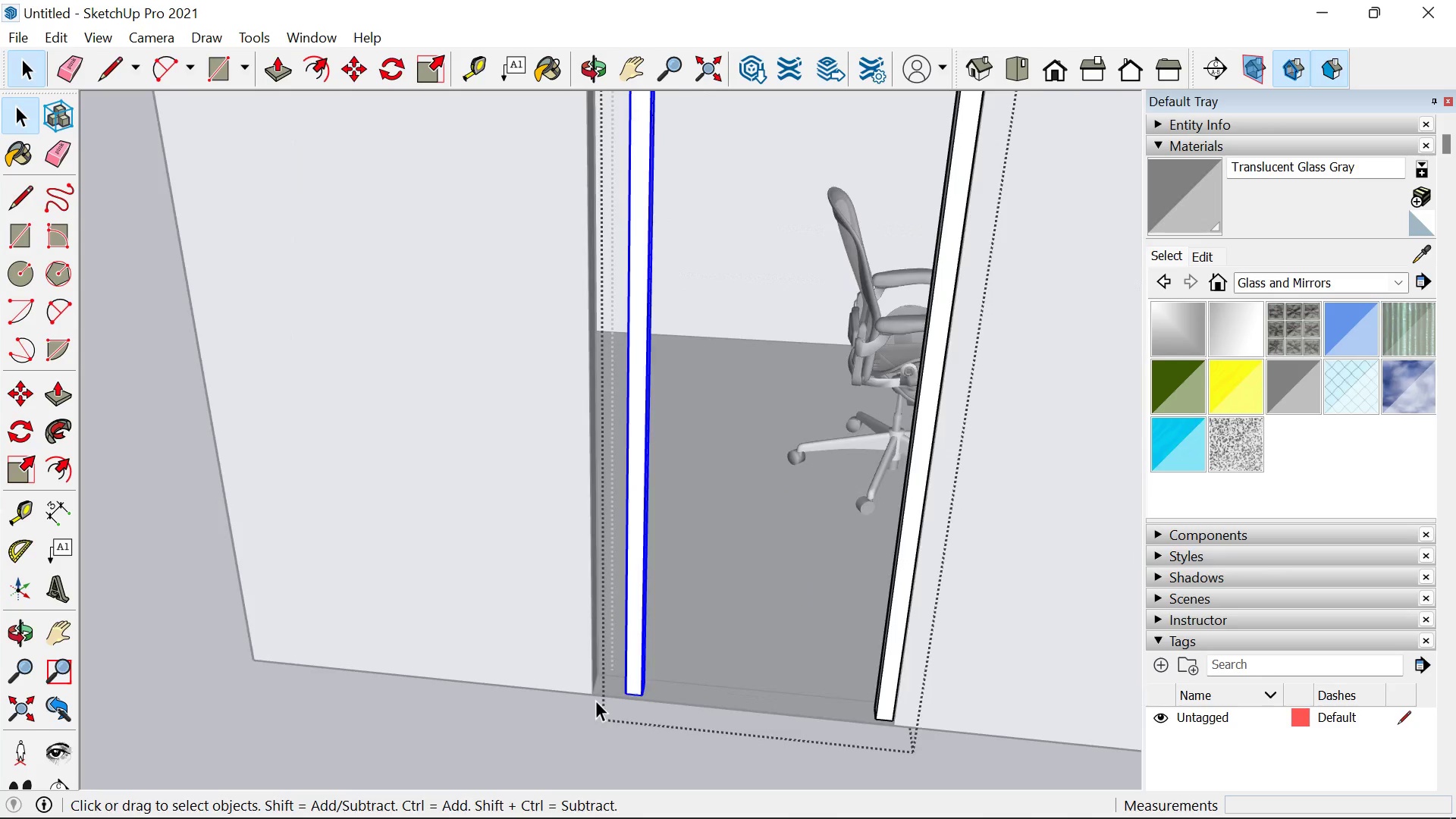 
key(M)
 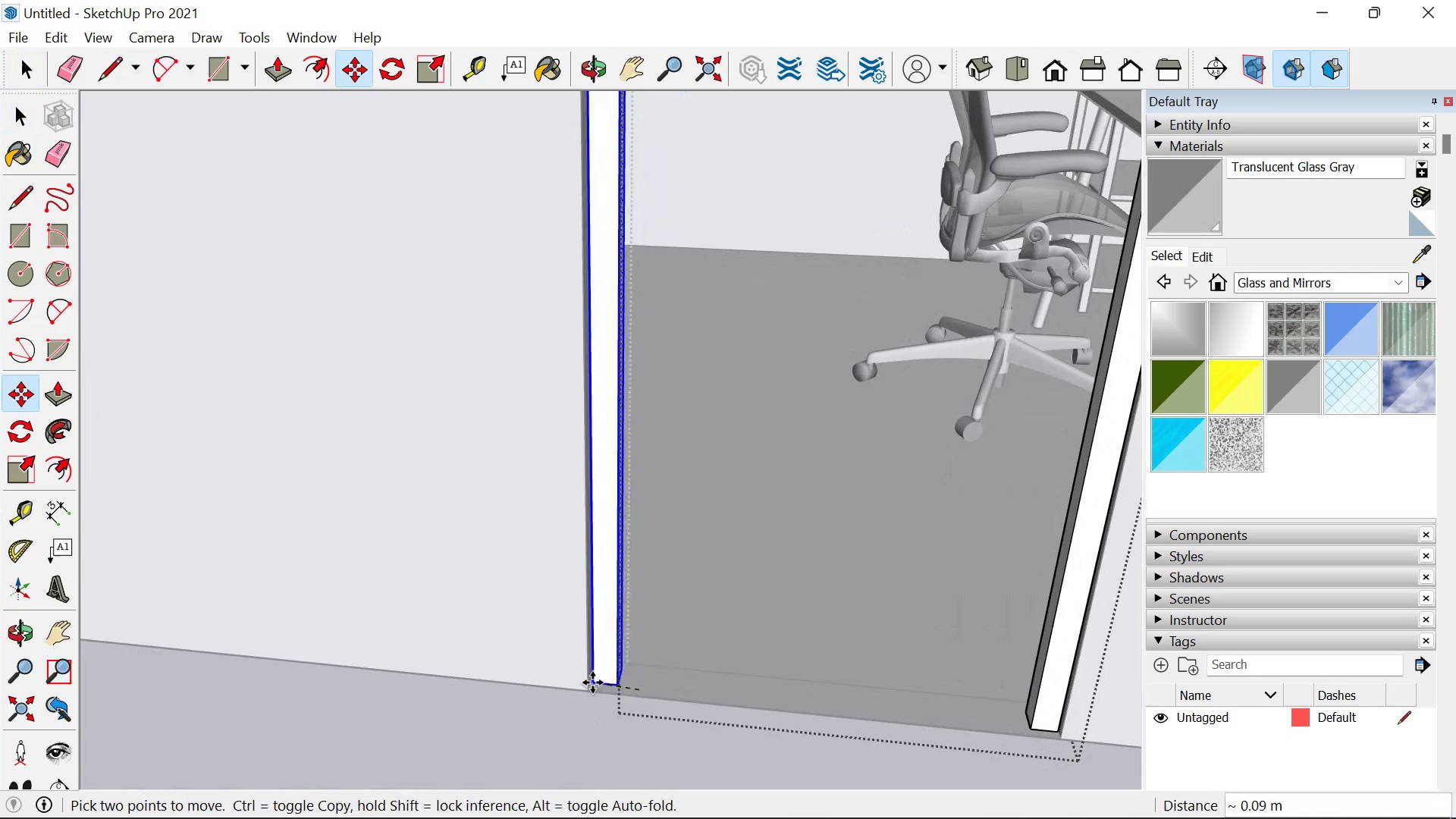 
scroll: coordinate [613, 686], scroll_direction: up, amount: 24.0
 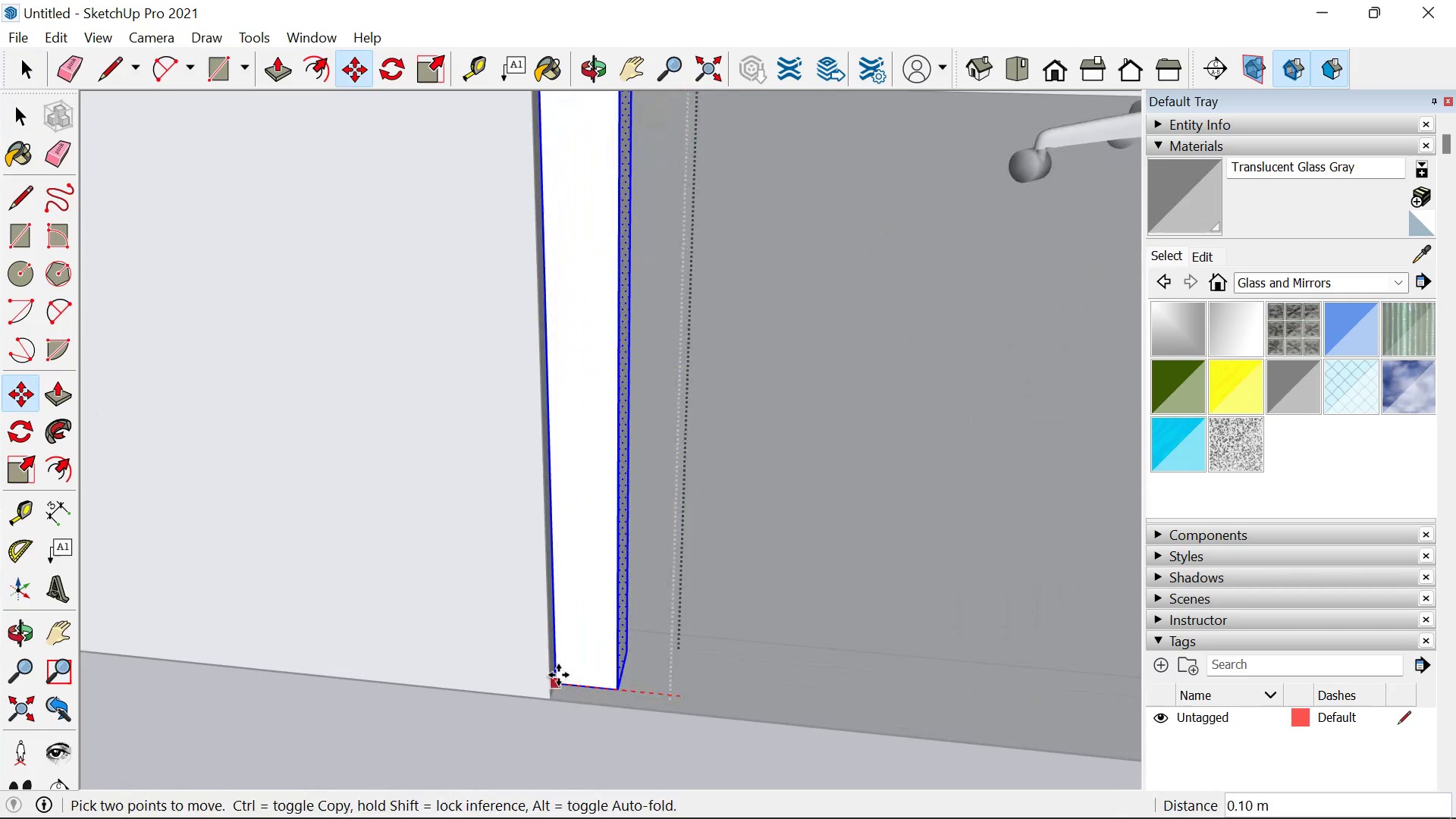 
left_click([558, 675])
 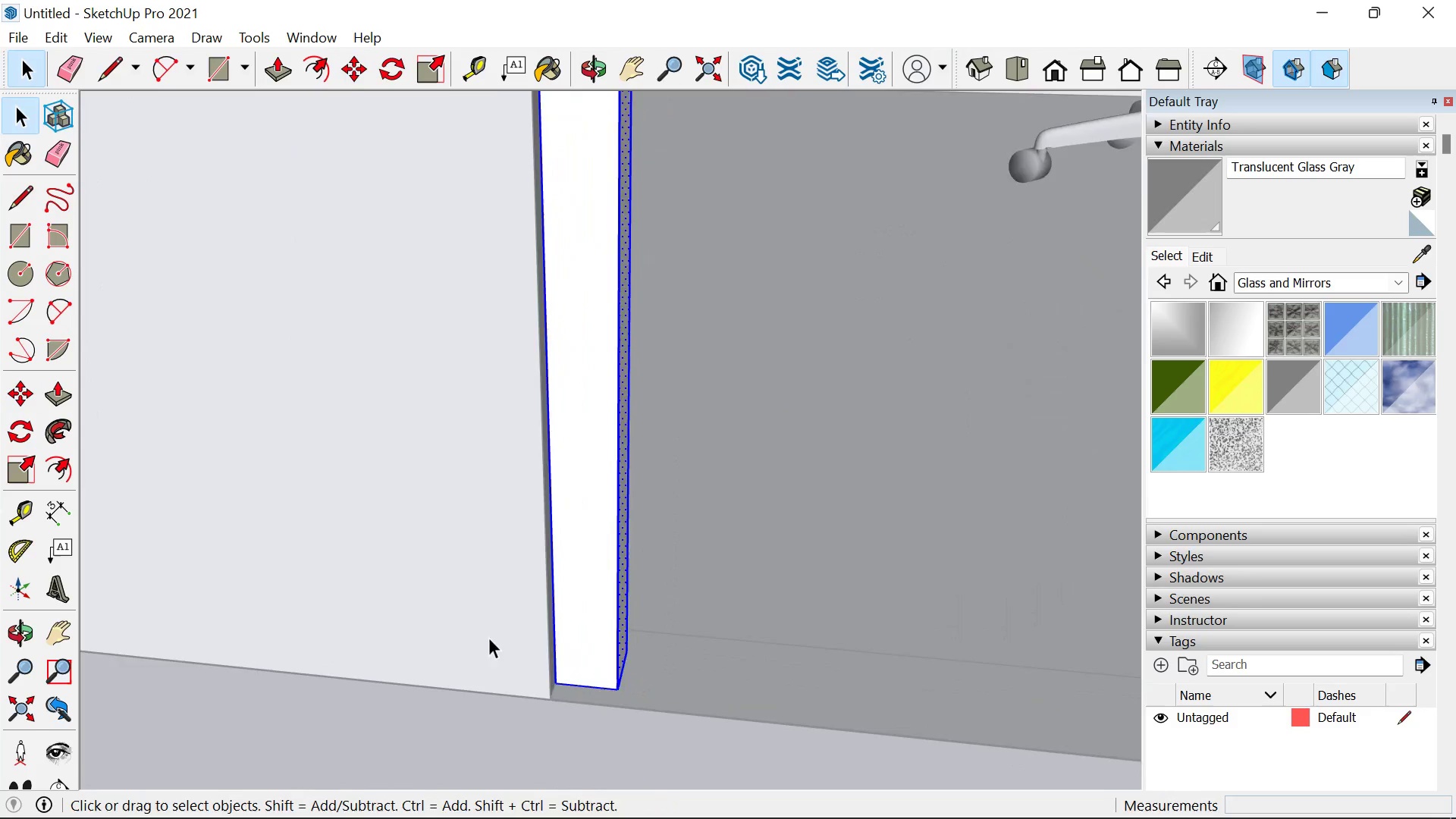 
key(Space)
 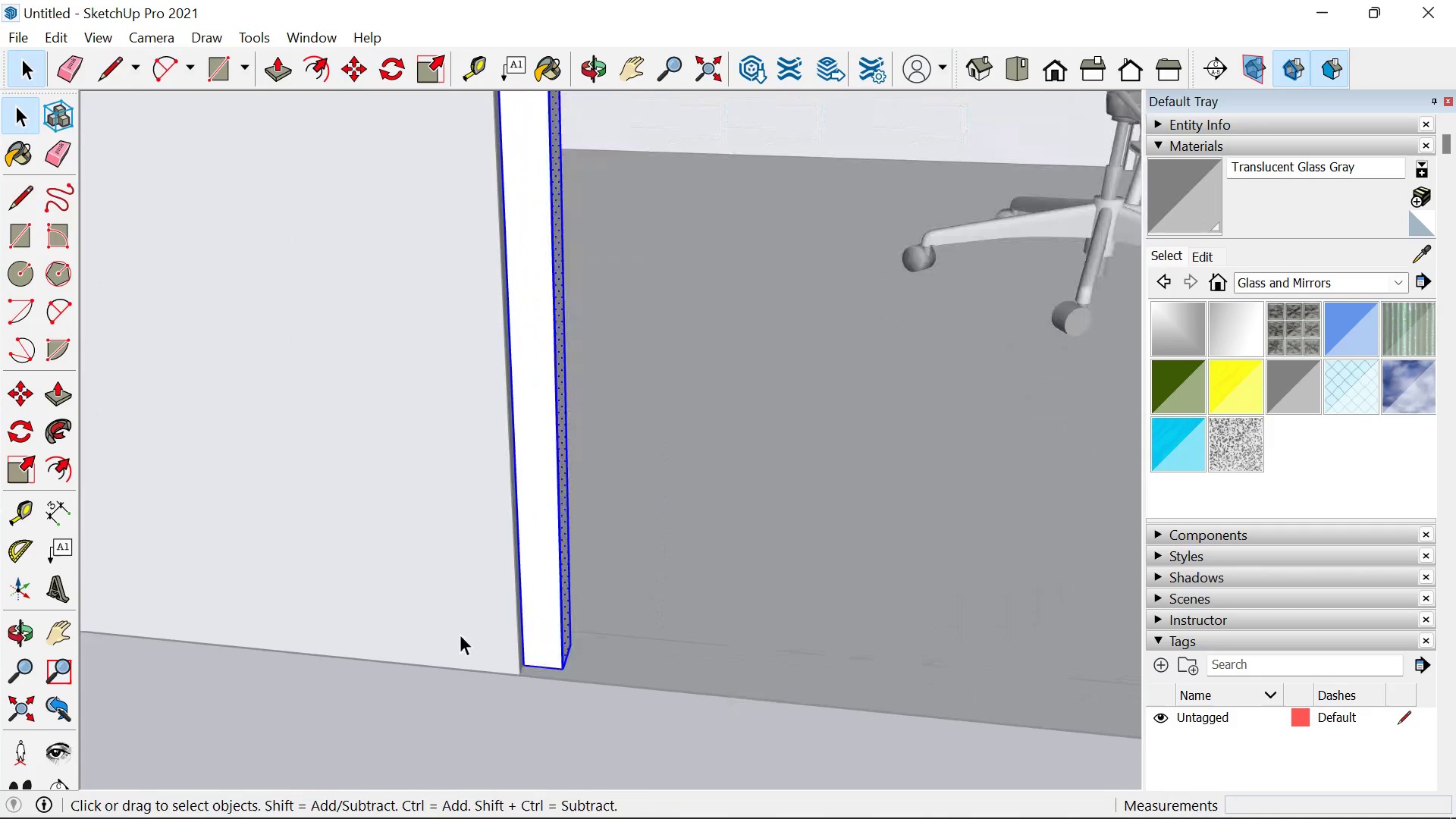 
left_click([1006, 638])
 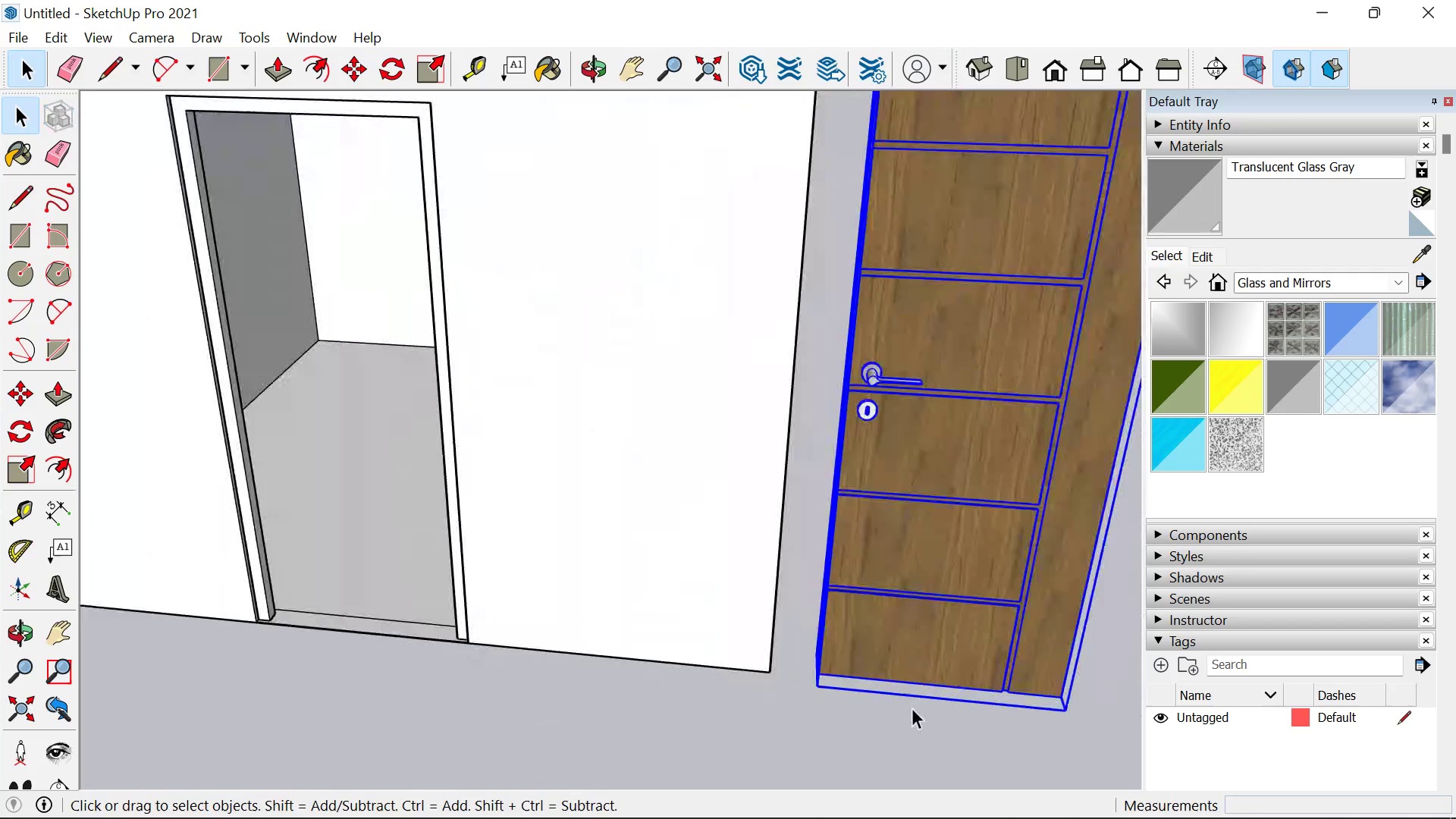 
scroll: coordinate [542, 678], scroll_direction: down, amount: 25.0
 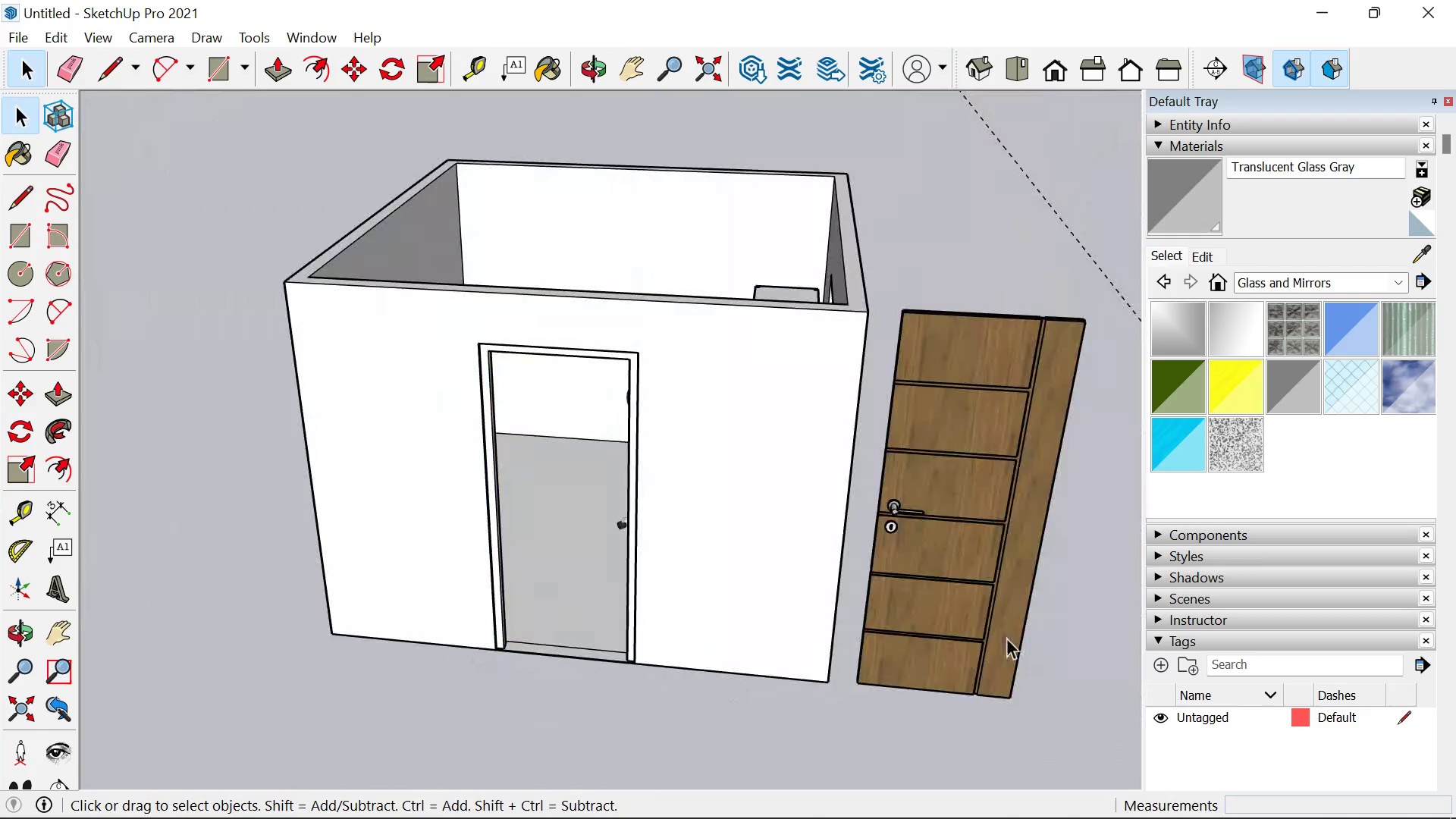 
key(M)
 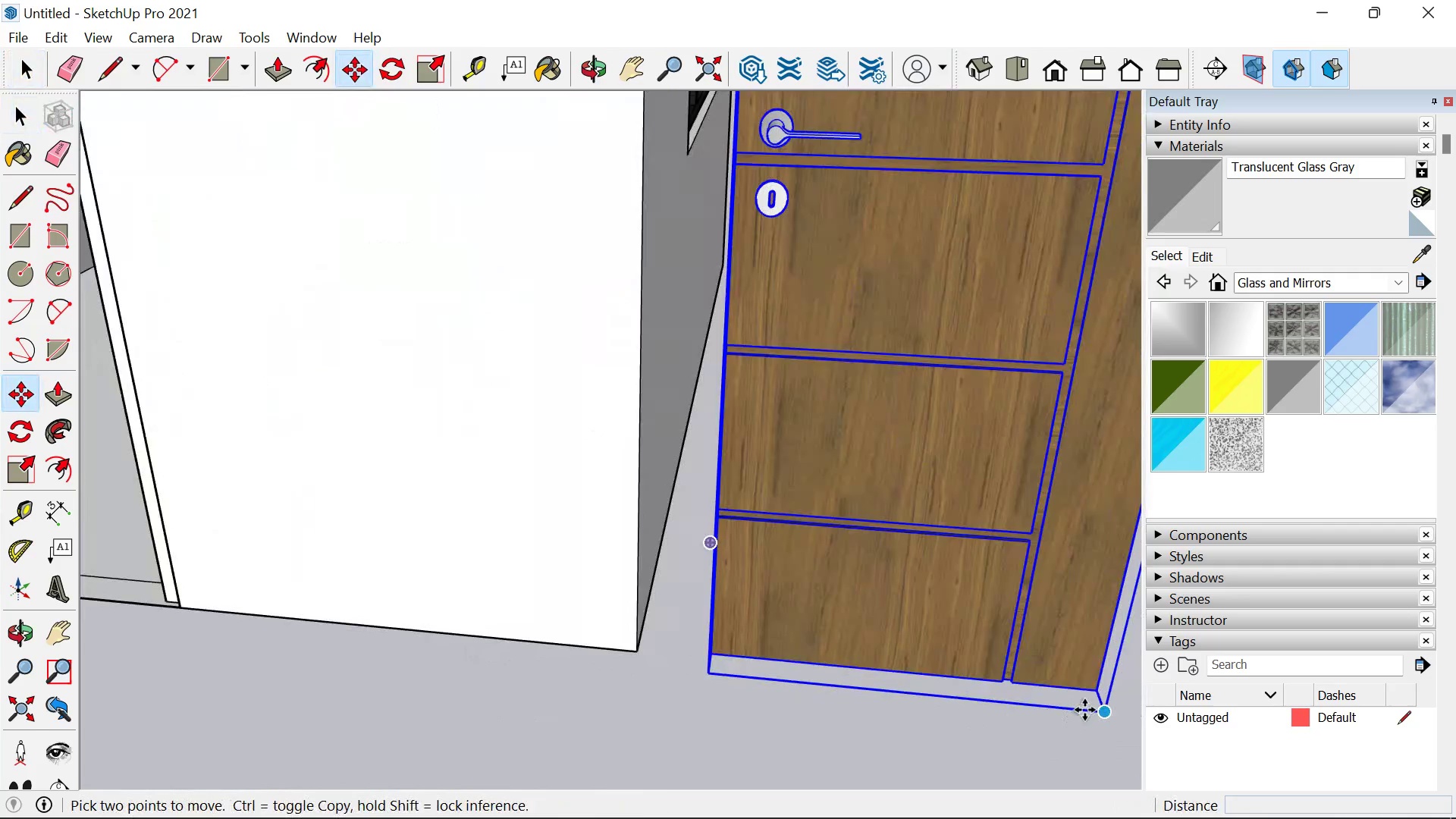 
scroll: coordinate [1084, 710], scroll_direction: up, amount: 11.0
 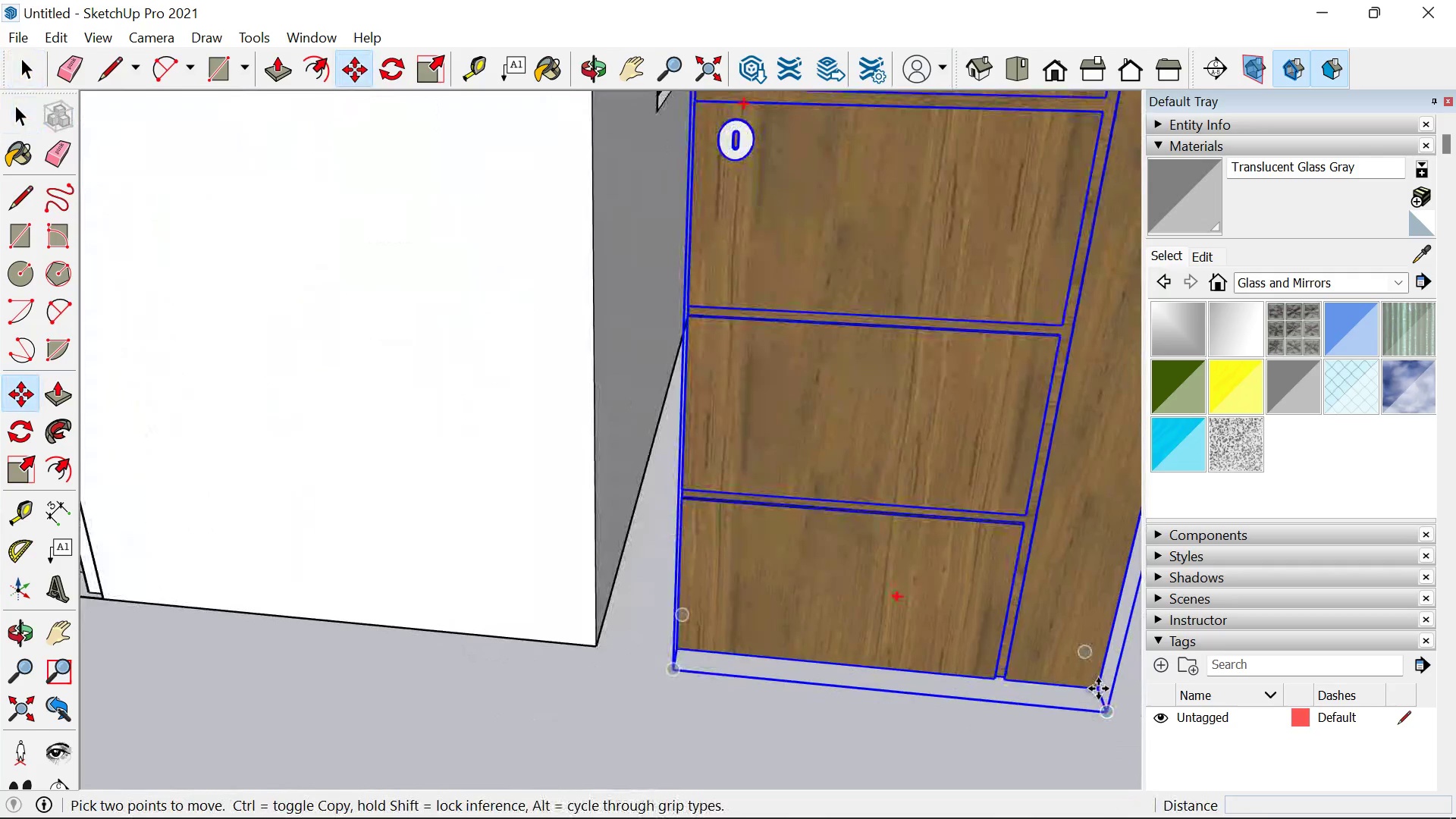 
left_click([1098, 689])
 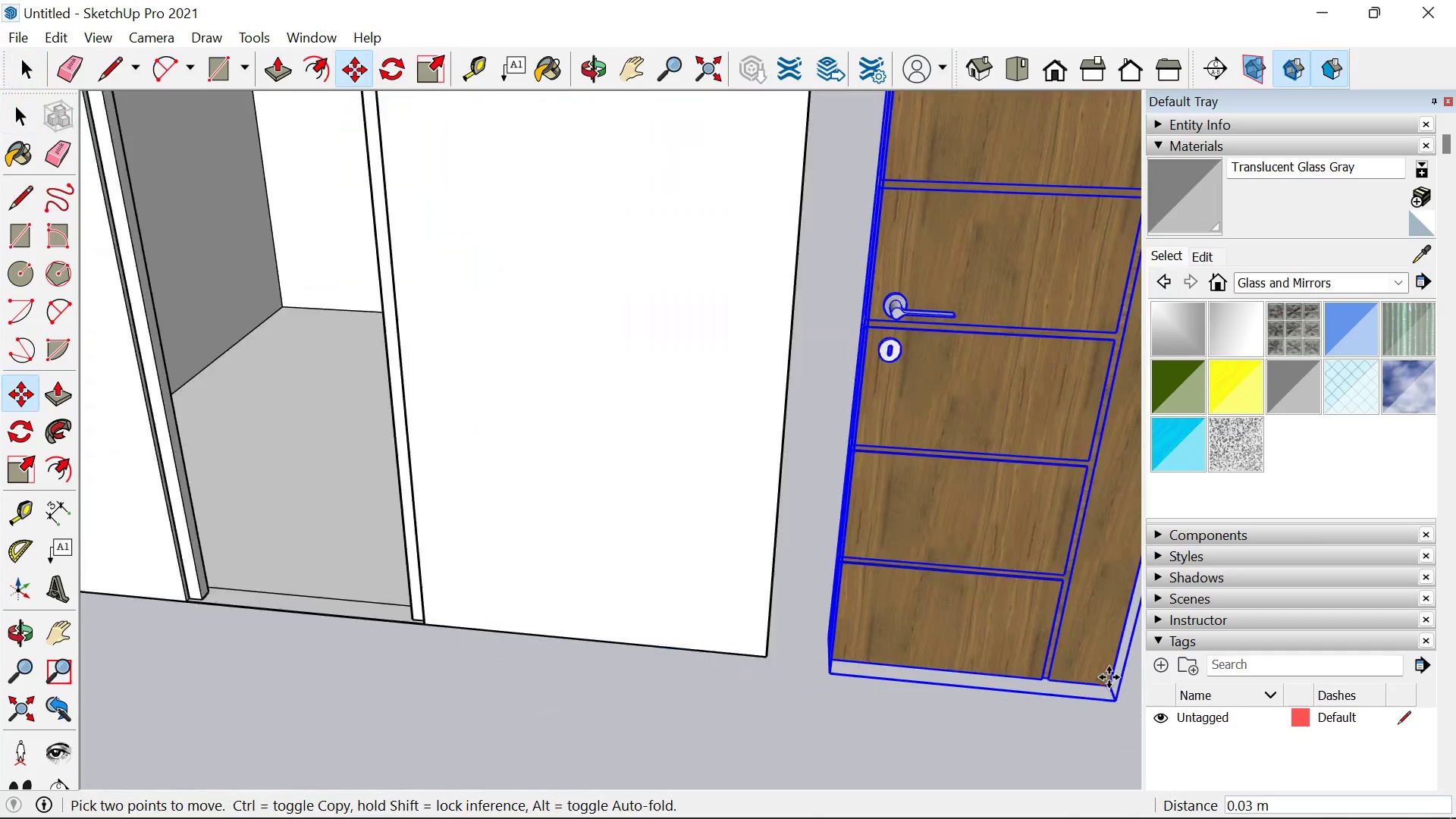 
scroll: coordinate [390, 620], scroll_direction: up, amount: 1.0
 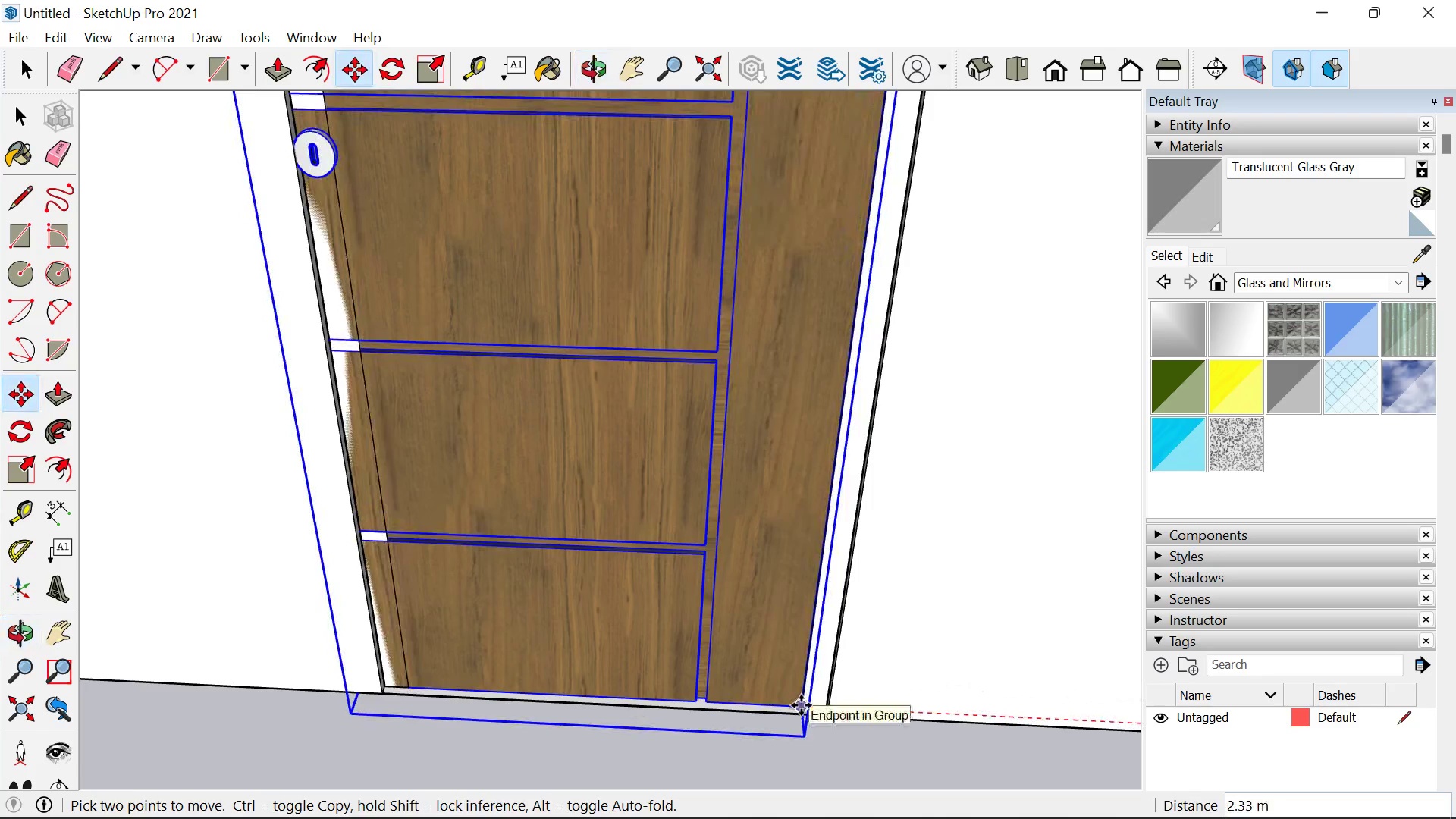 
left_click([801, 705])
 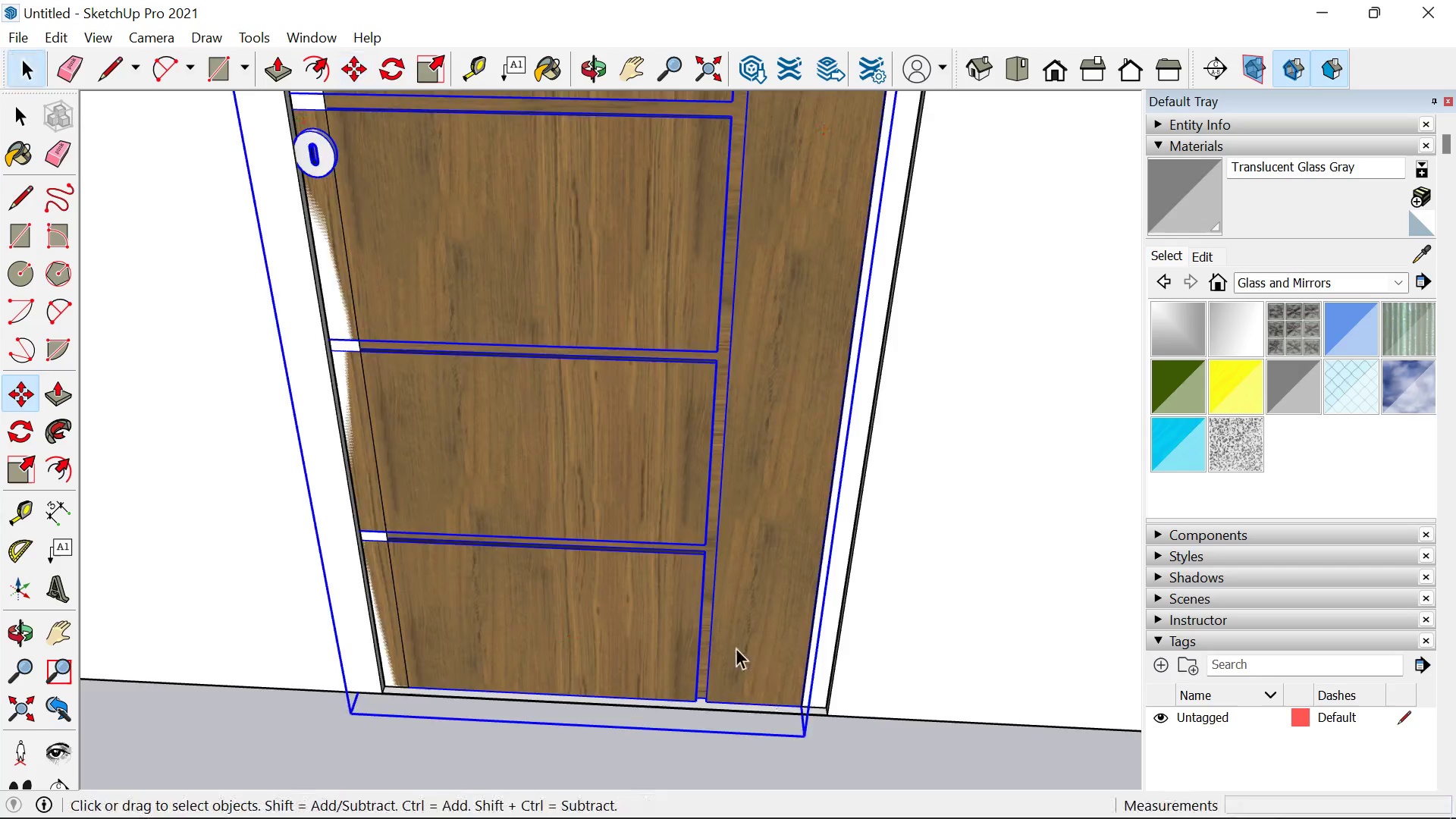 
key(Space)
 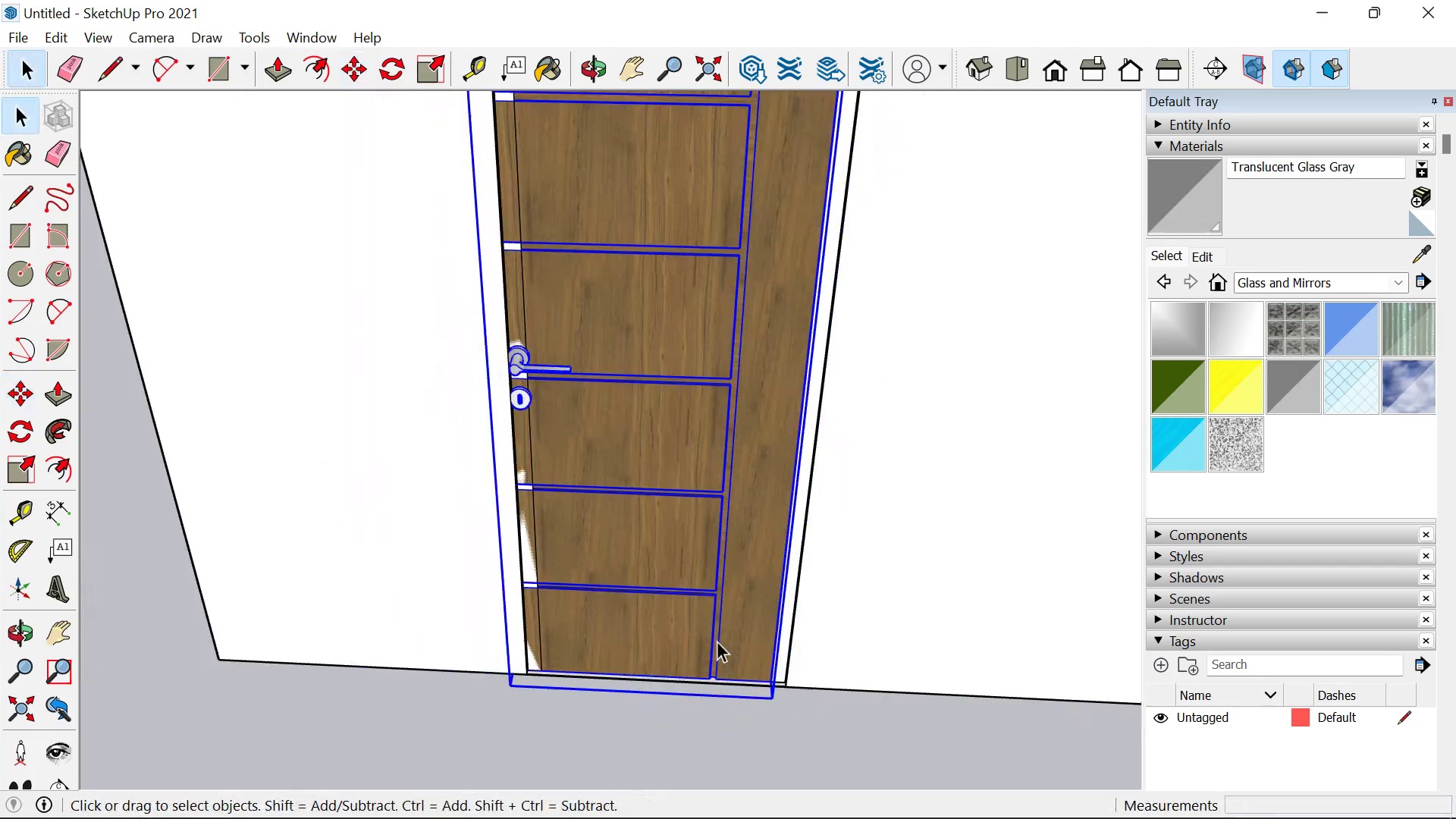 
scroll: coordinate [620, 530], scroll_direction: down, amount: 8.0
 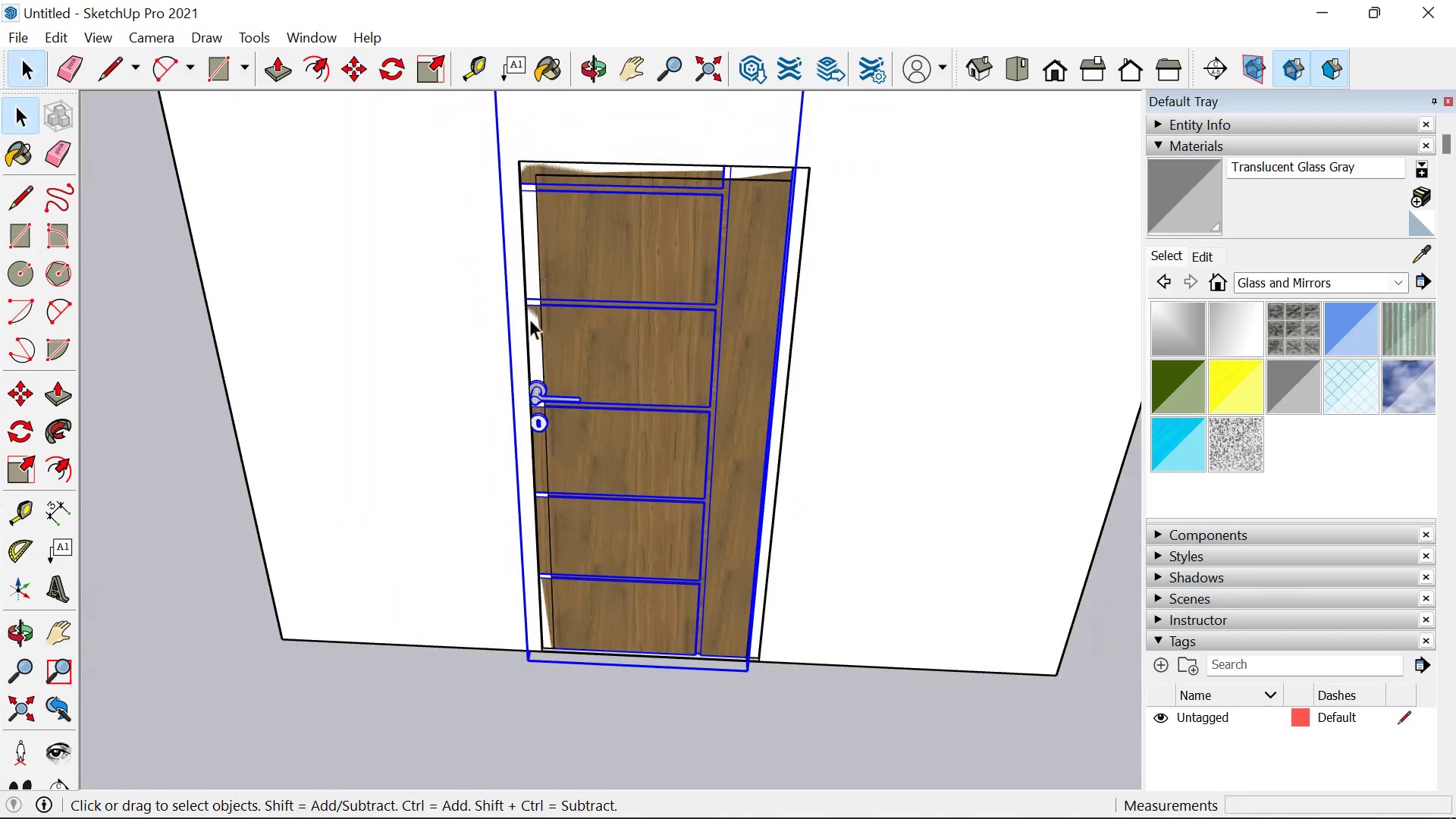 
scroll: coordinate [596, 277], scroll_direction: up, amount: 2.0
 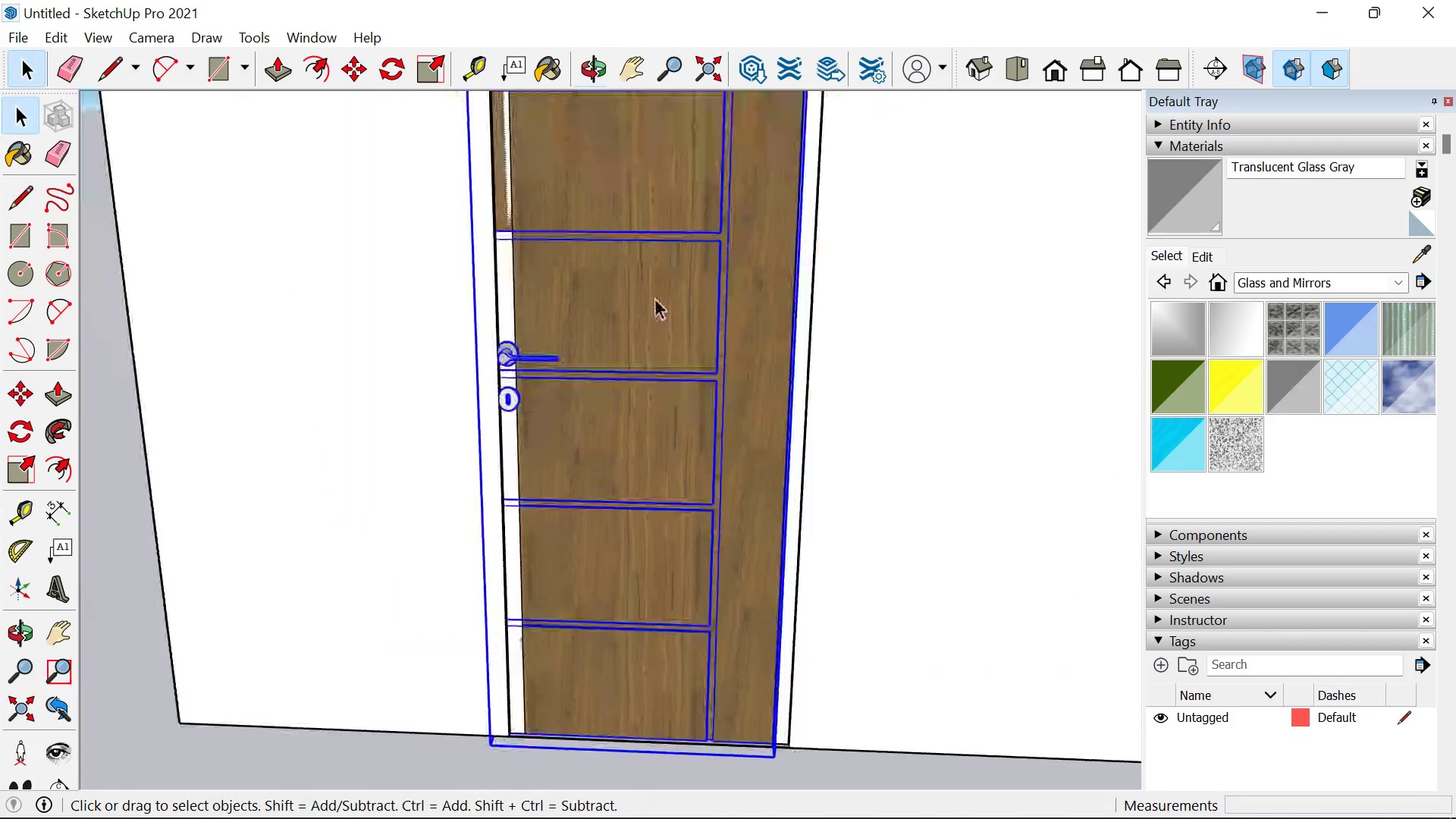 
left_click([701, 265])
 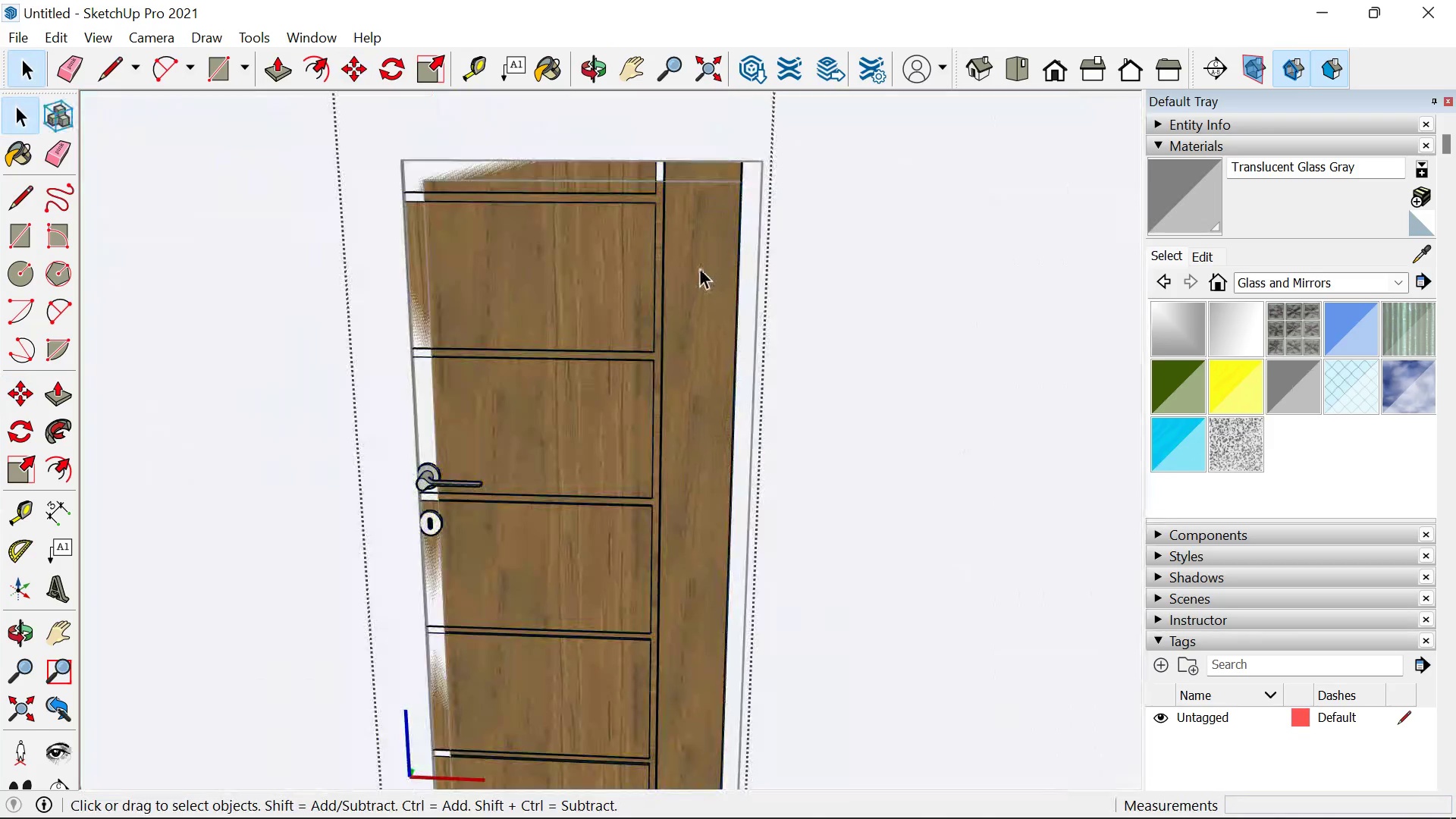 
scroll: coordinate [707, 265], scroll_direction: up, amount: 1.0
 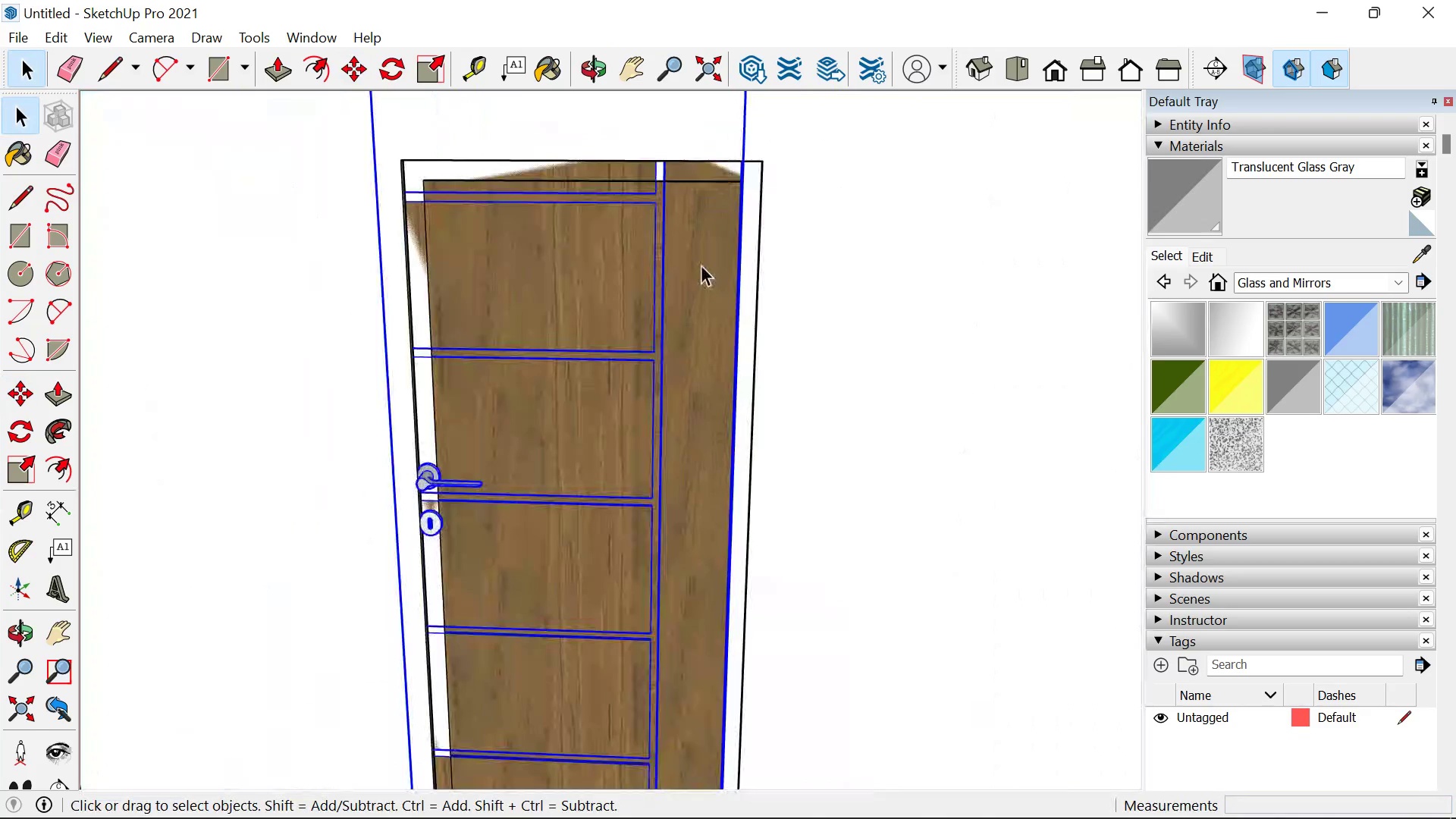 
double_click([701, 265])
 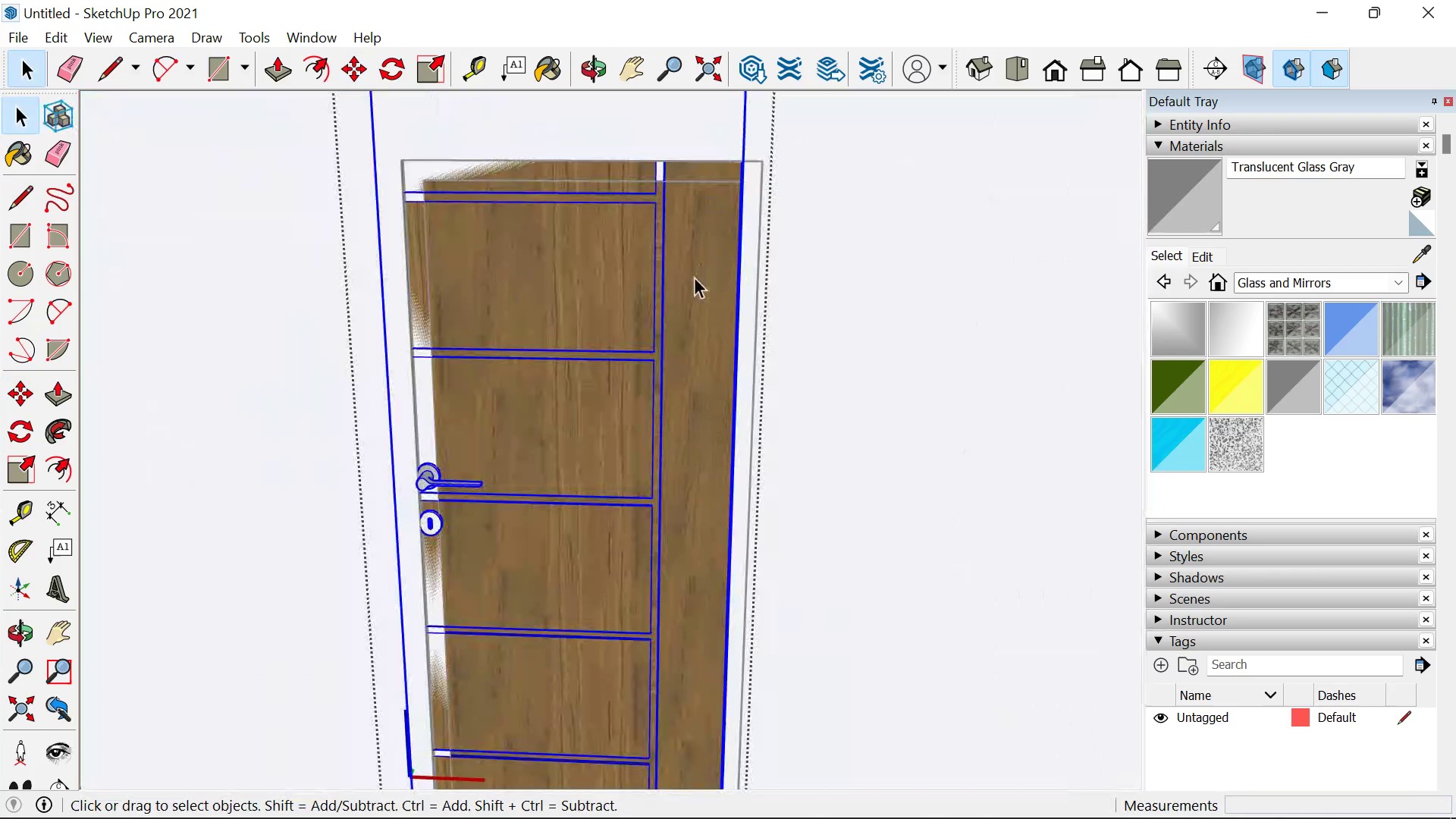 
triple_click([699, 269])
 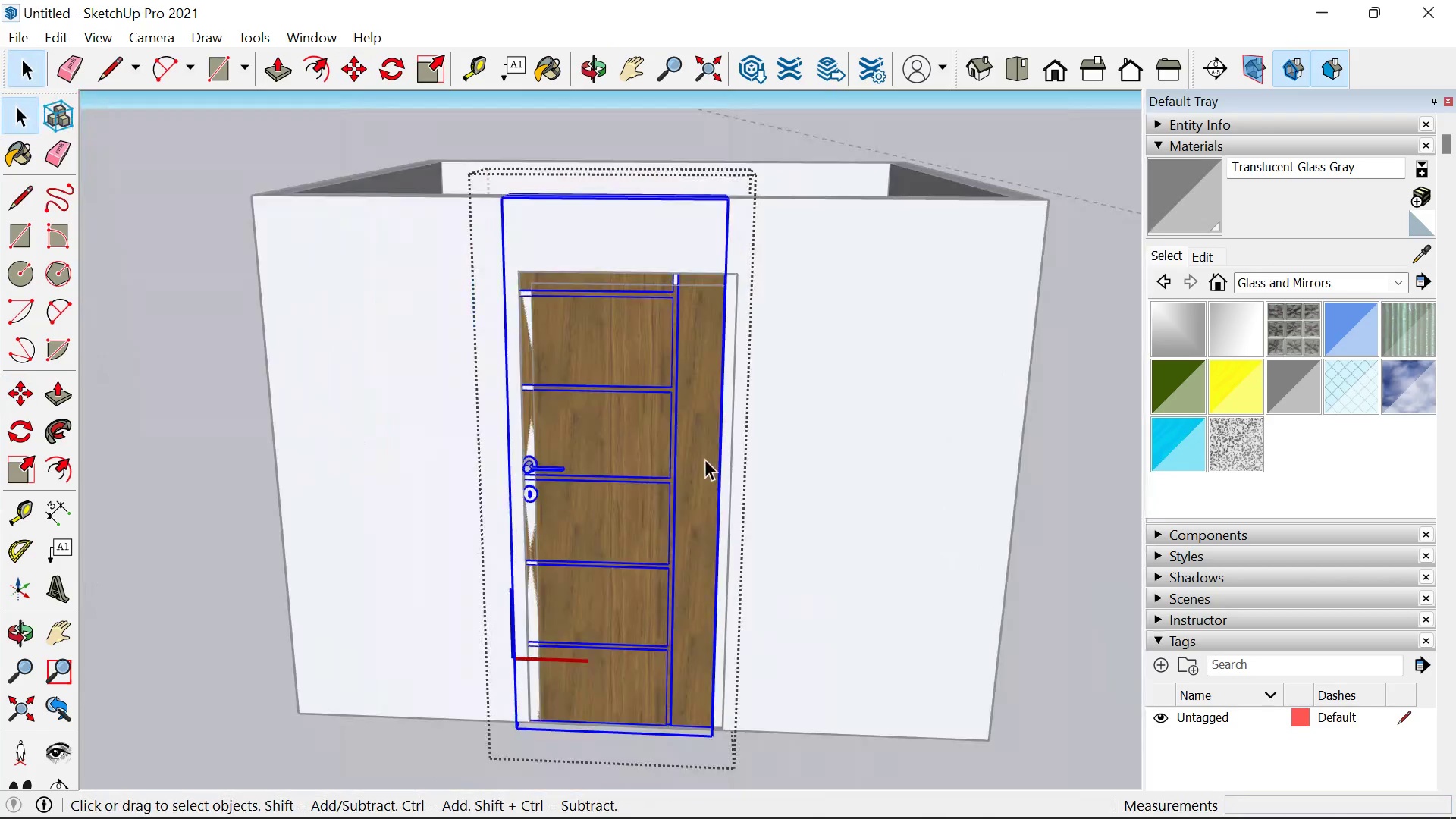 
scroll: coordinate [704, 459], scroll_direction: down, amount: 6.0
 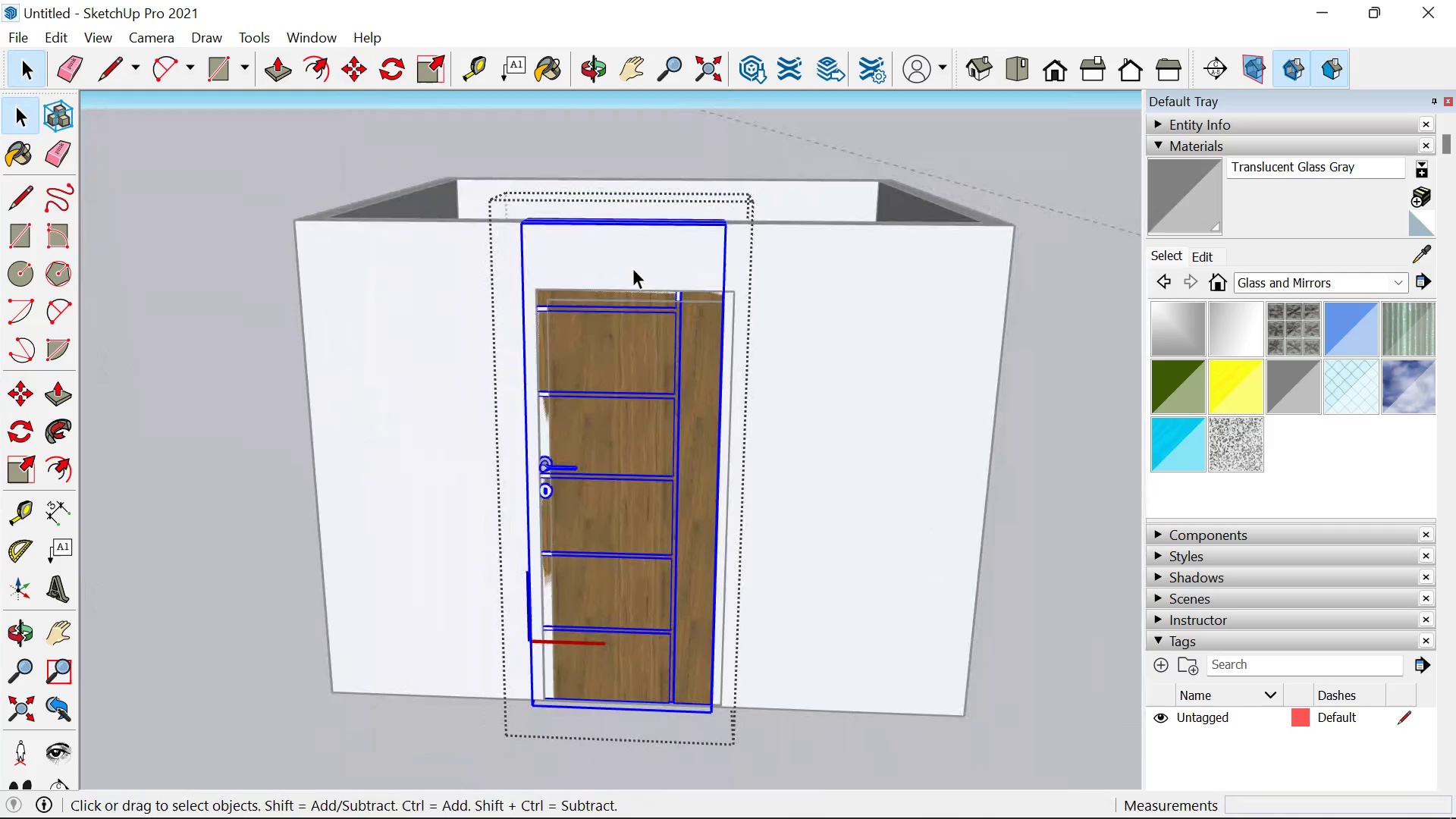 
key(S)
 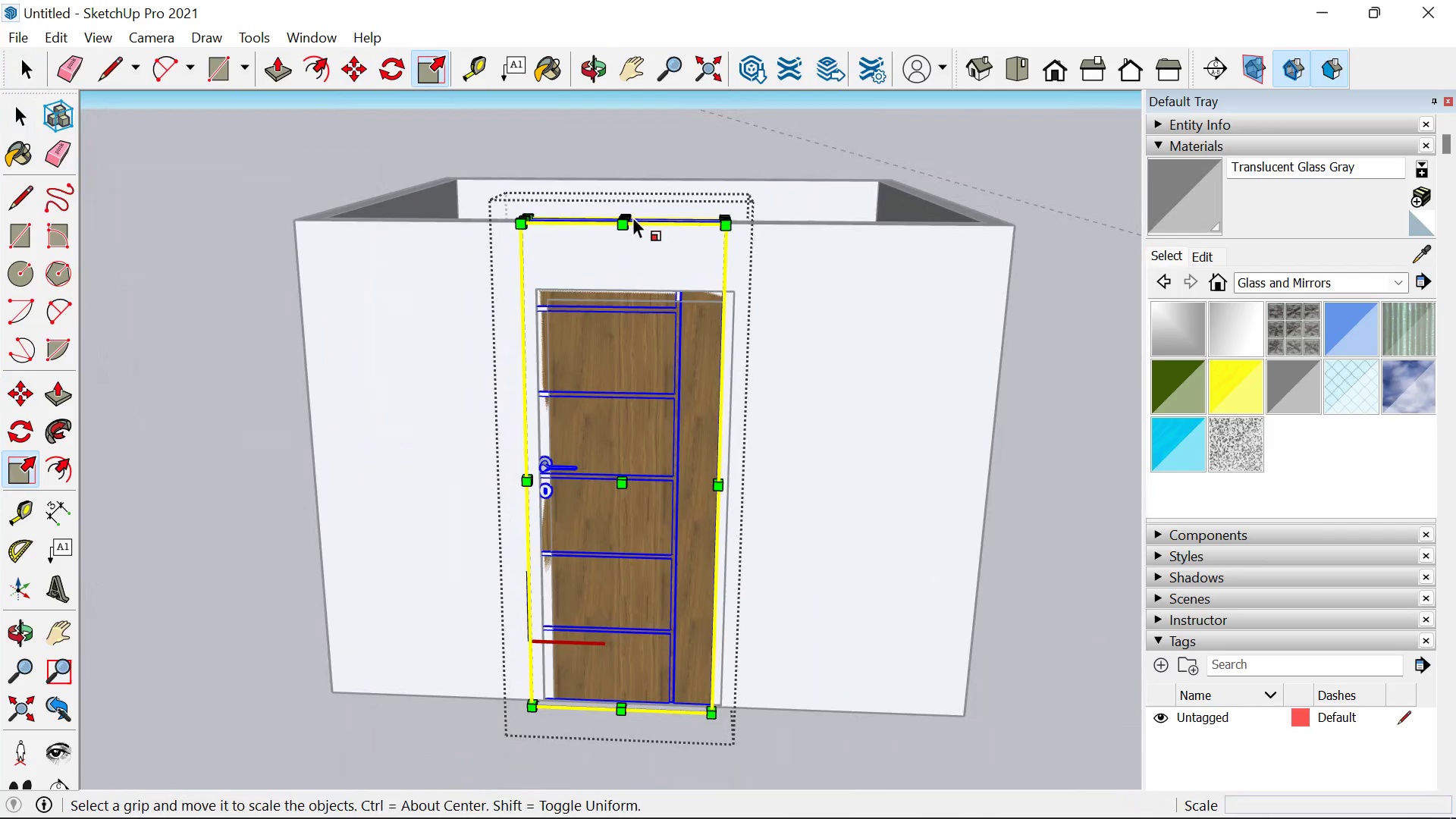 
key(Space)
 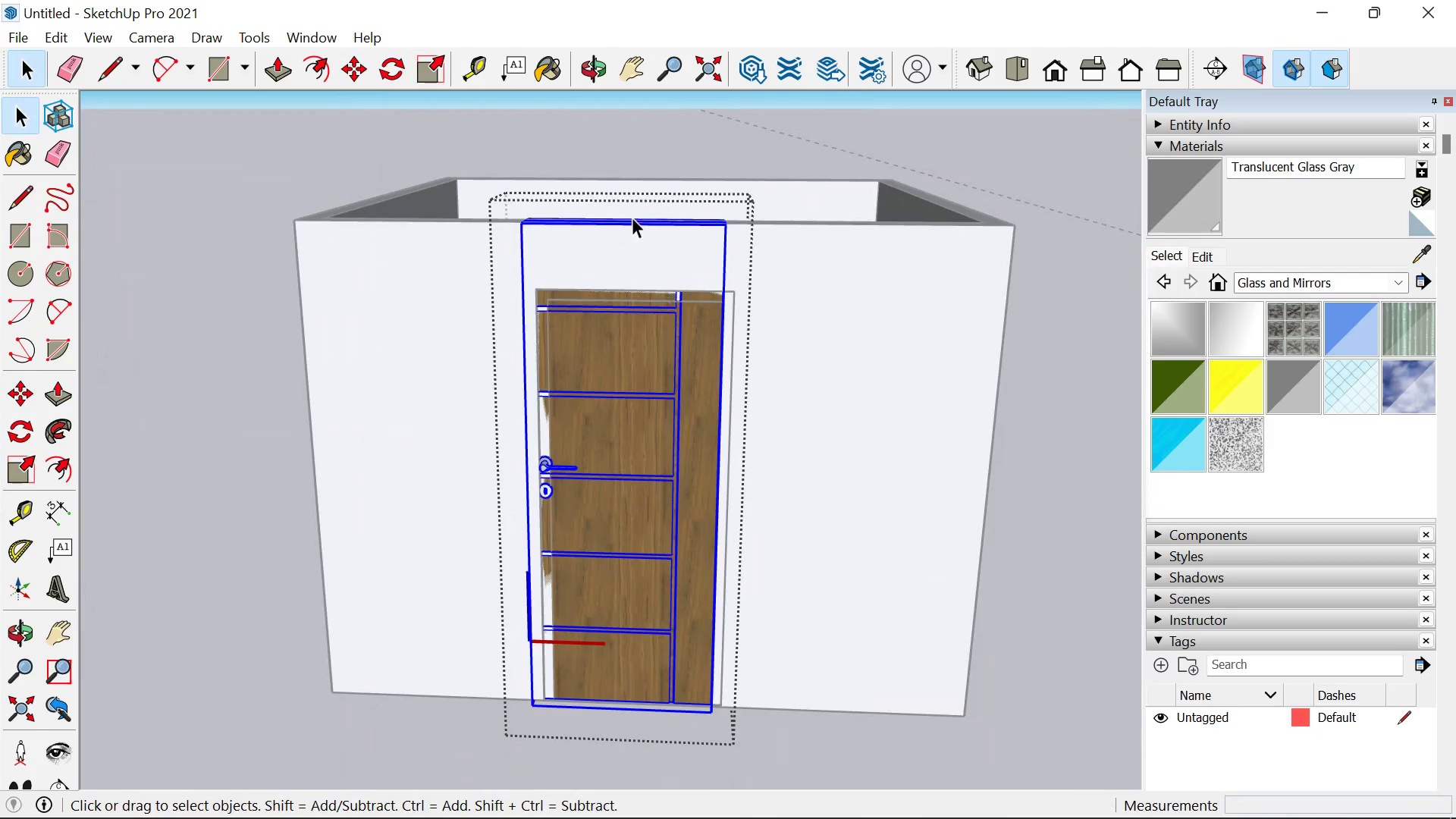 
key(S)
 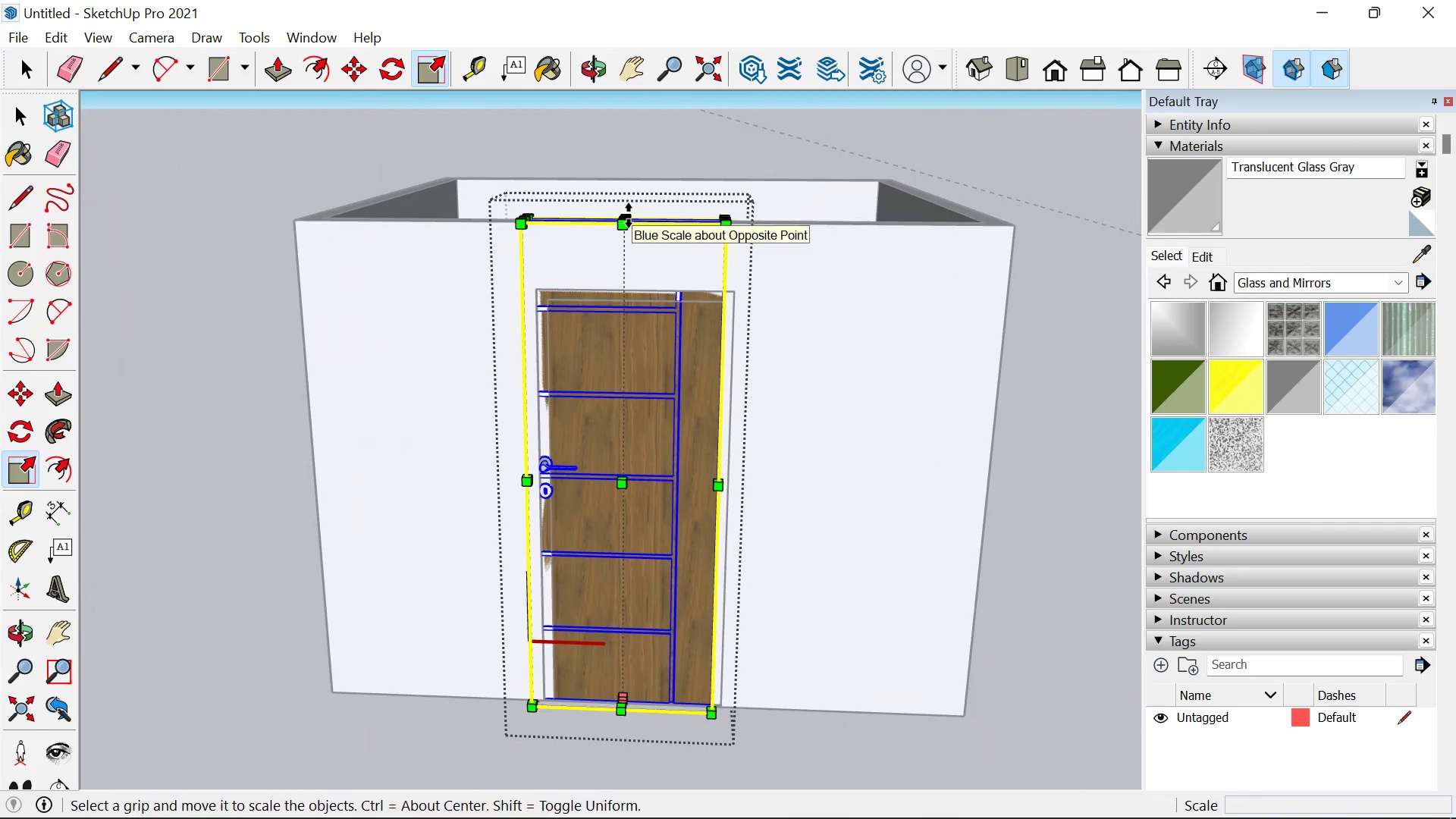 
left_click([629, 215])
 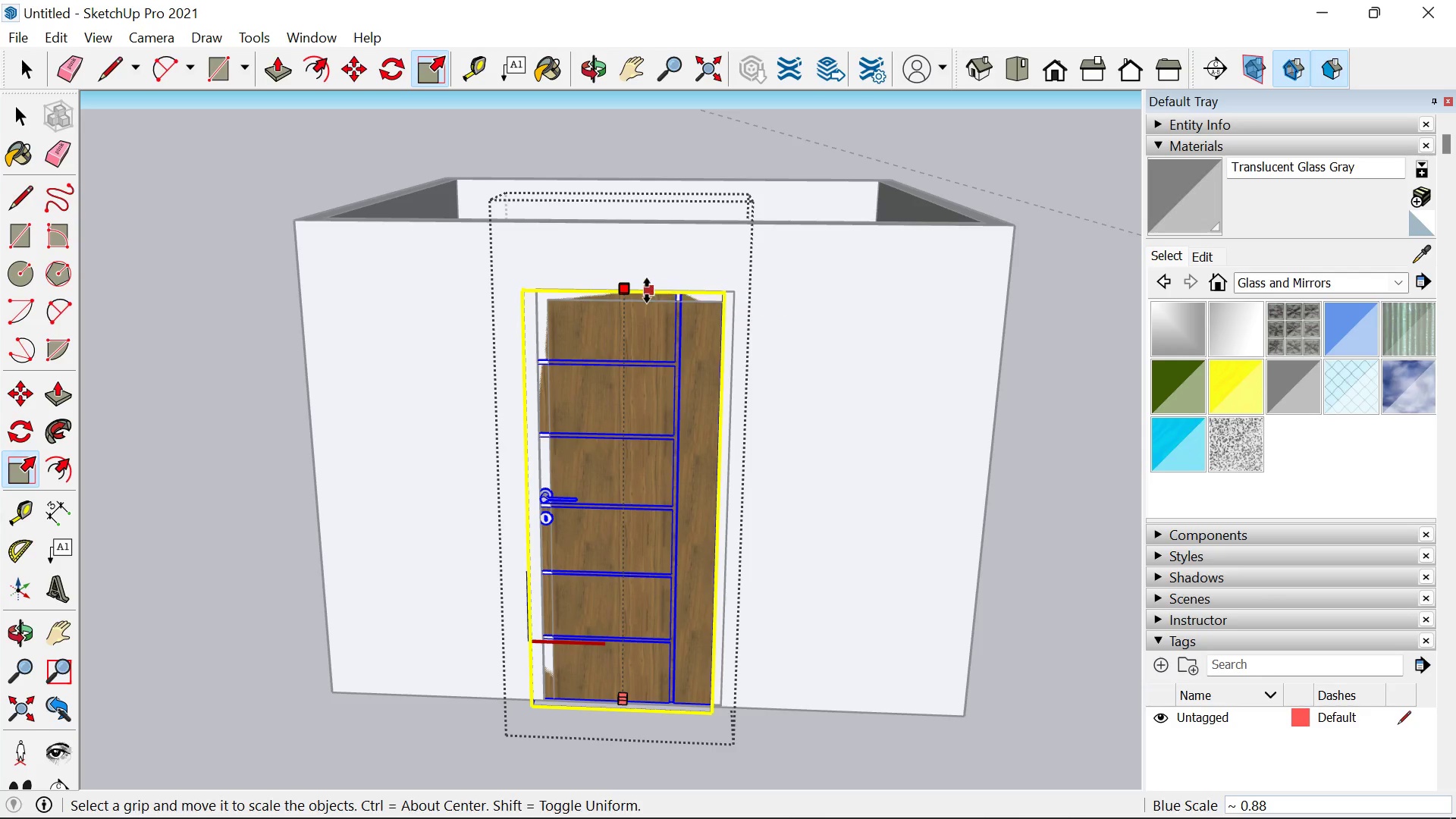 
left_click([647, 290])
 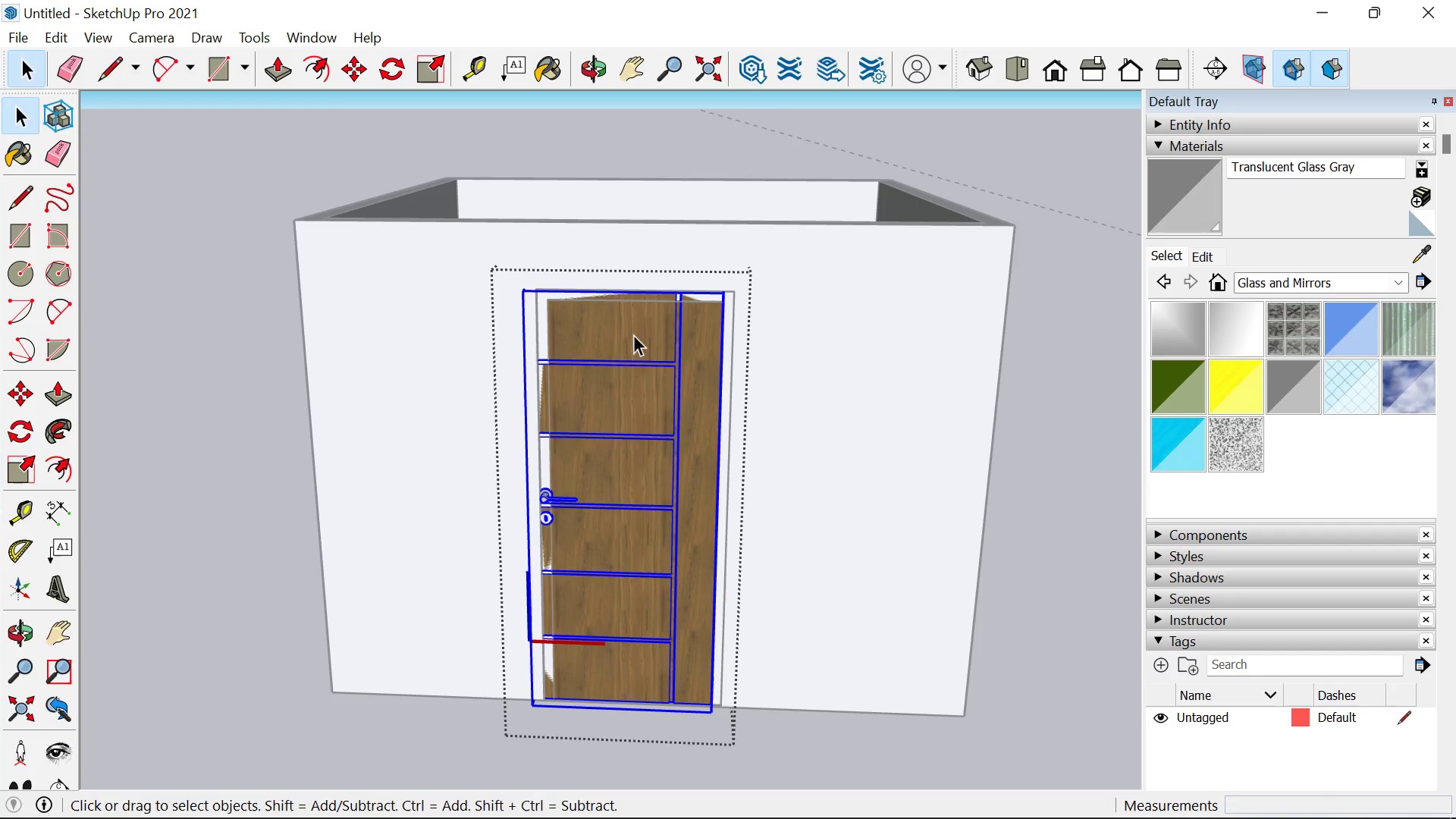 
key(Space)
 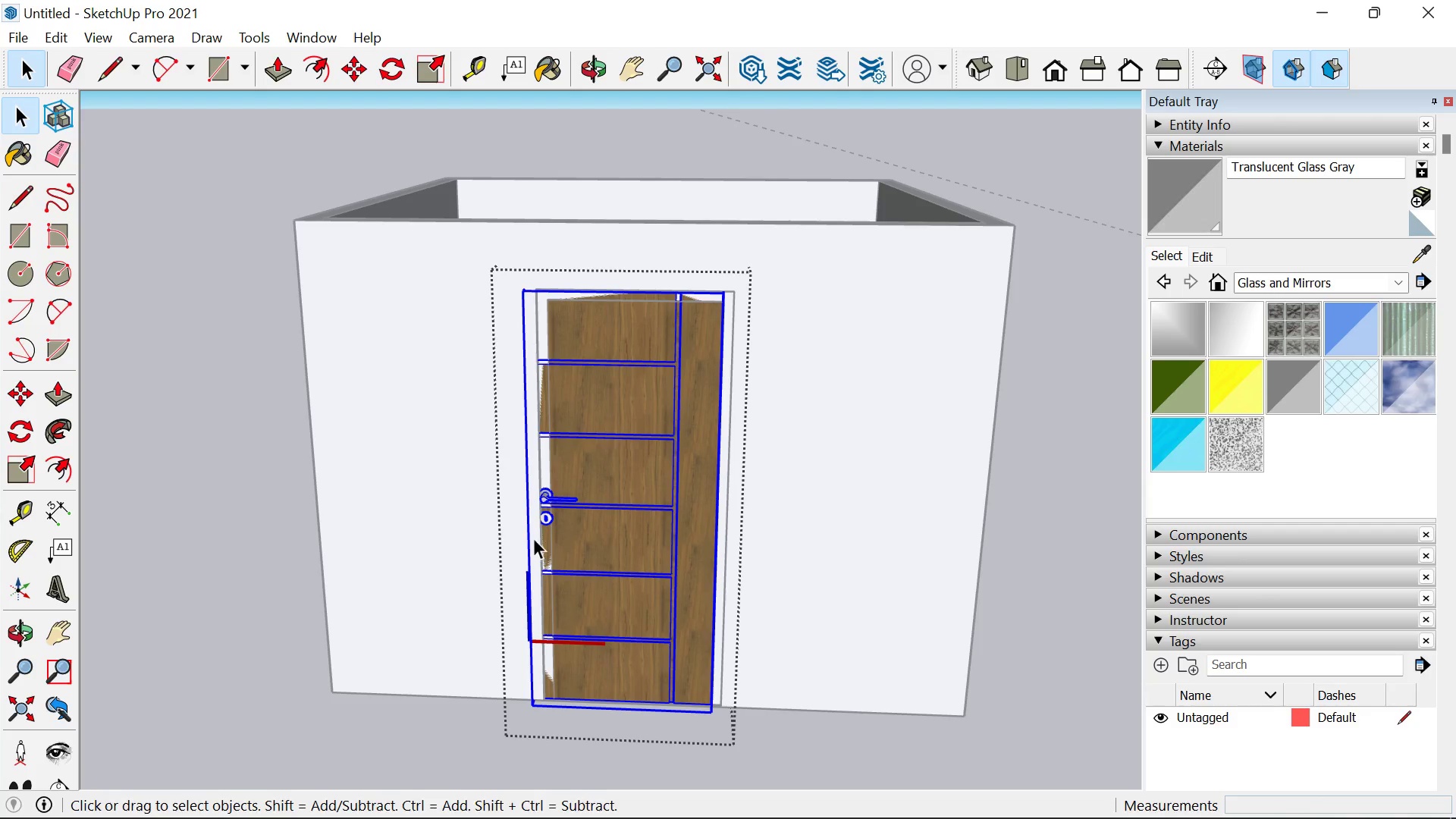 
key(S)
 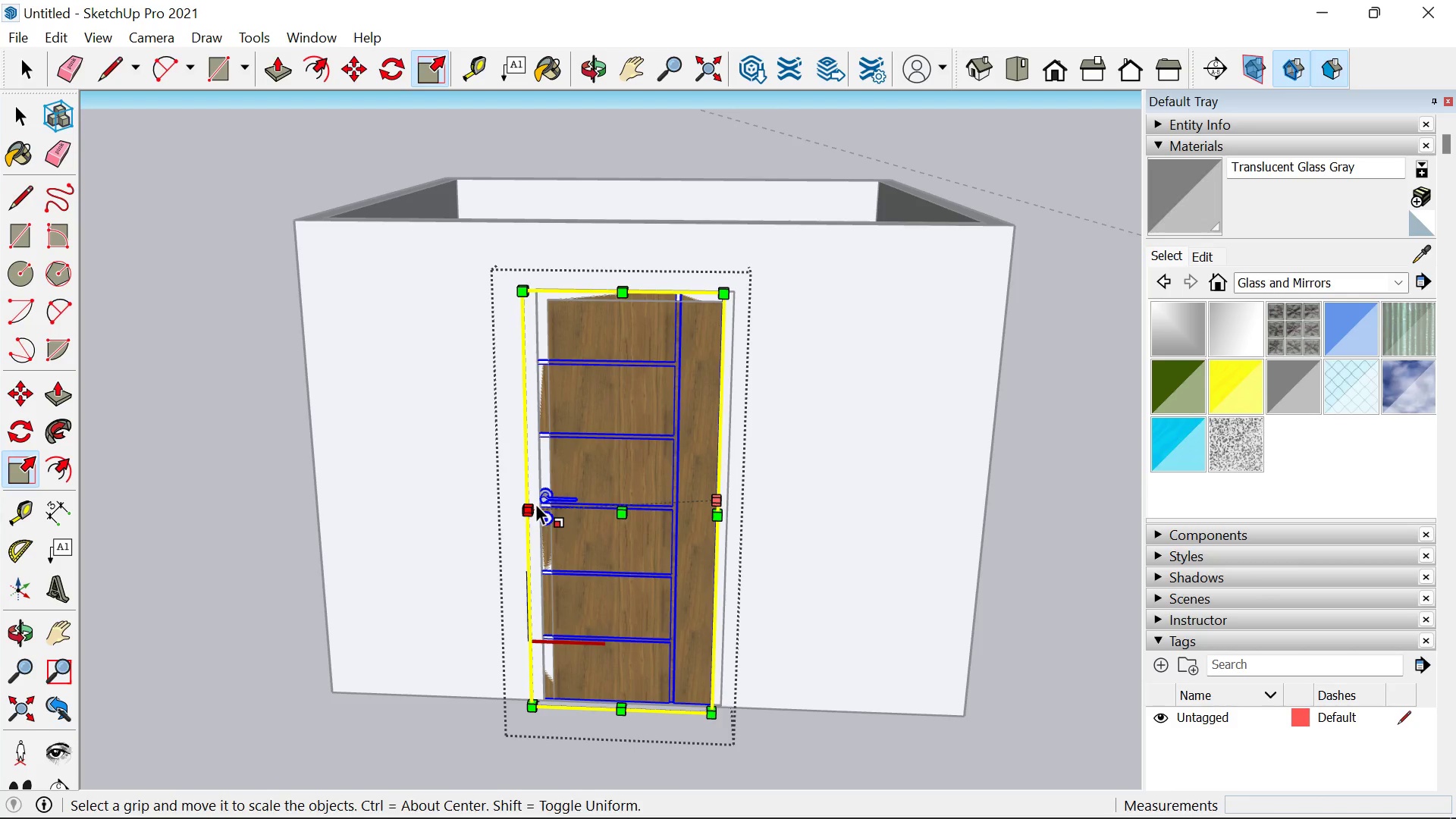 
left_click([535, 504])
 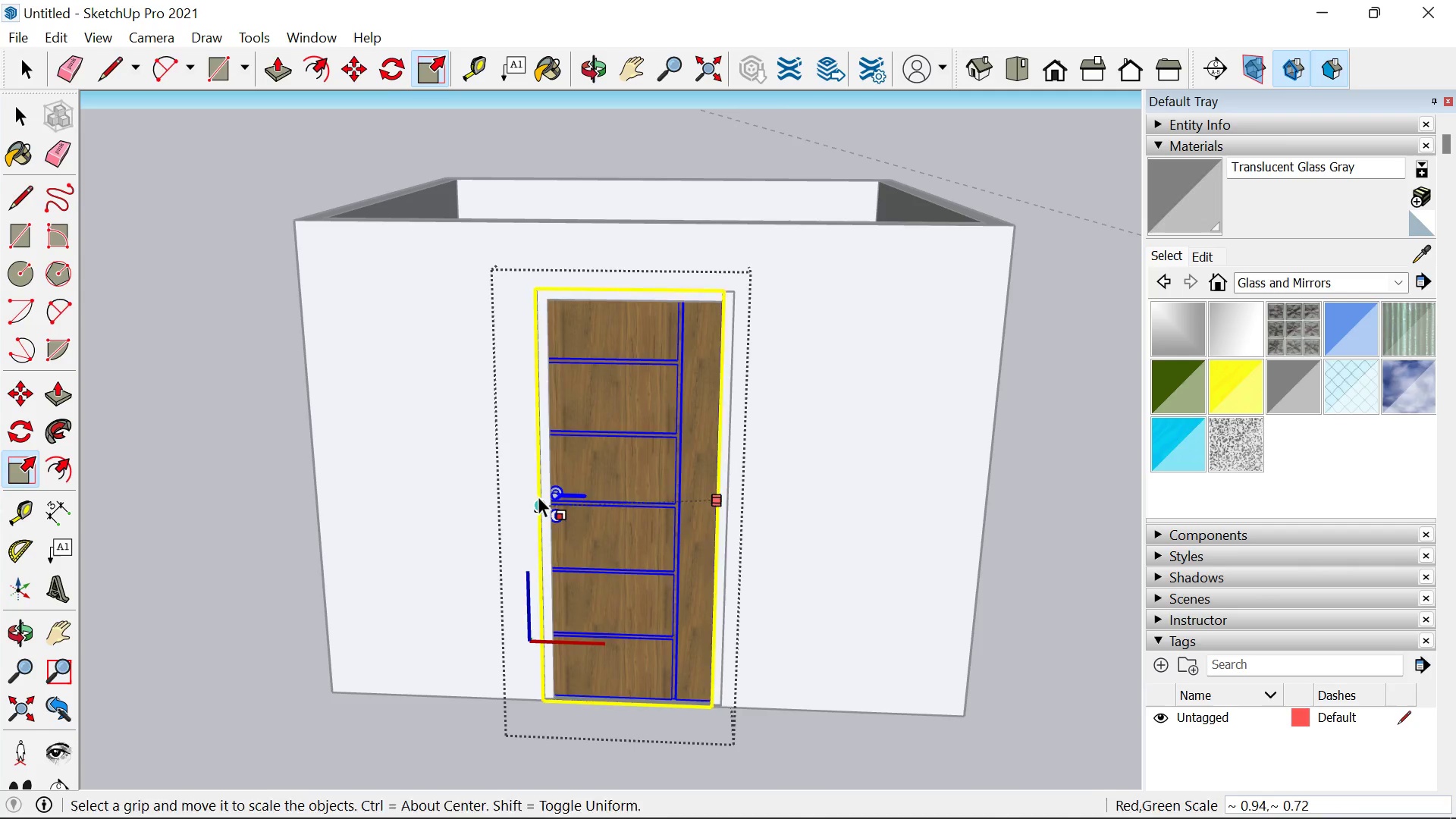 
key(Space)
 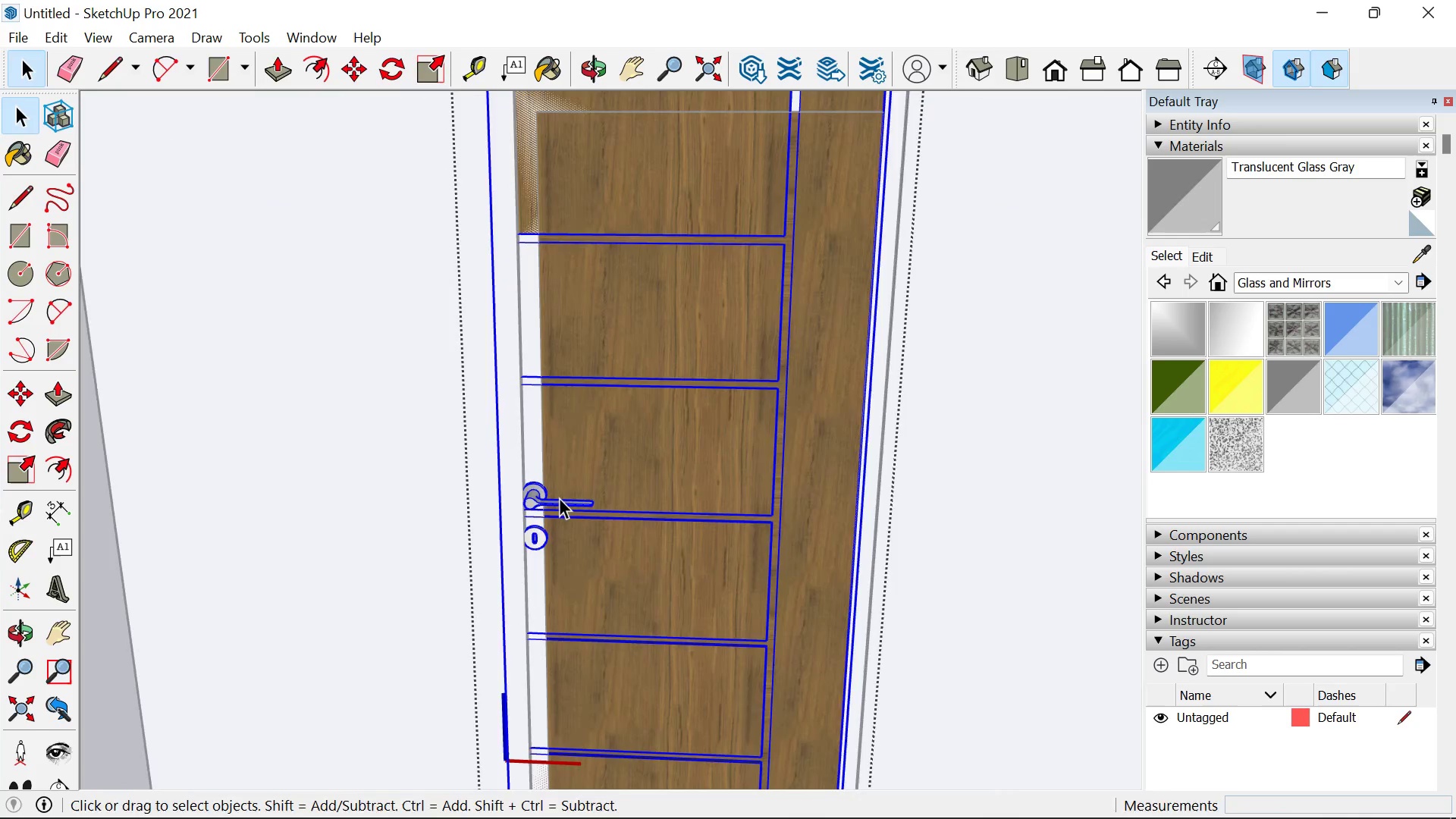 
key(S)
 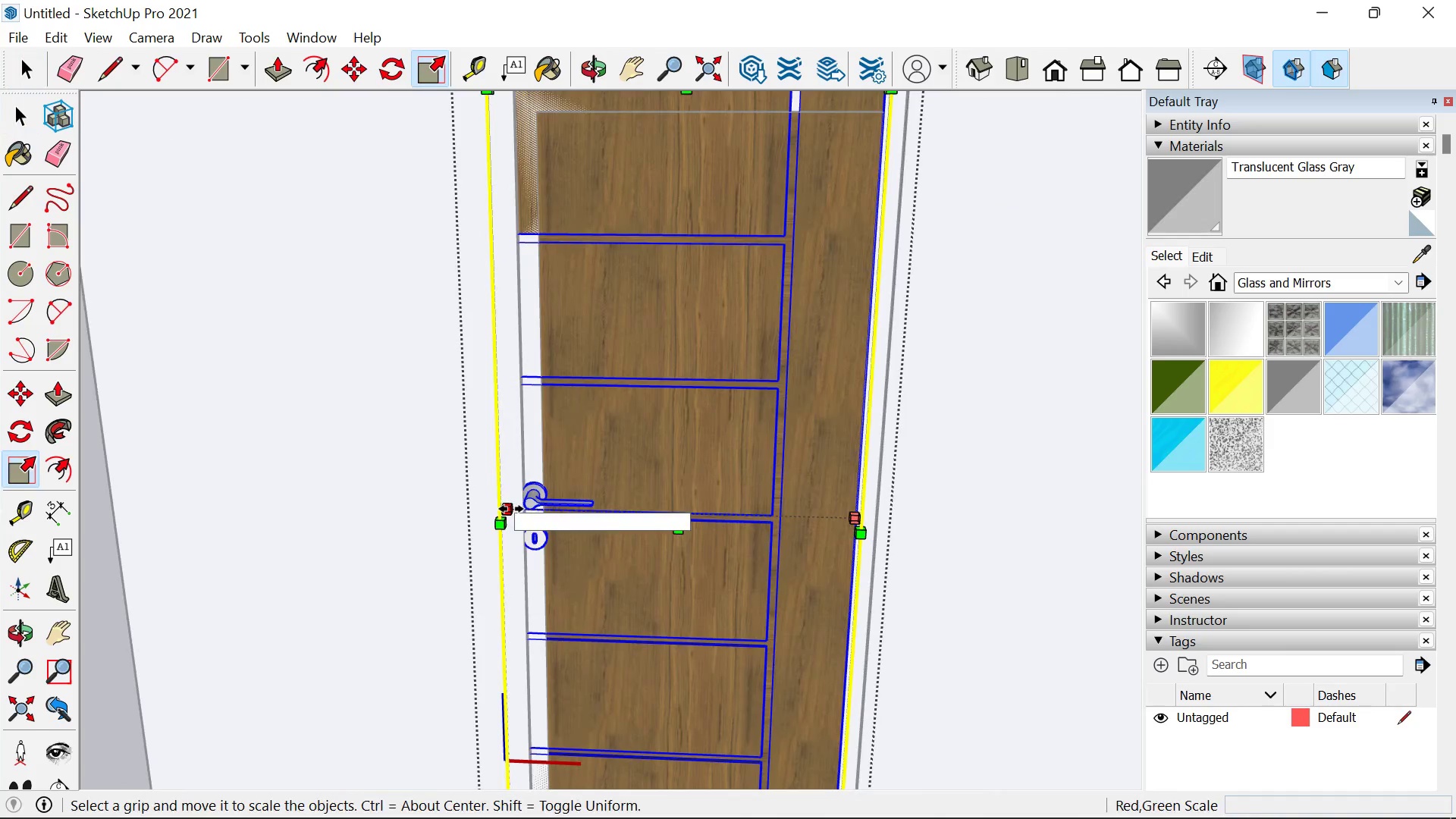 
scroll: coordinate [559, 497], scroll_direction: up, amount: 6.0
 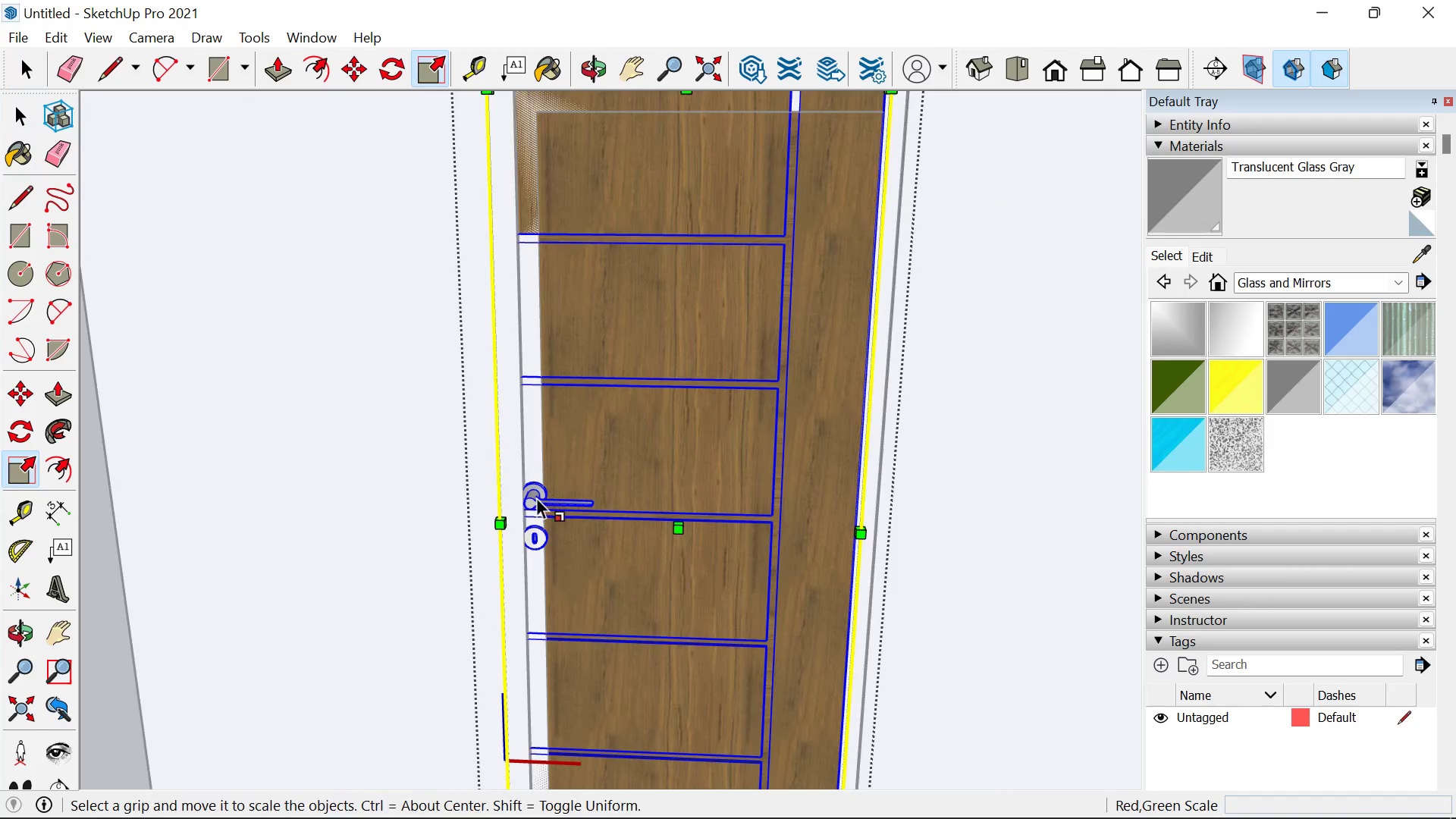 
left_click([511, 509])
 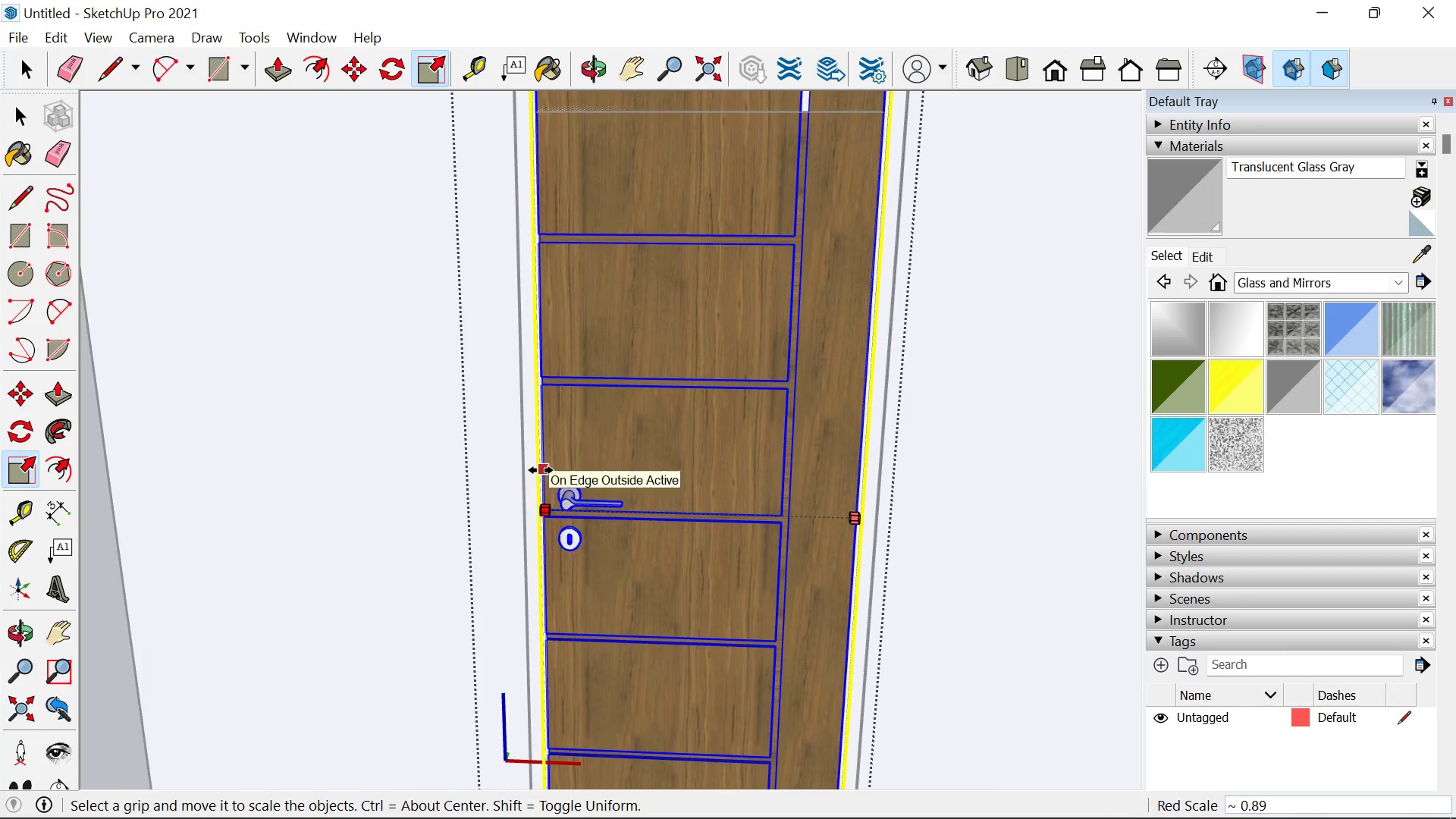 
key(Space)
 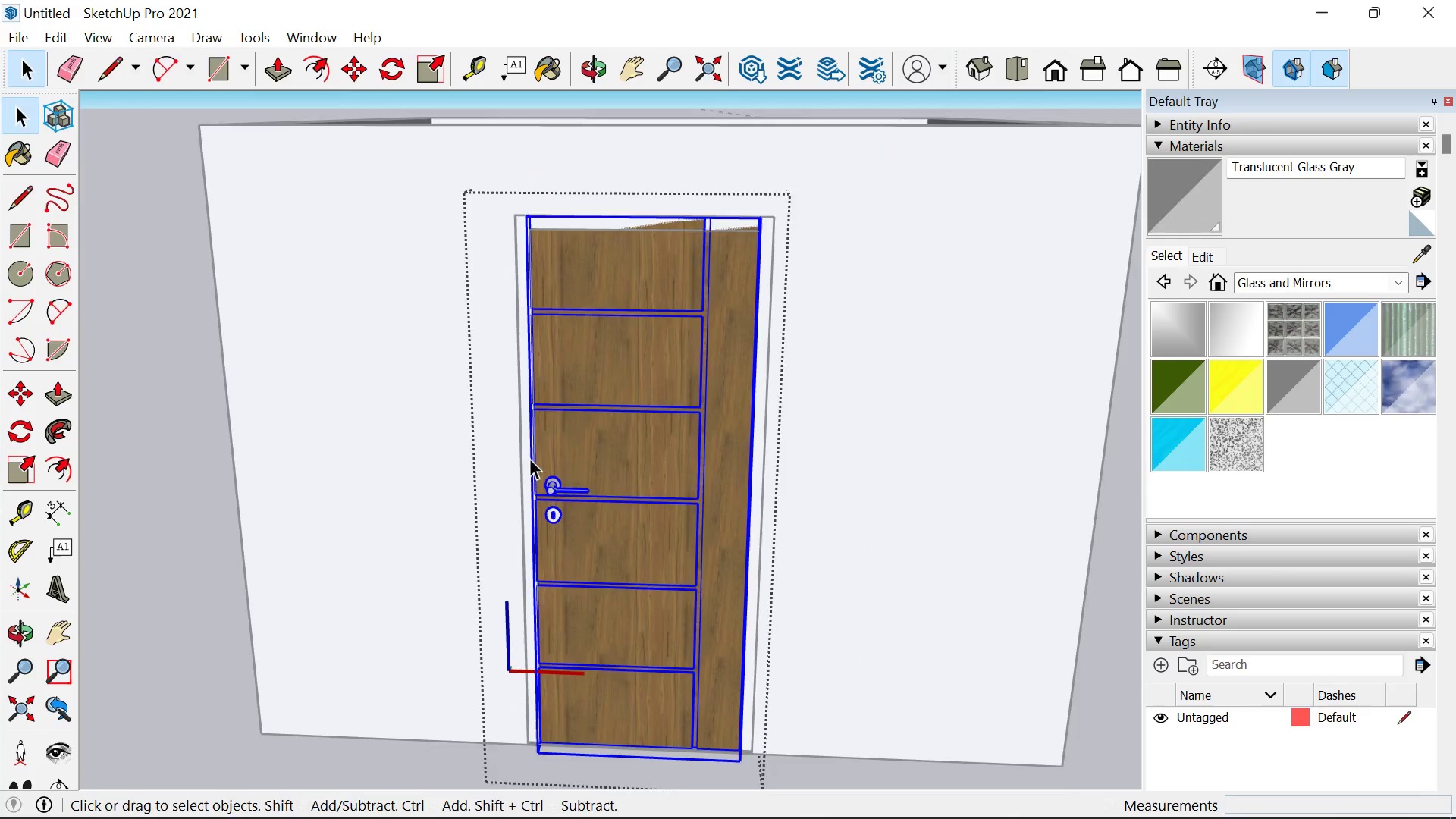 
left_click([126, 576])
 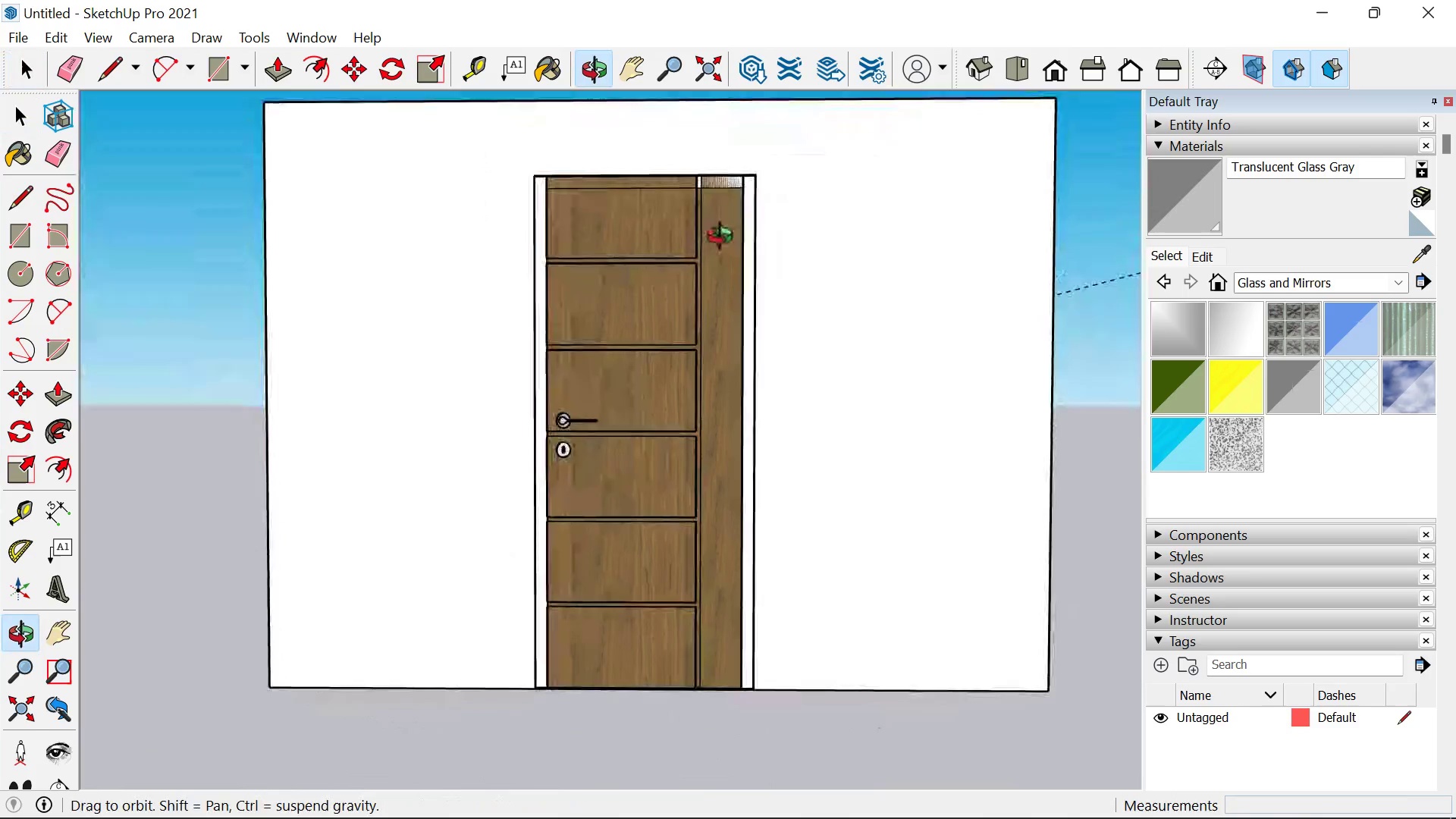 
scroll: coordinate [527, 458], scroll_direction: down, amount: 7.0
 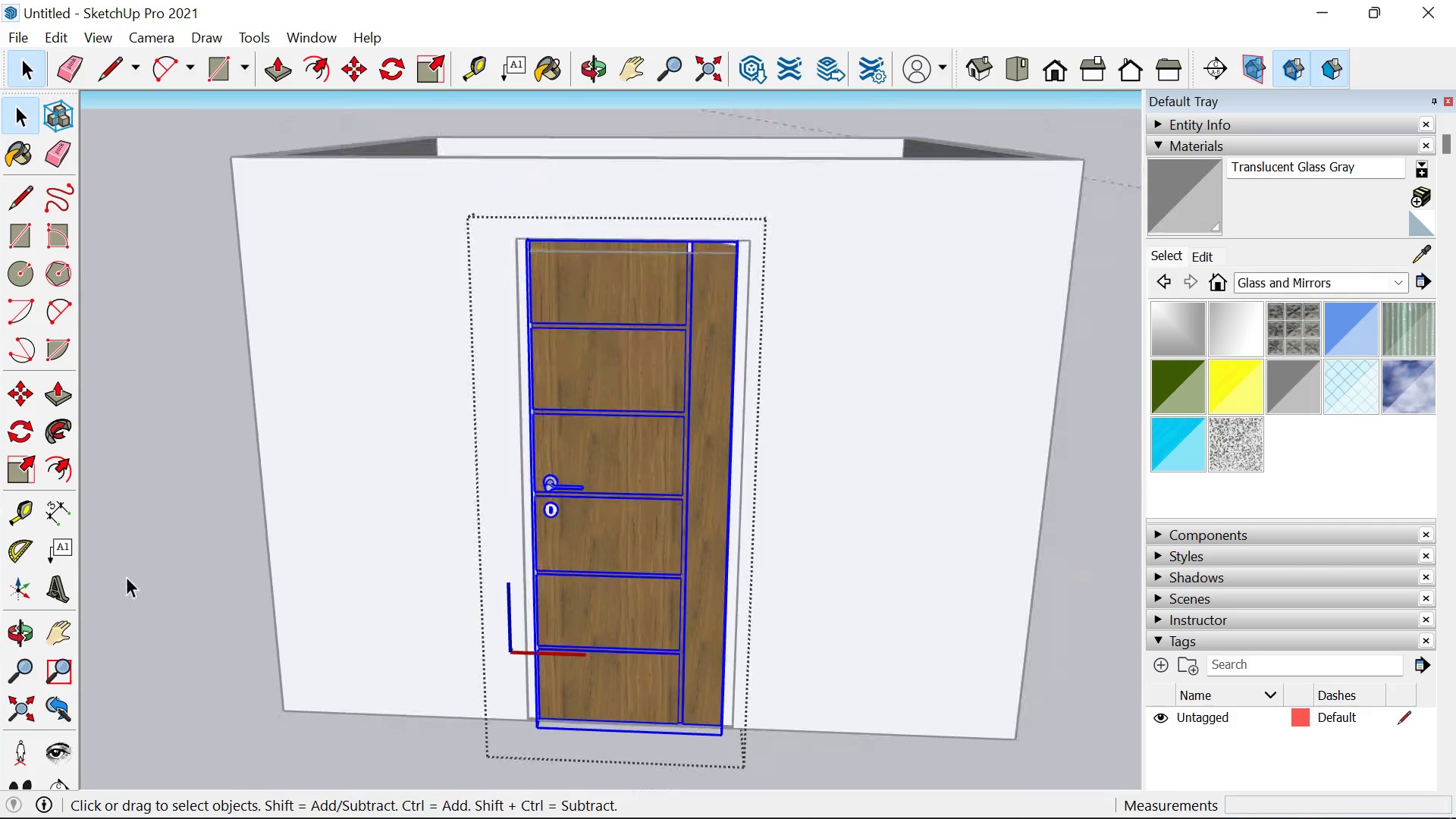 
left_click([673, 300])
 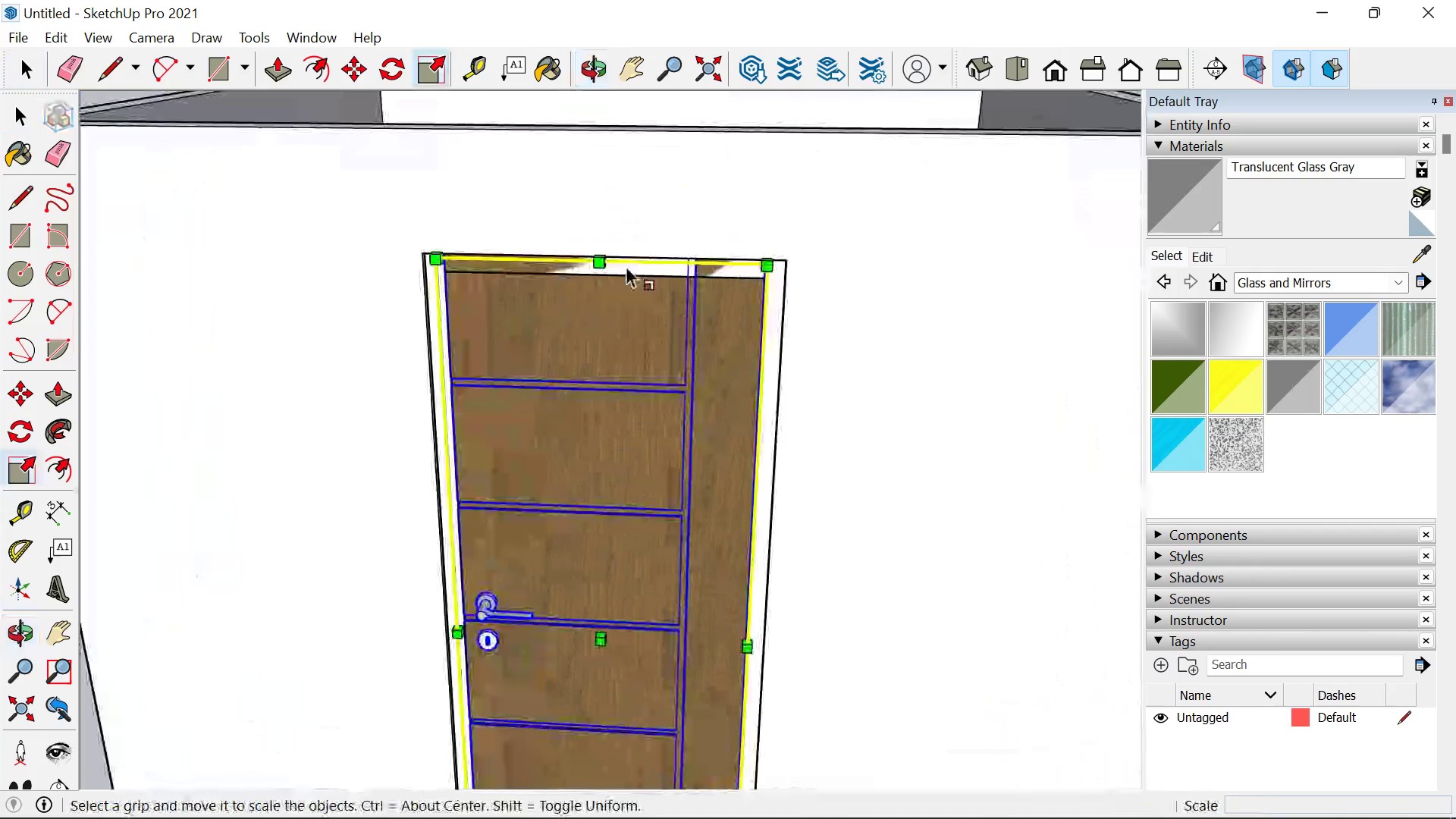 
key(S)
 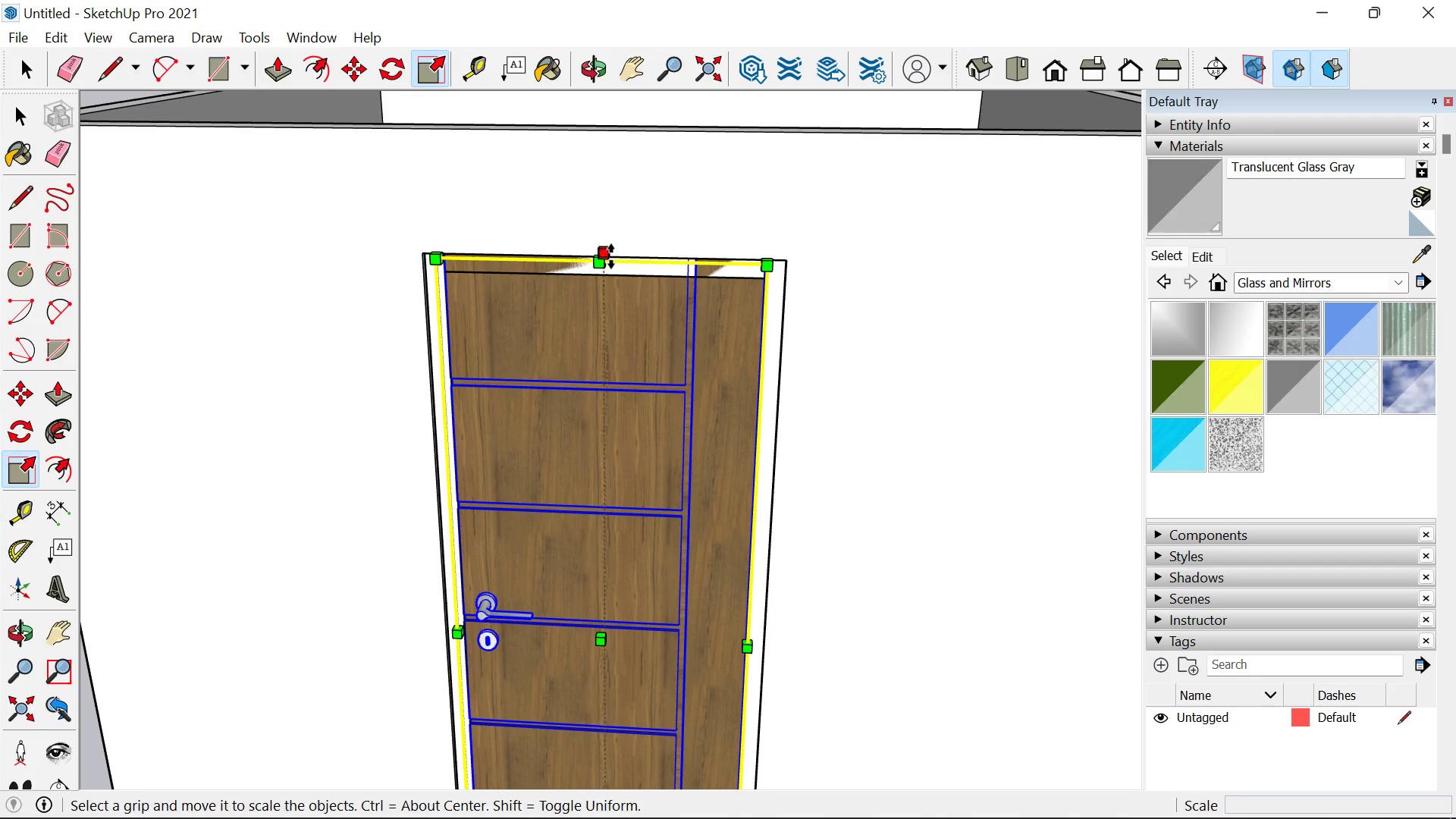 
scroll: coordinate [676, 299], scroll_direction: up, amount: 4.0
 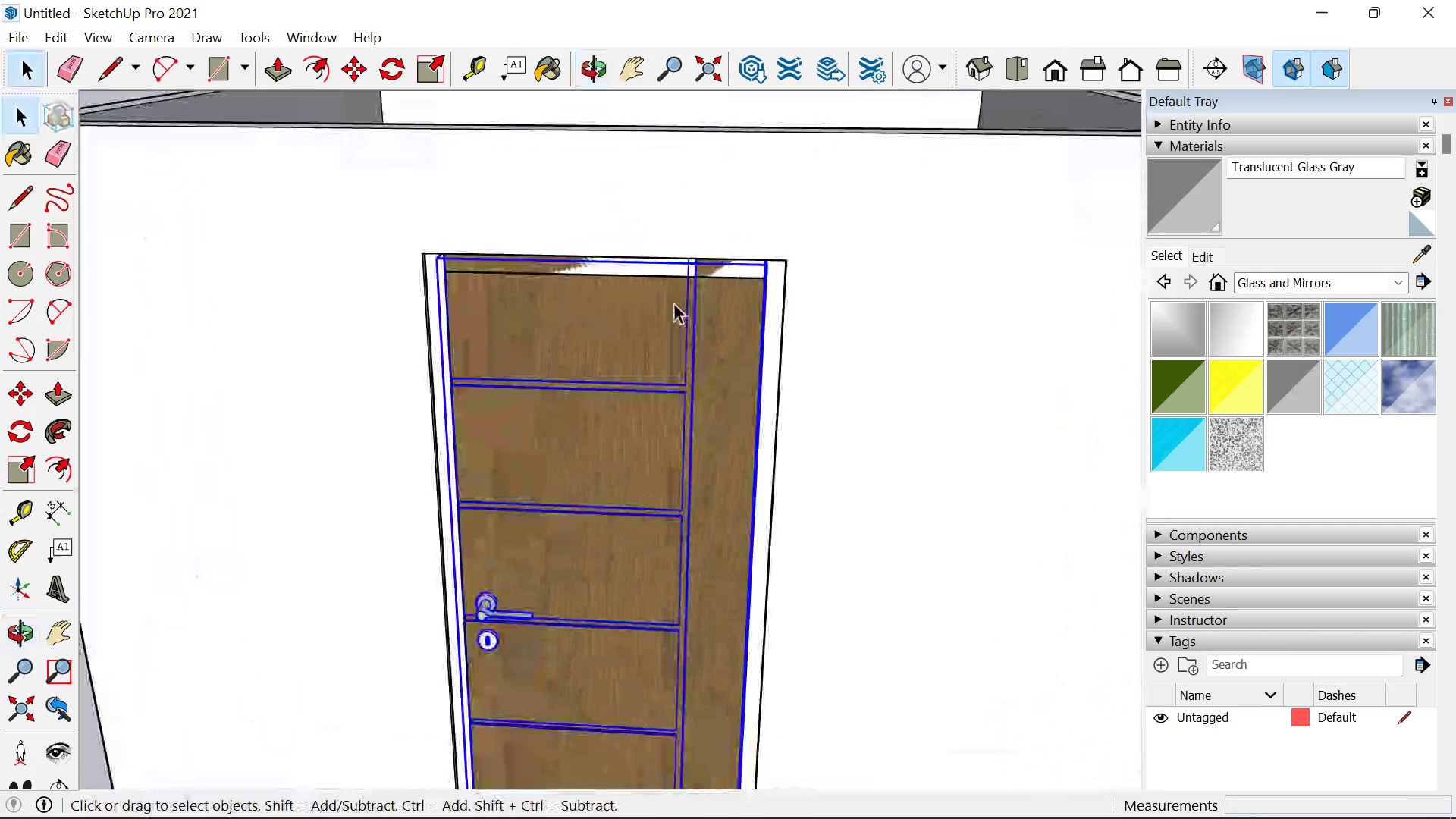 
left_click([611, 256])
 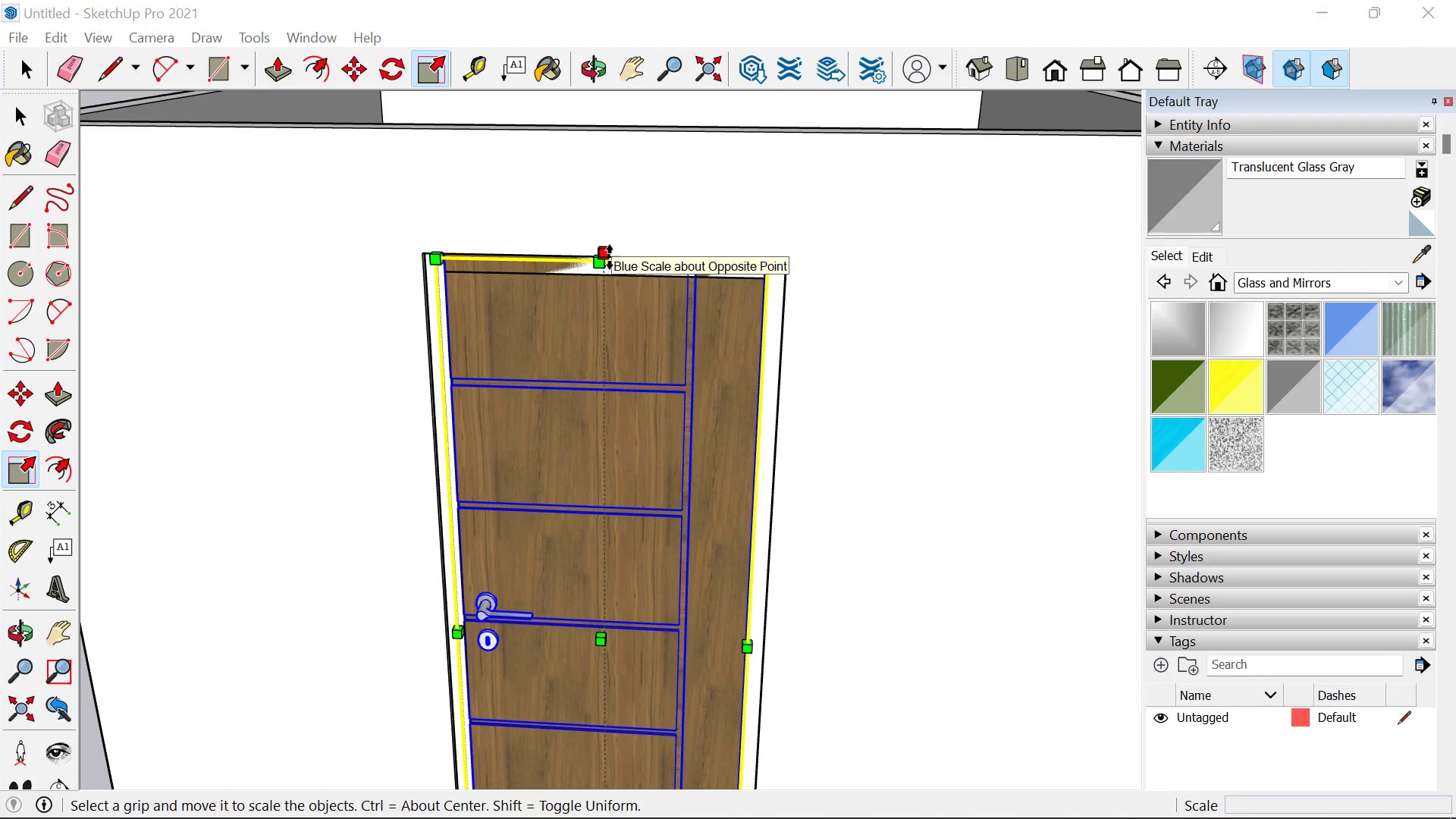 
key(S)
 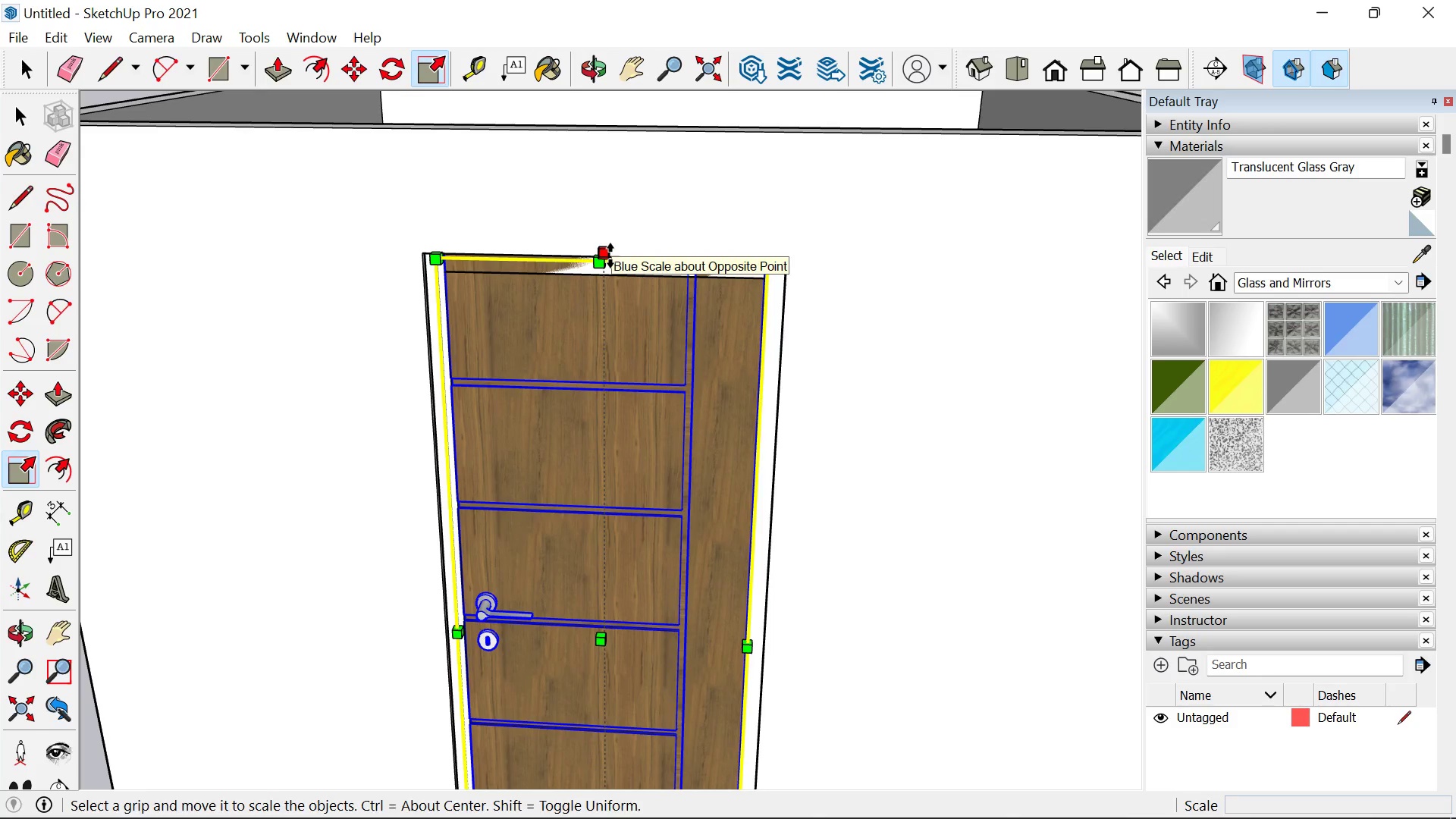 
left_click([610, 256])
 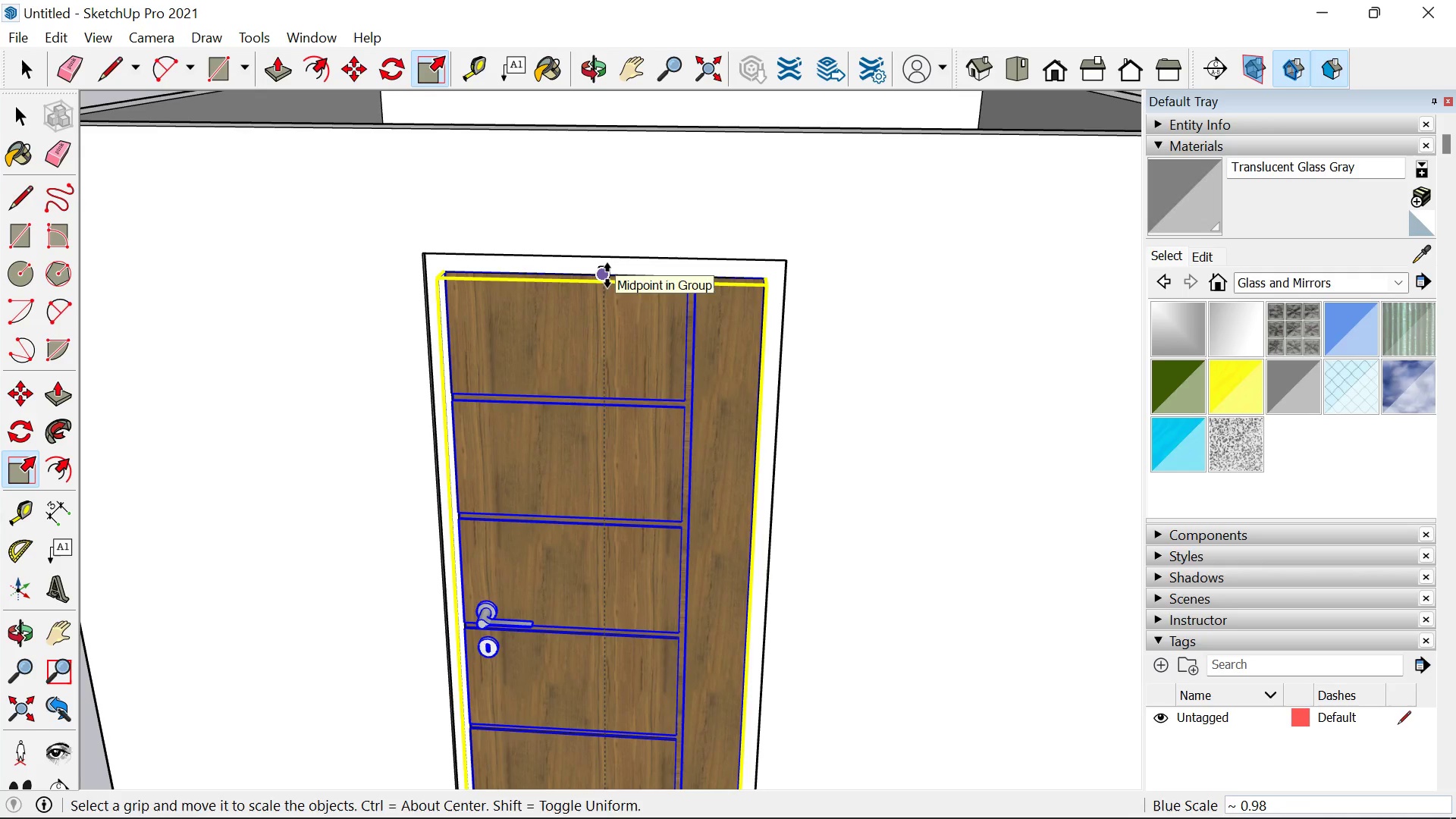 
left_click([607, 275])
 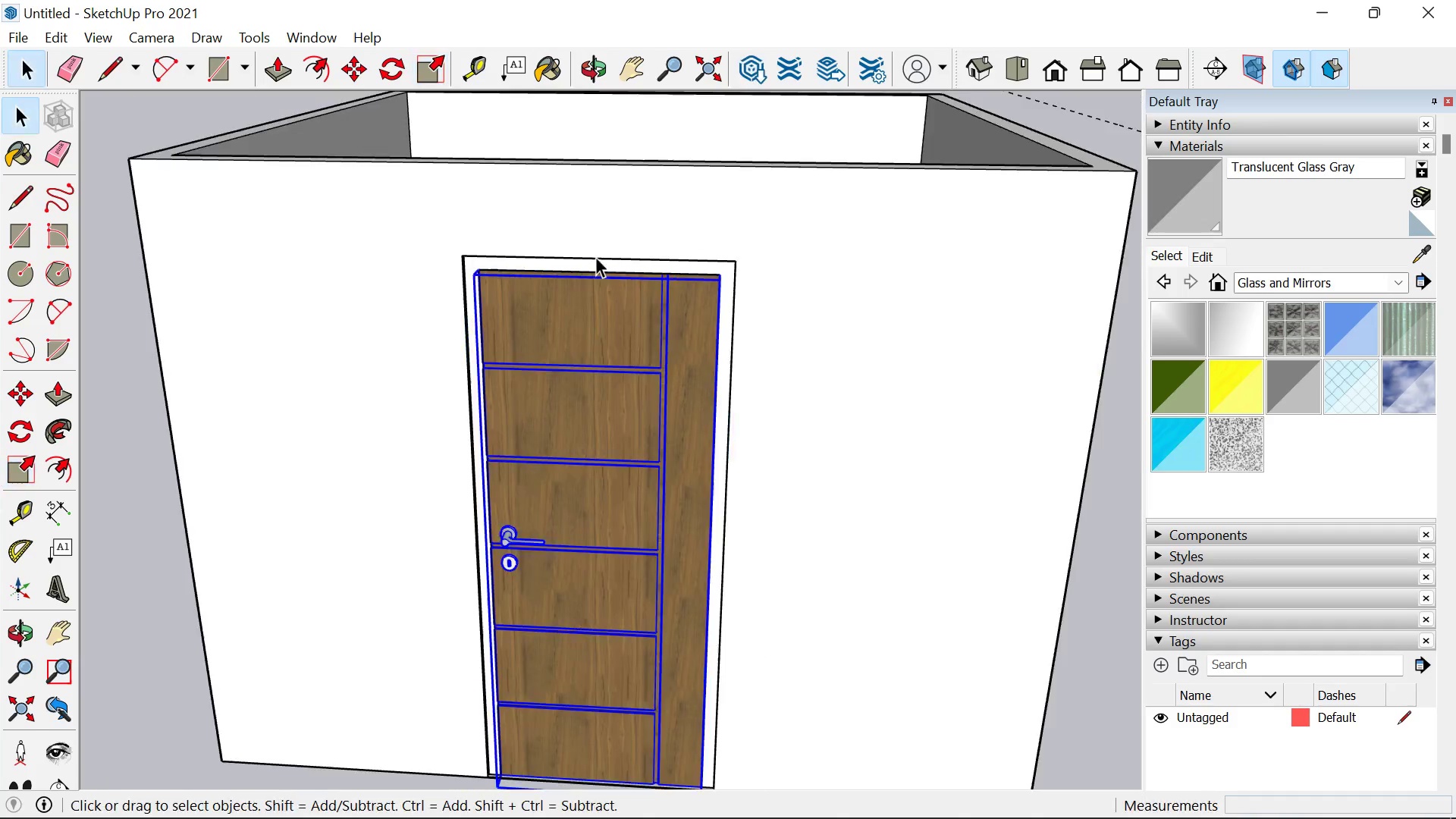 
key(Space)
 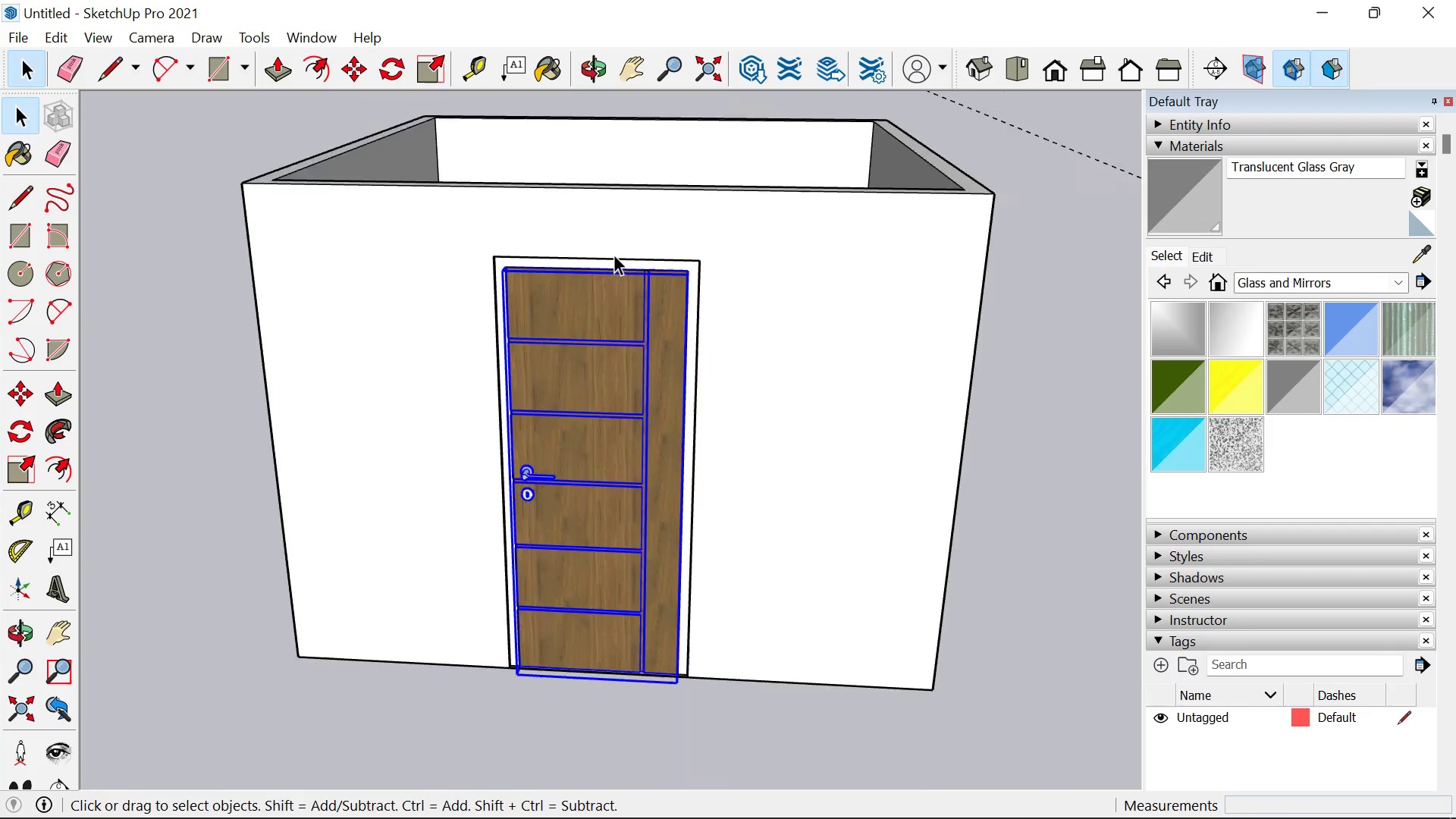 
scroll: coordinate [618, 258], scroll_direction: down, amount: 10.0
 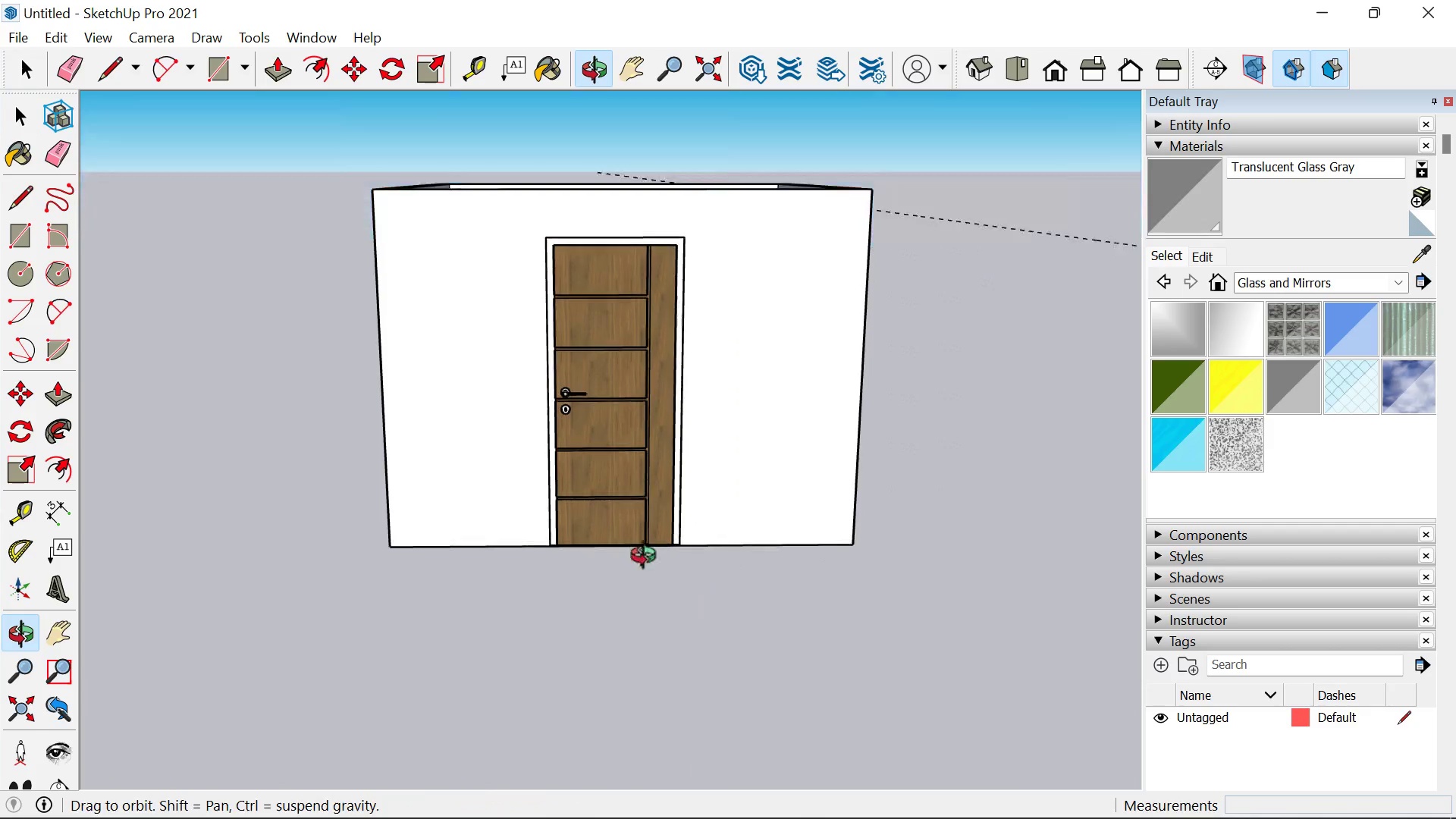 
key(T)
 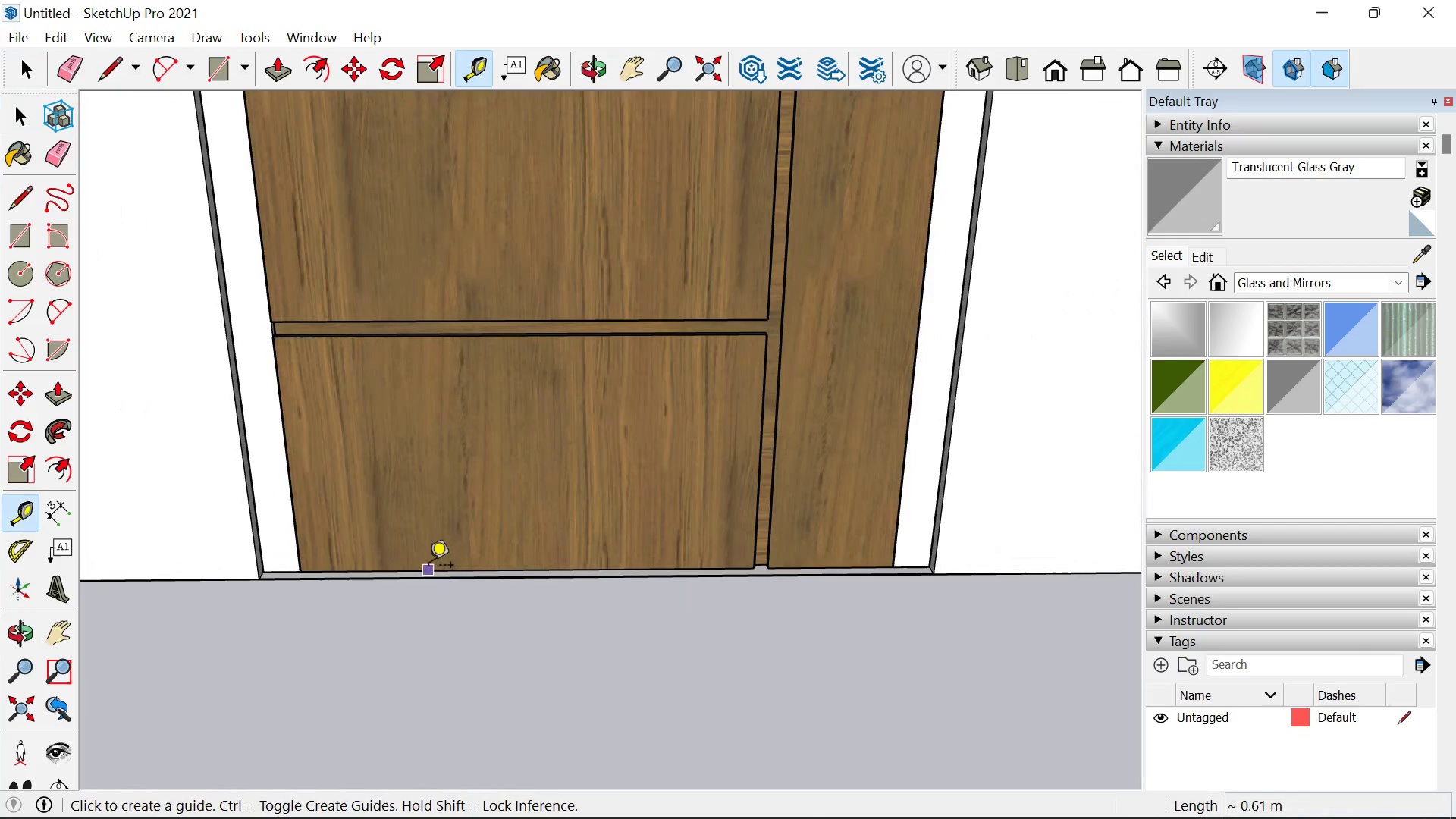 
scroll: coordinate [603, 544], scroll_direction: up, amount: 16.0
 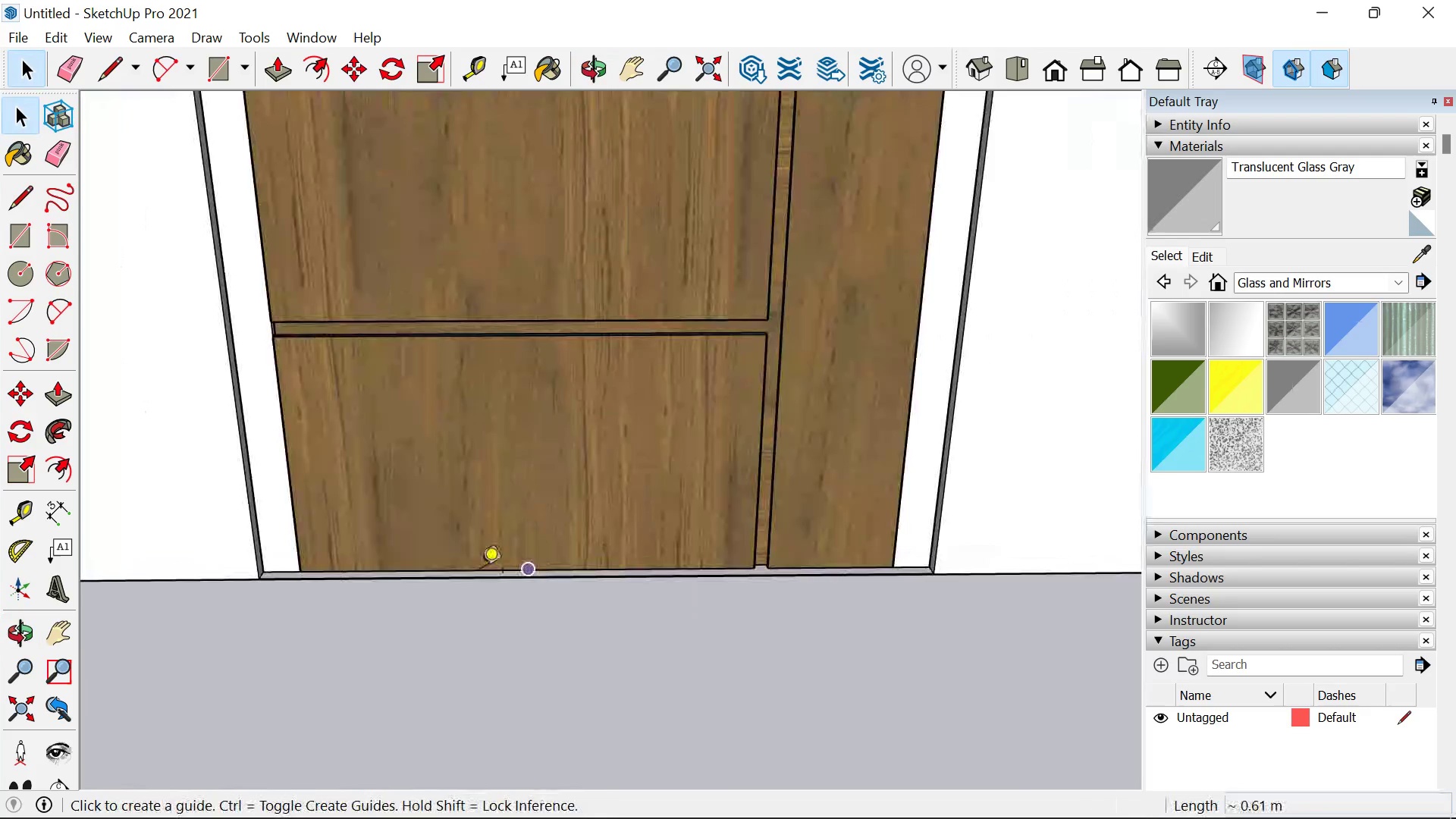 
left_click([428, 566])
 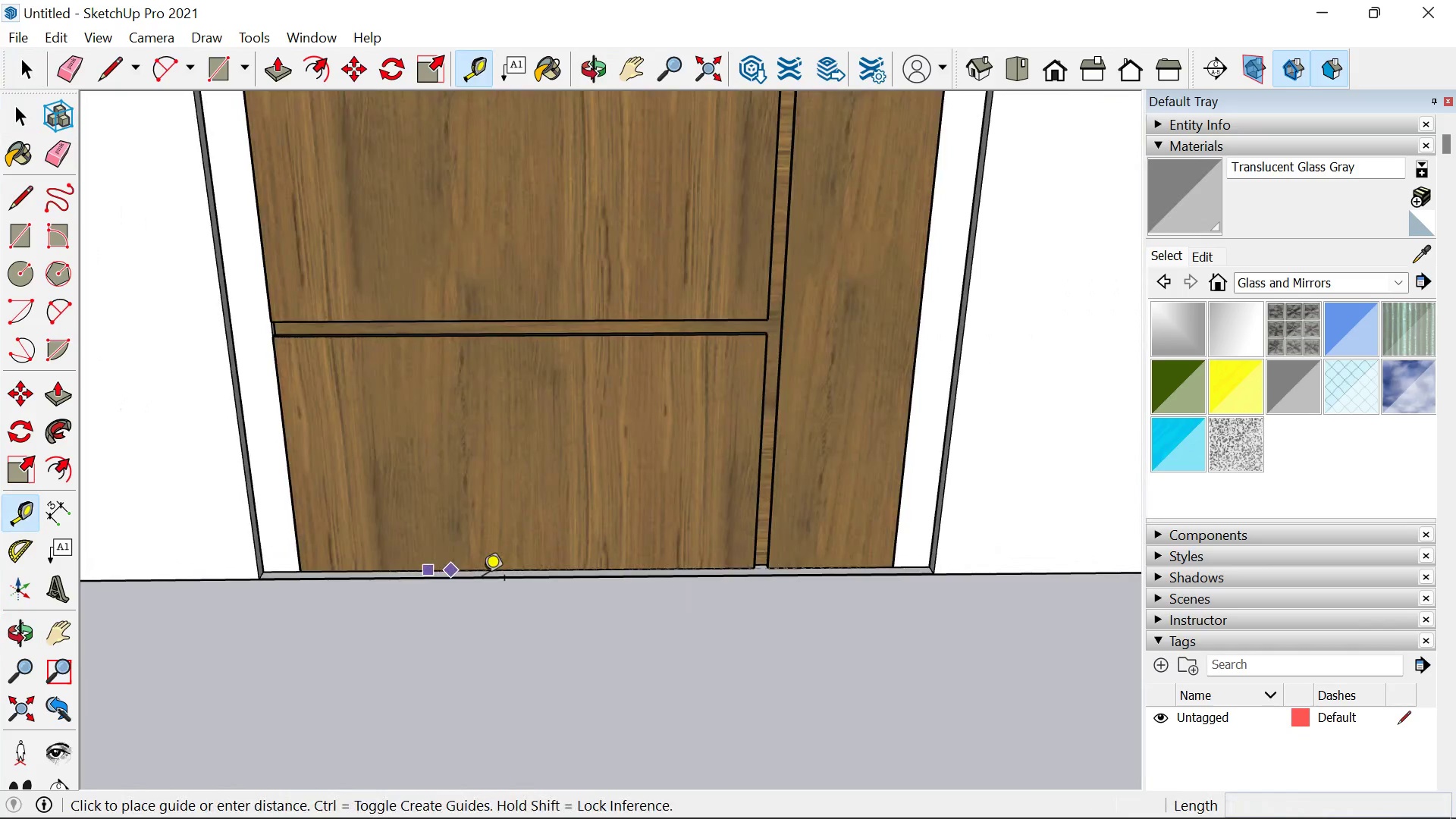 
scroll: coordinate [492, 582], scroll_direction: down, amount: 14.0
 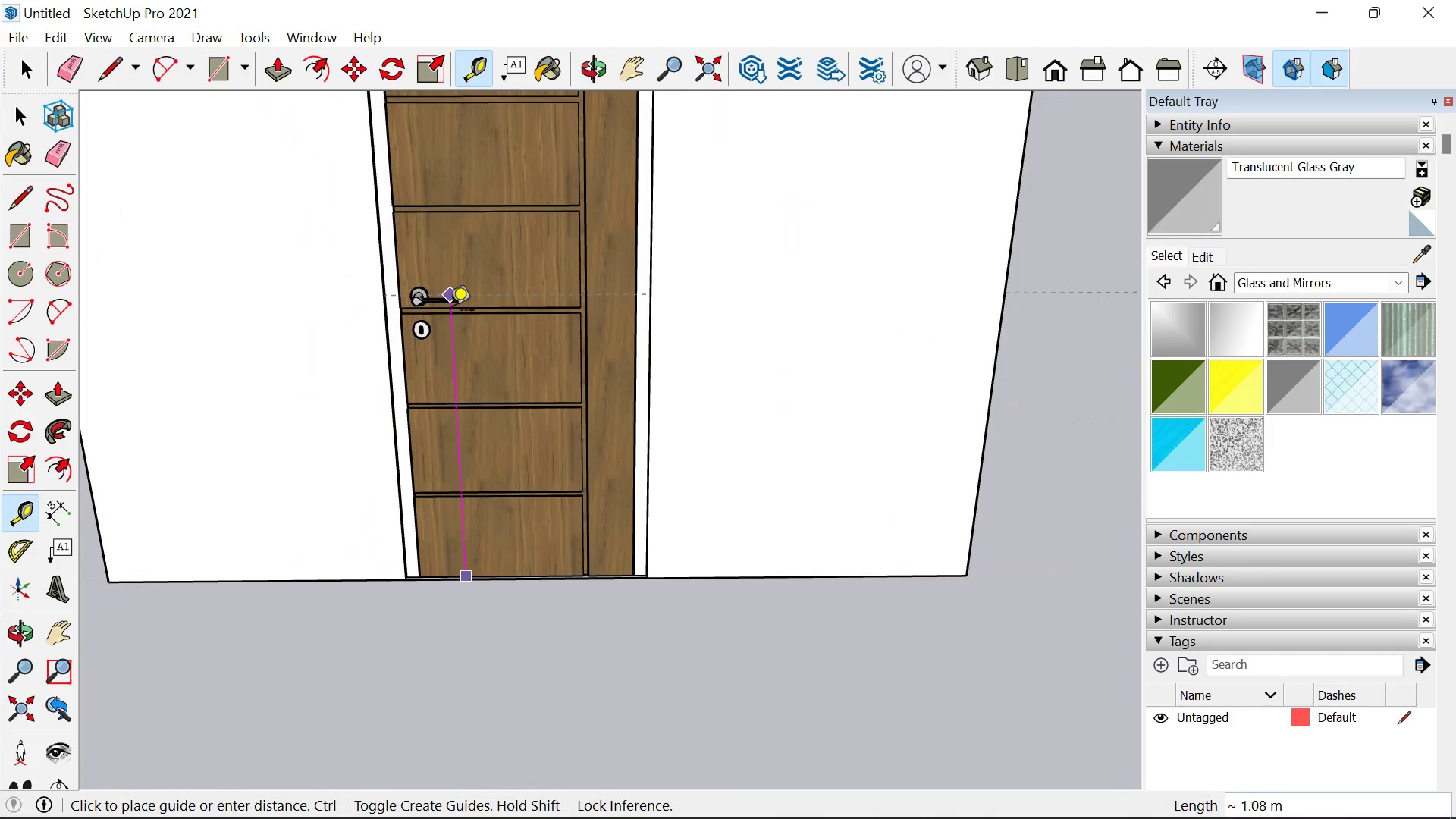 
key(V)
 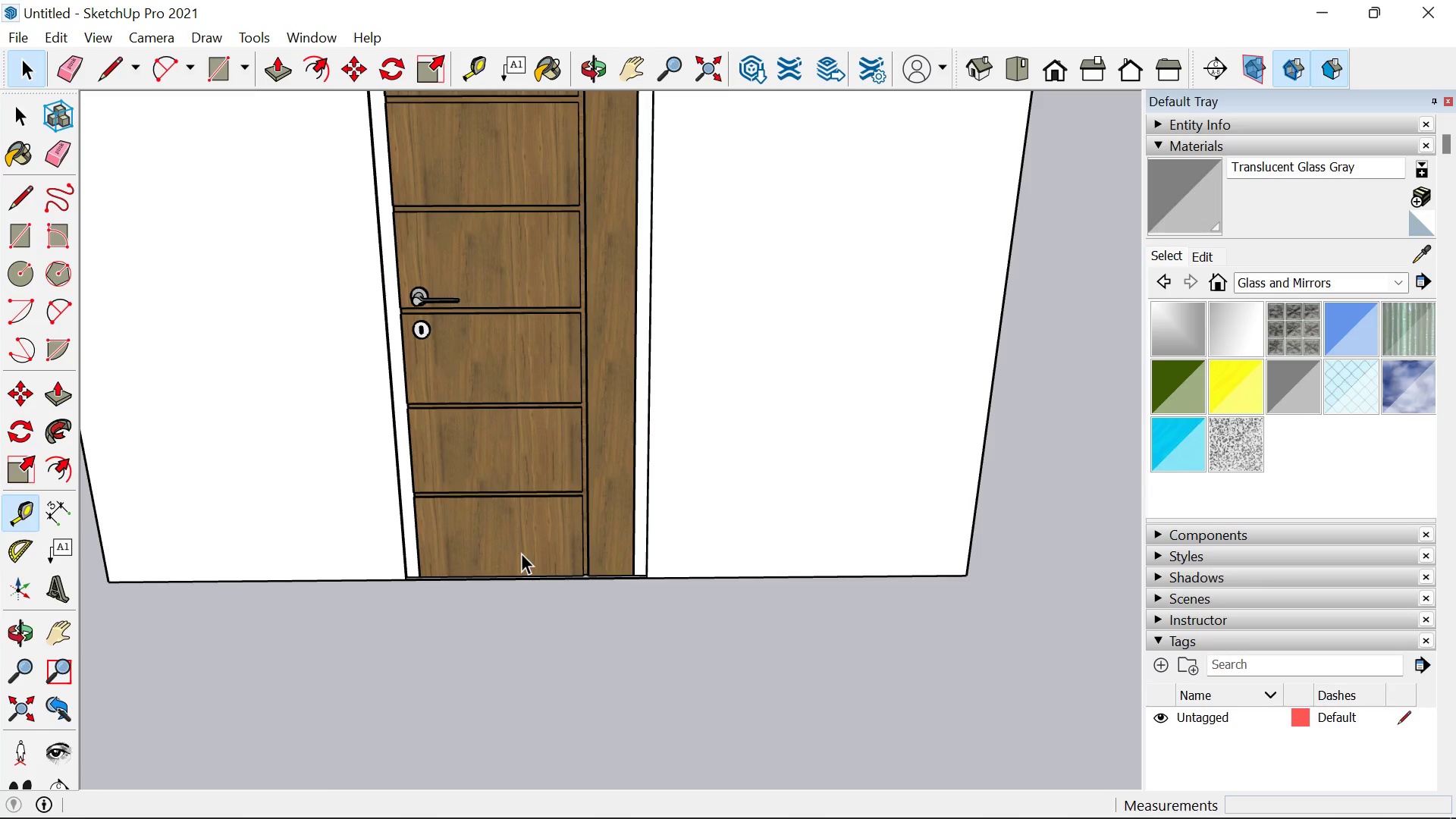 
hold_key(key=Space, duration=0.33)
 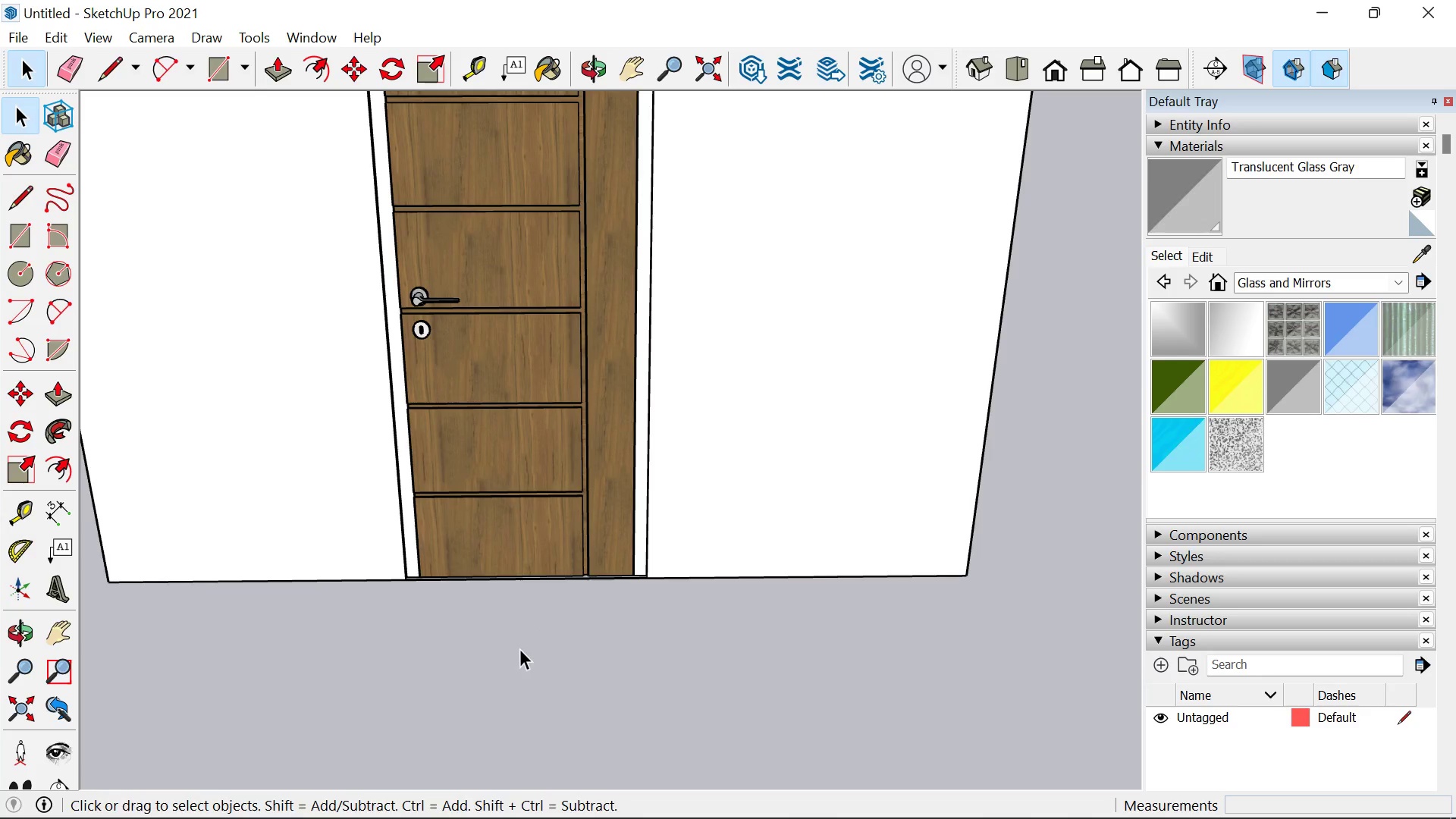 
key(Space)
 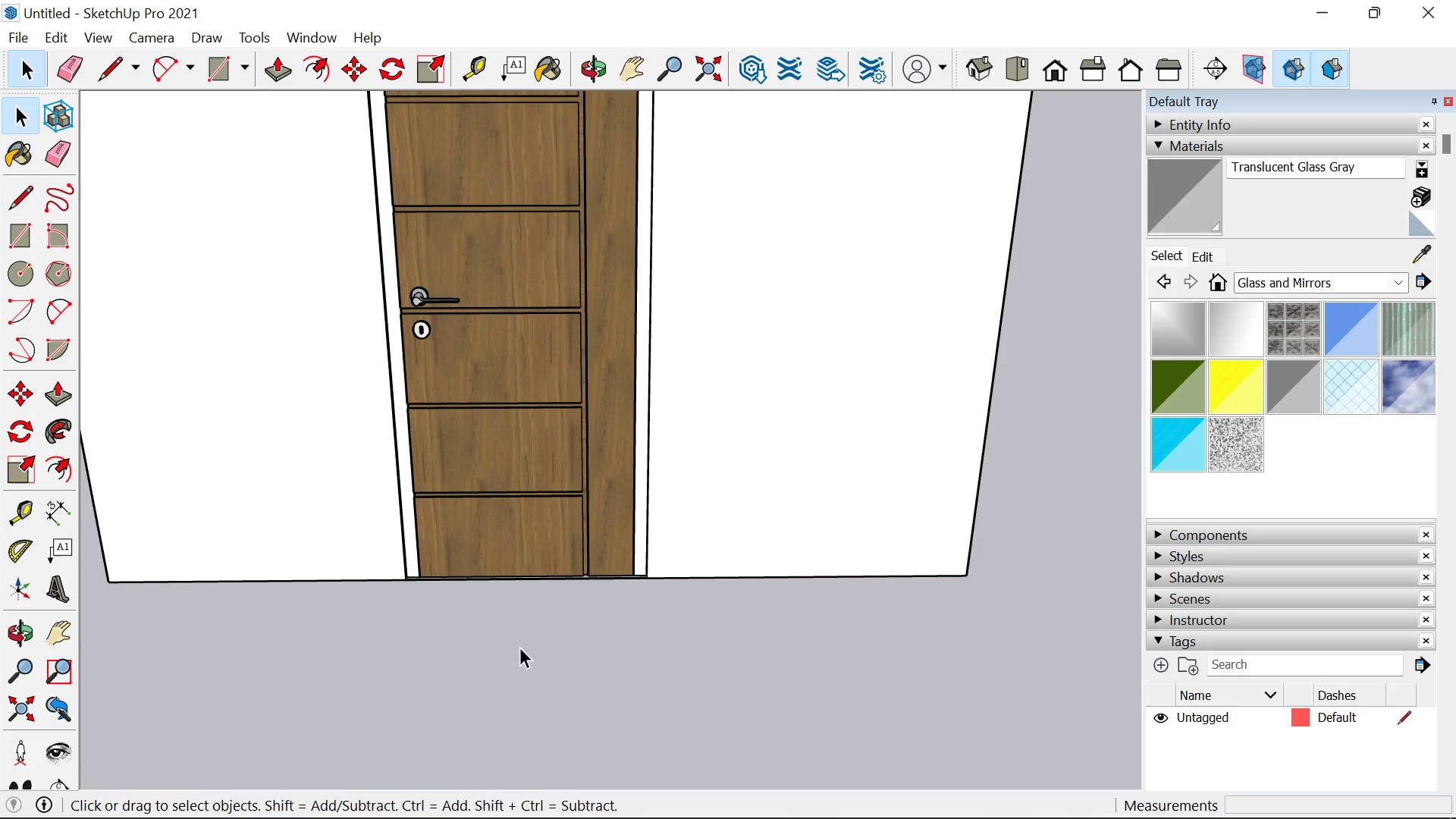 
key(Space)
 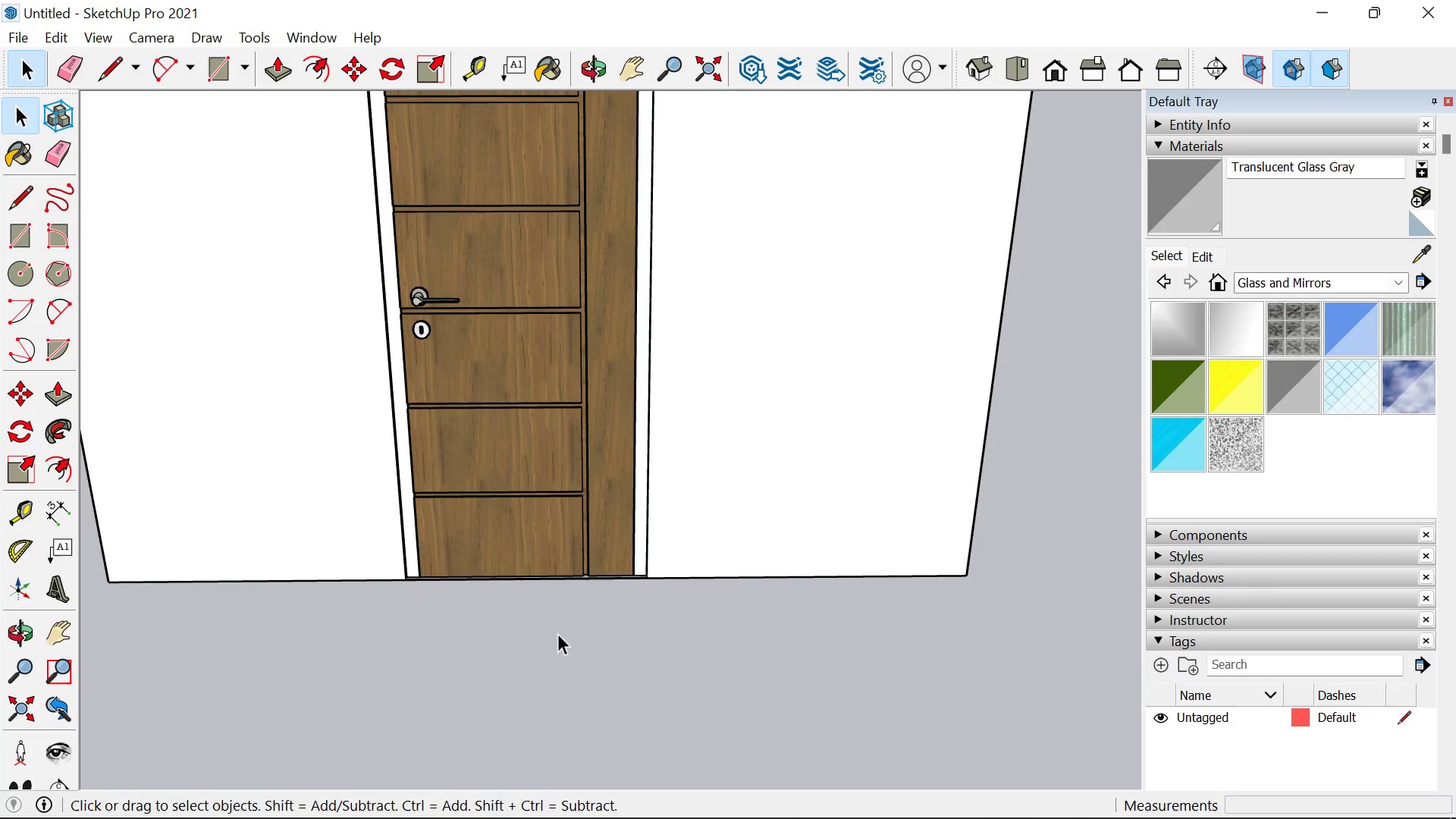 
left_click([519, 647])
 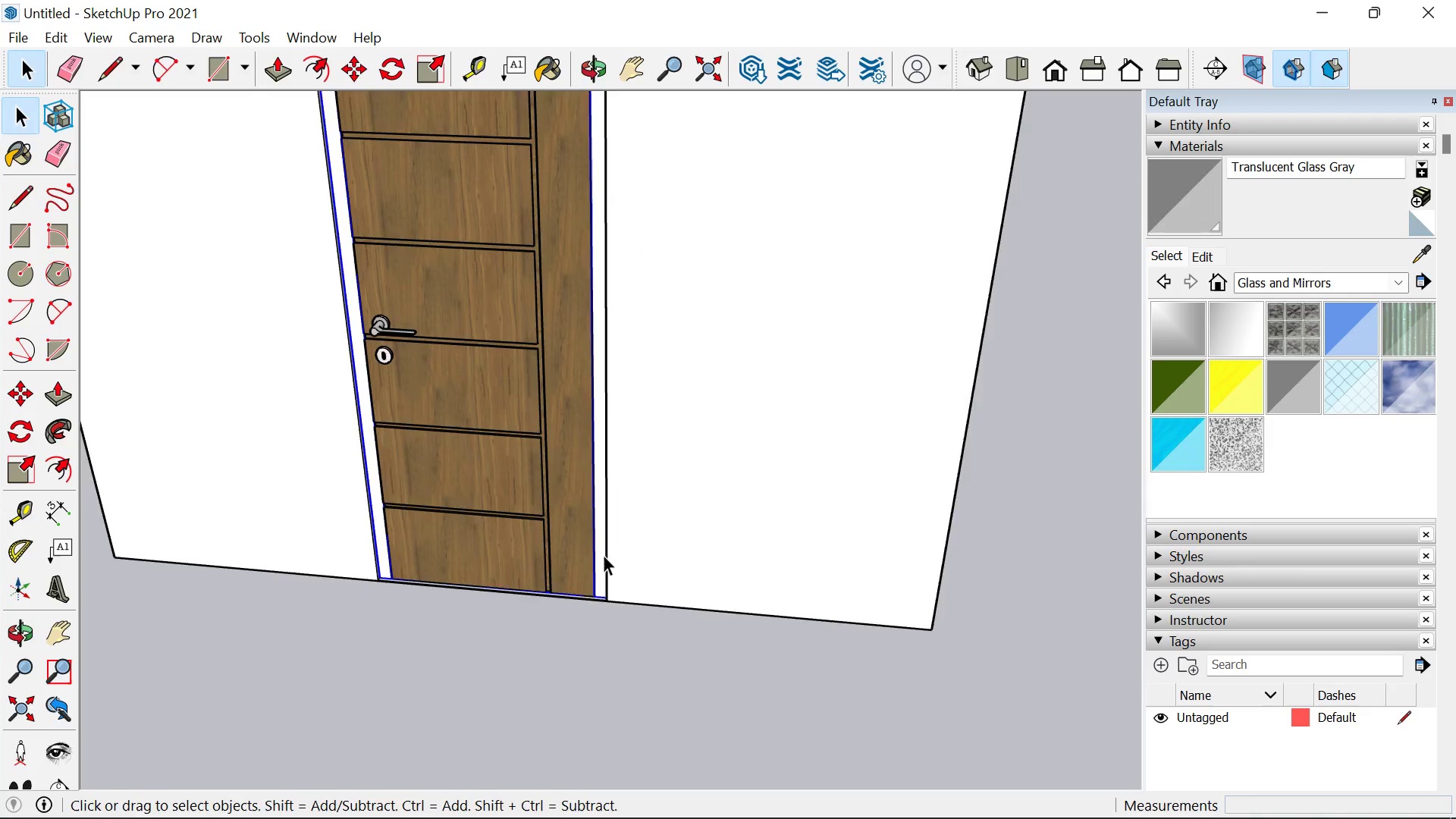 
double_click([603, 554])
 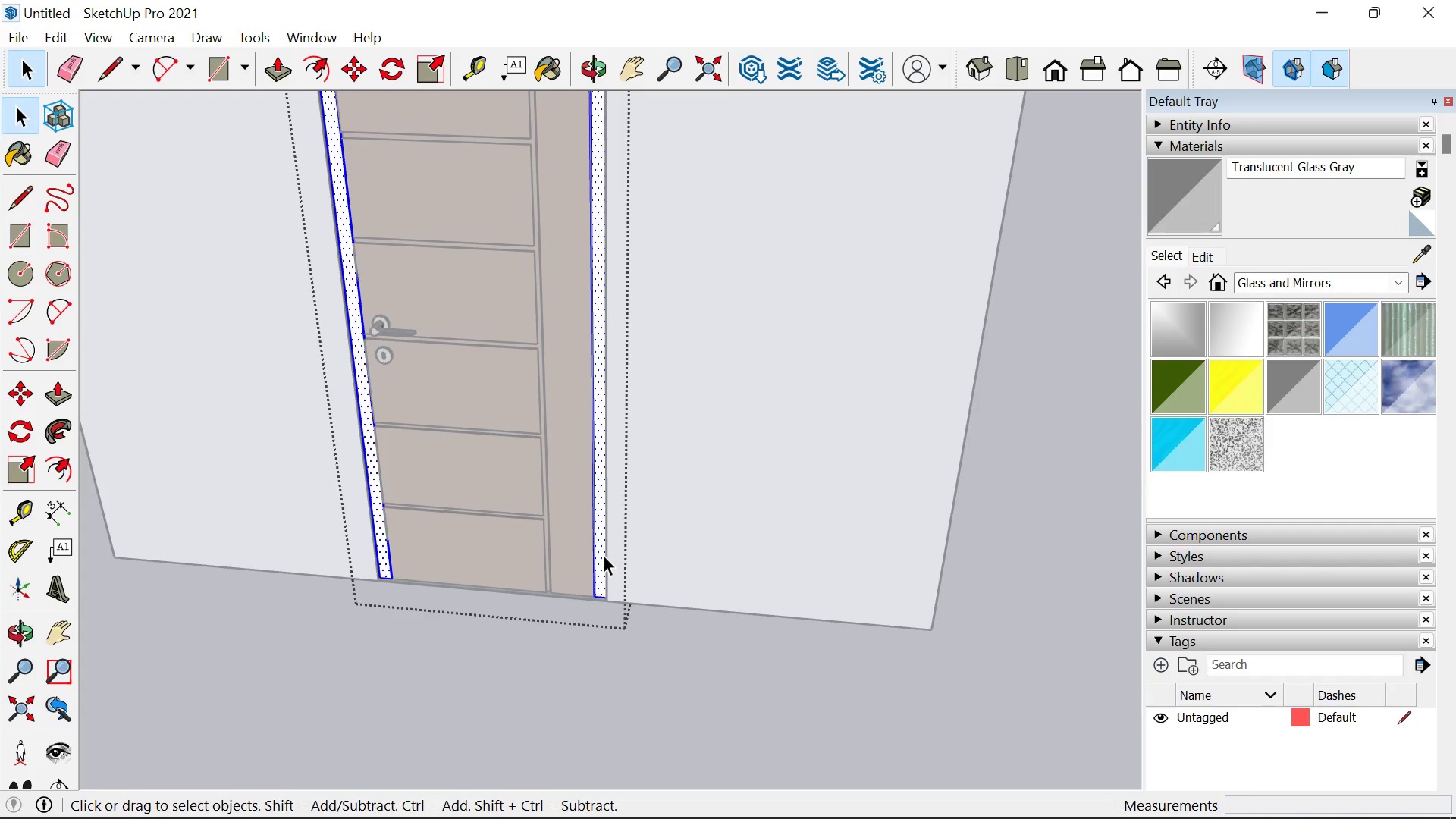 
triple_click([603, 554])
 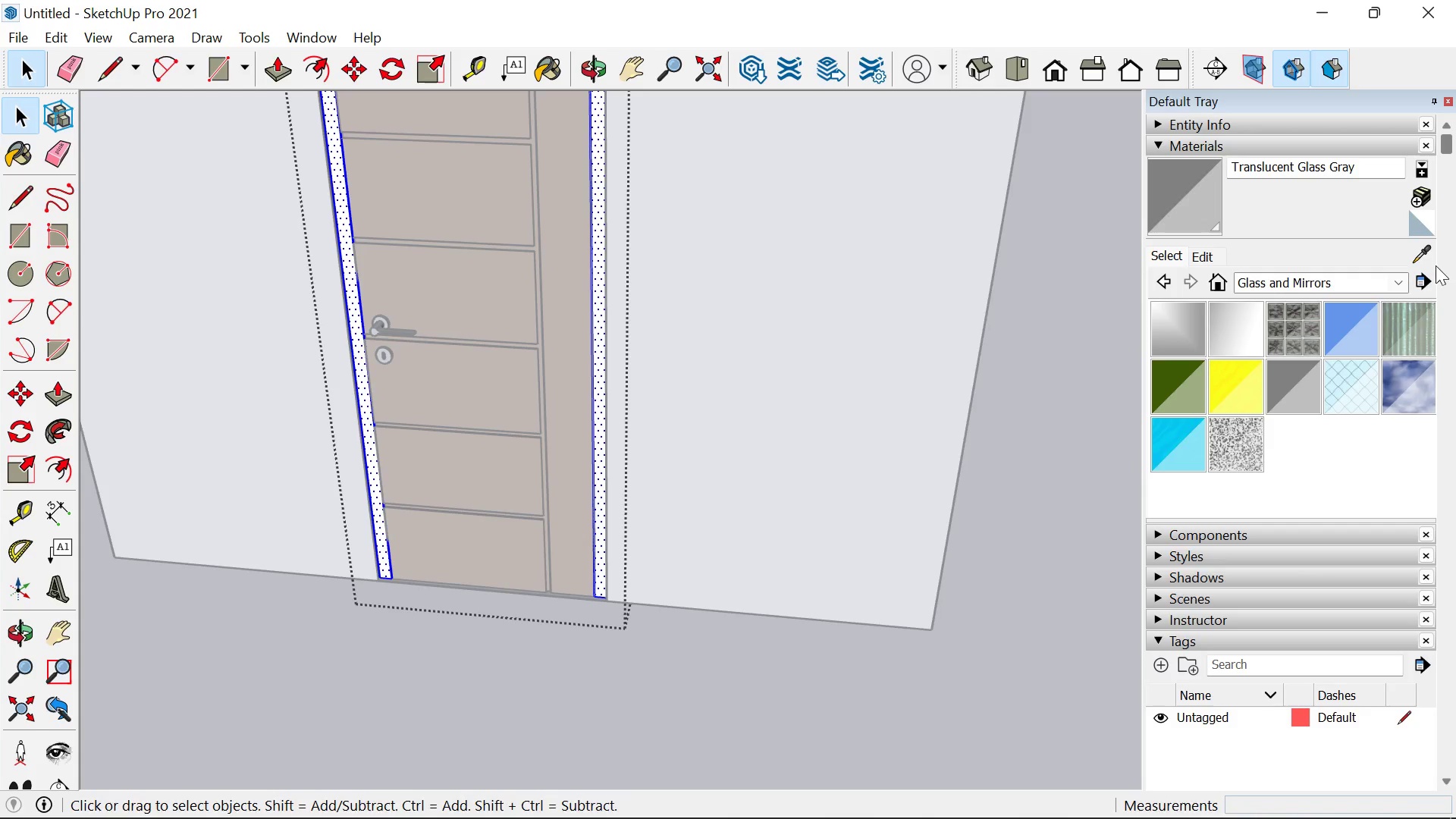 
left_click([1424, 259])
 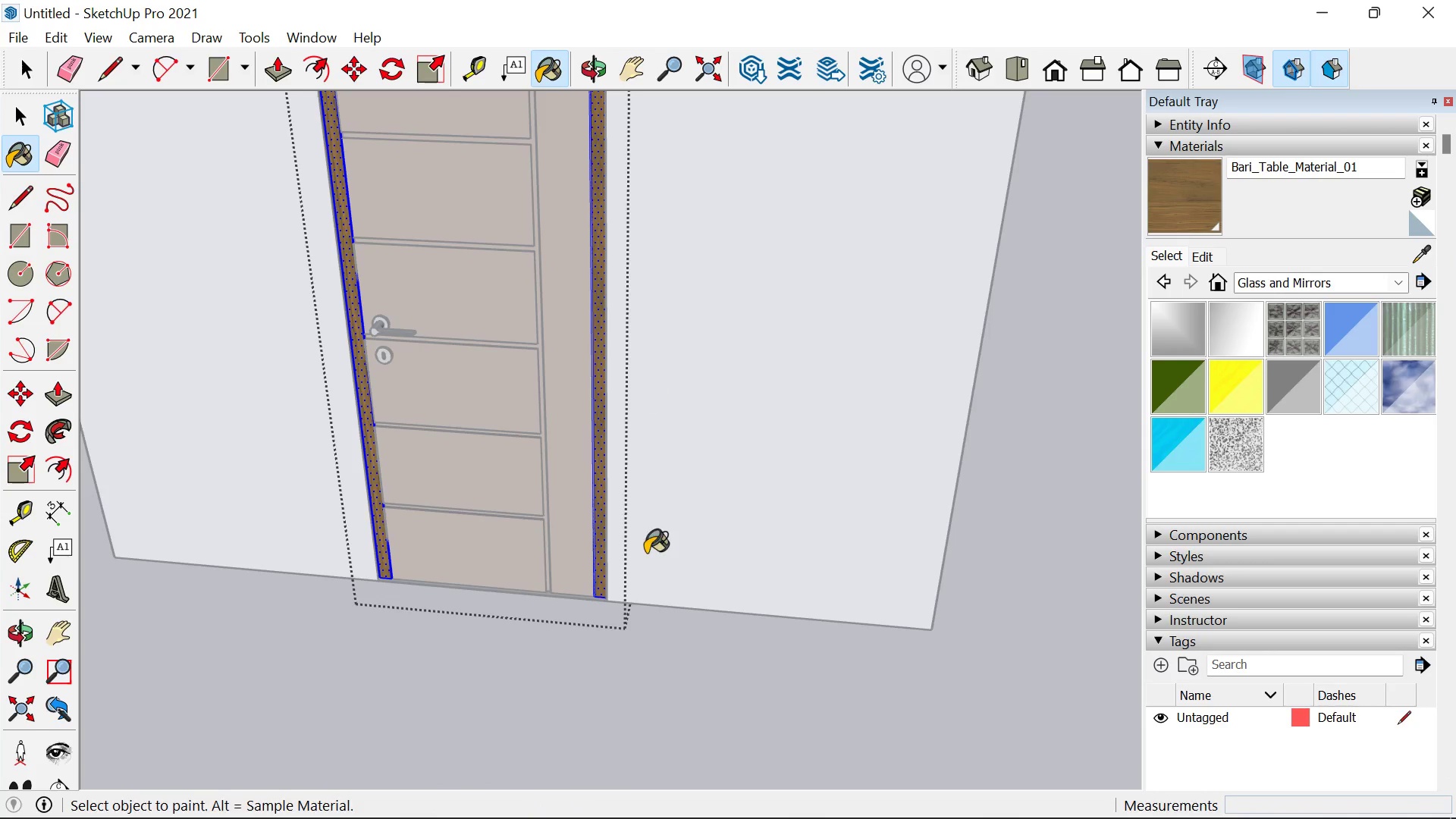 
key(V)
 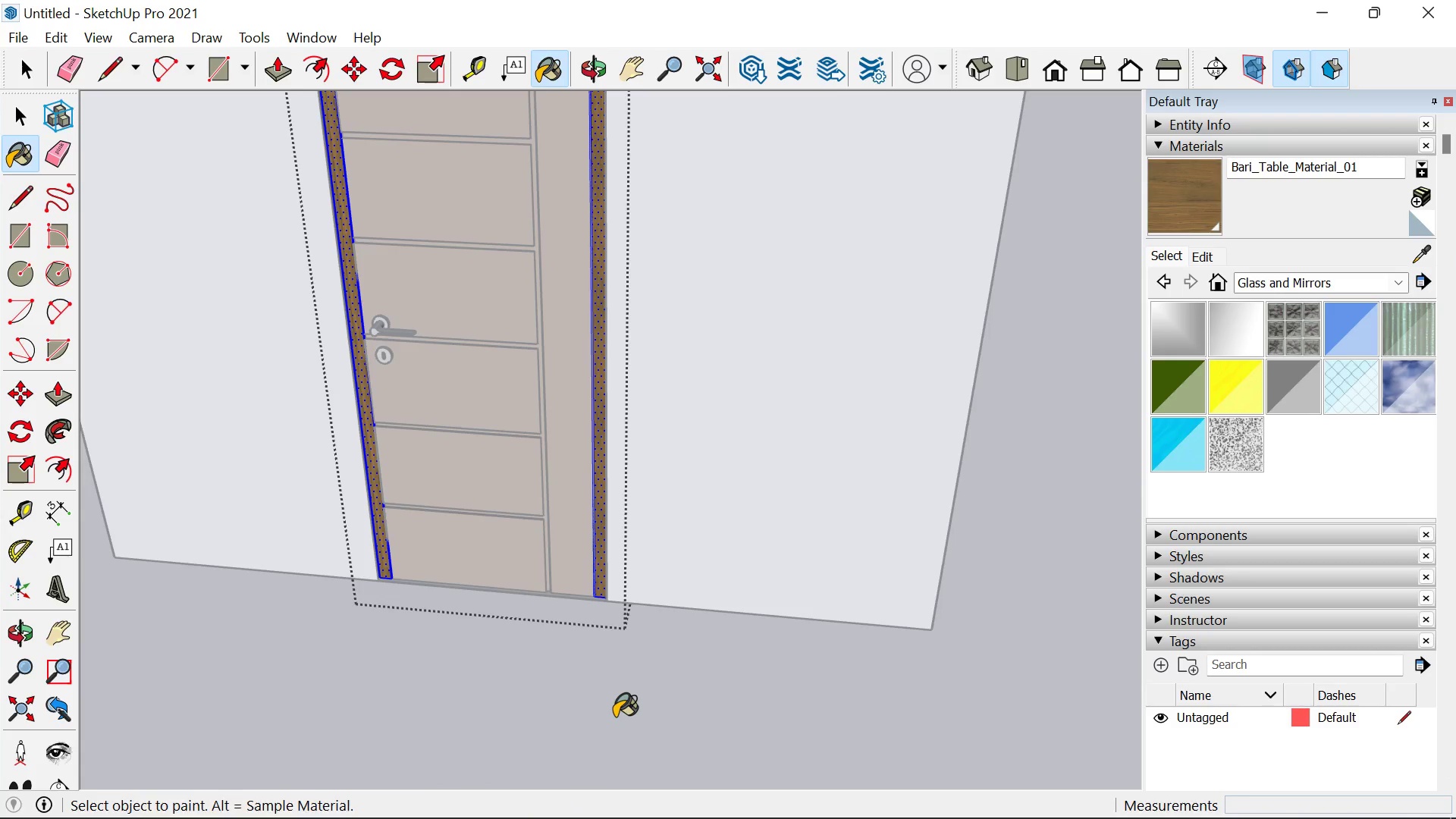 
left_click([614, 717])
 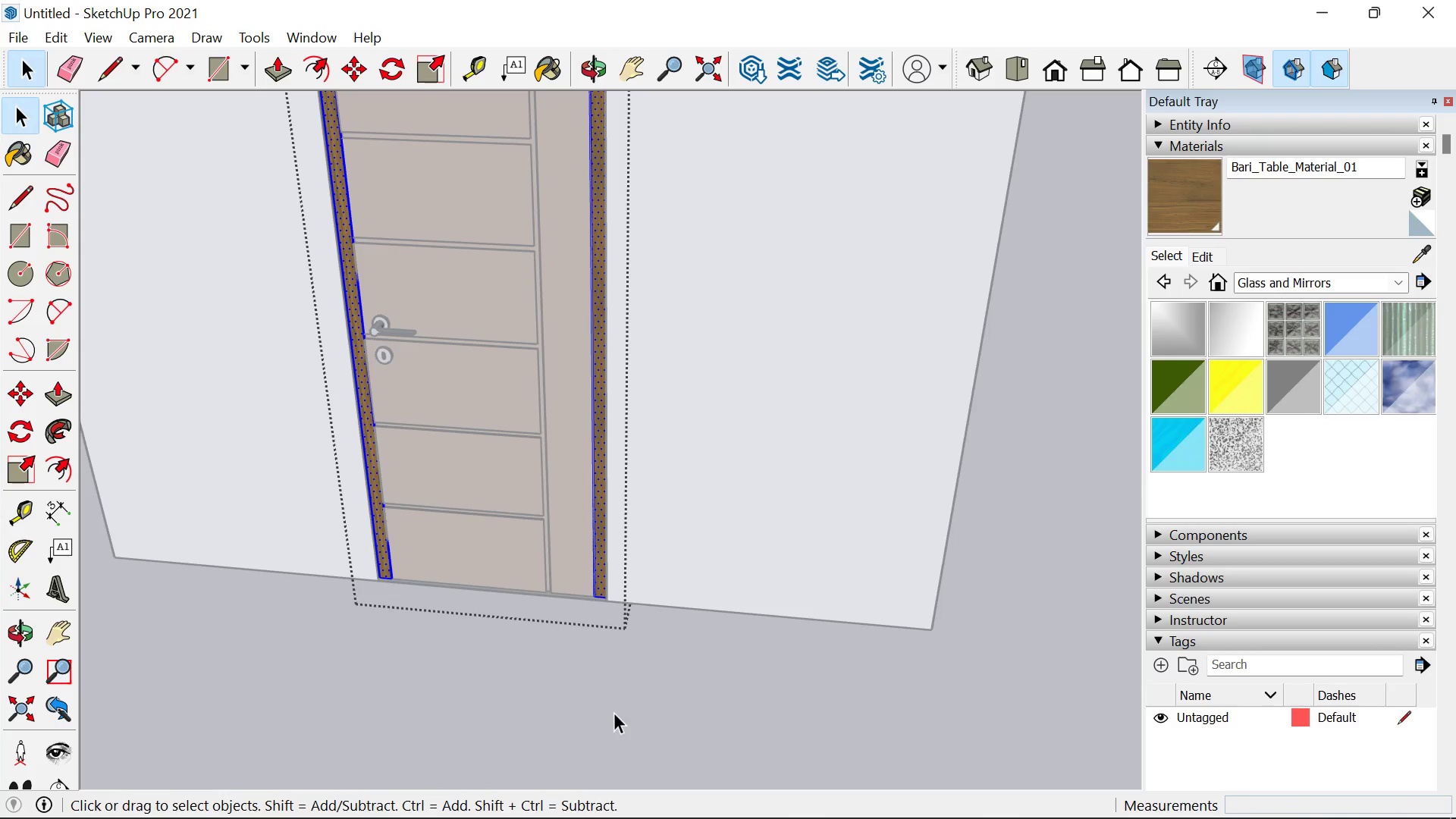 
key(Space)
 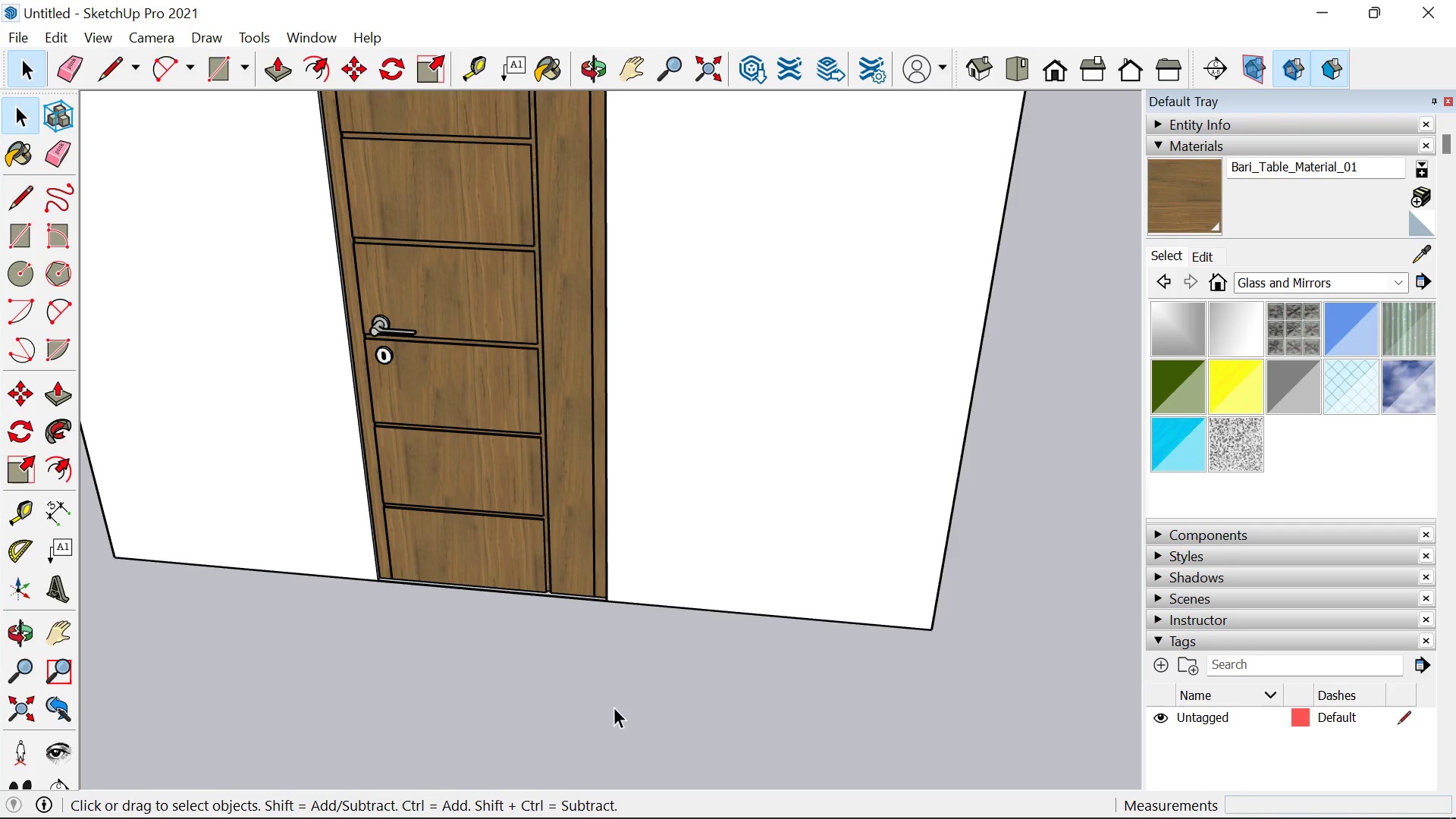 
double_click([613, 707])
 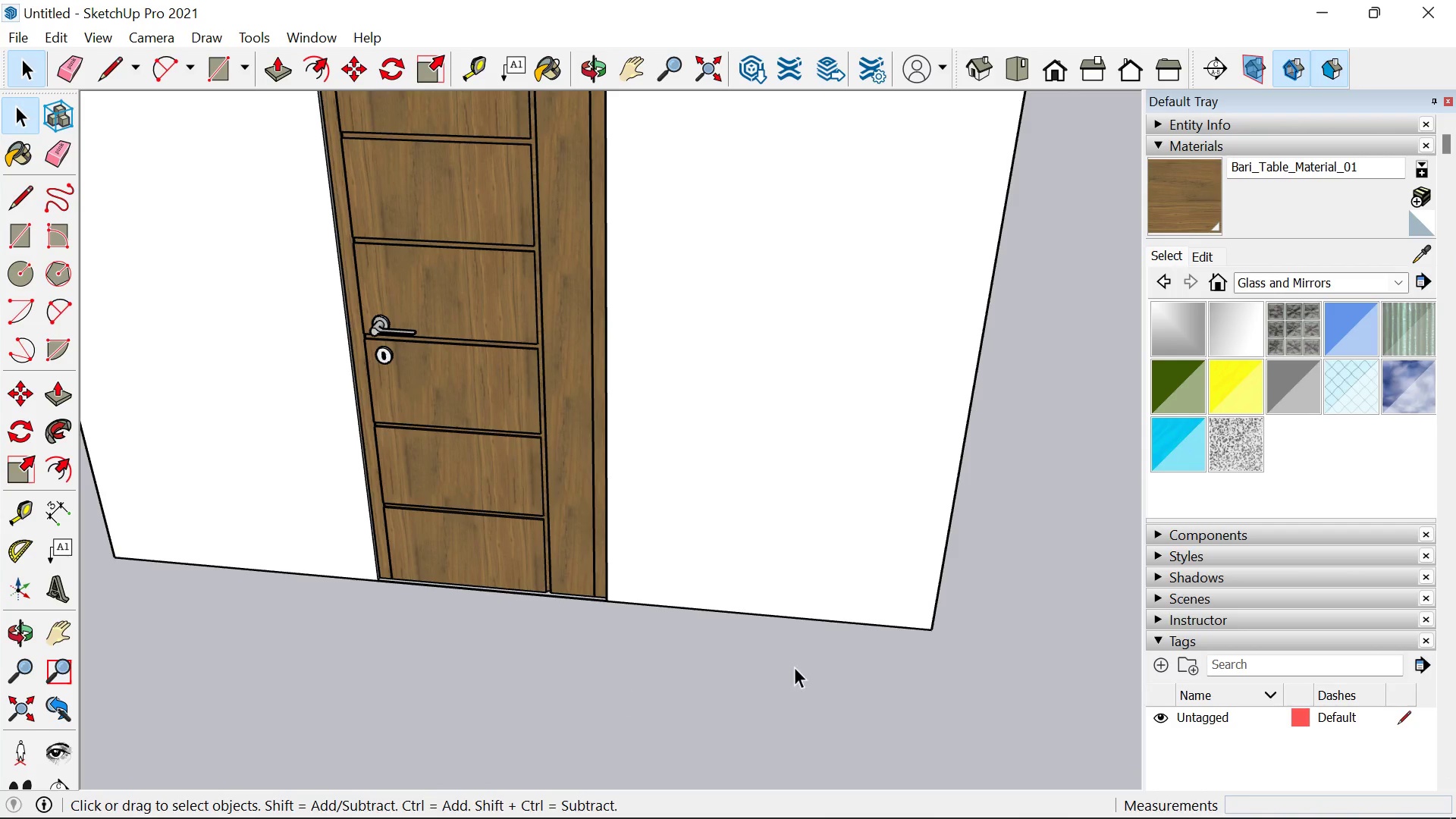 
triple_click([613, 707])
 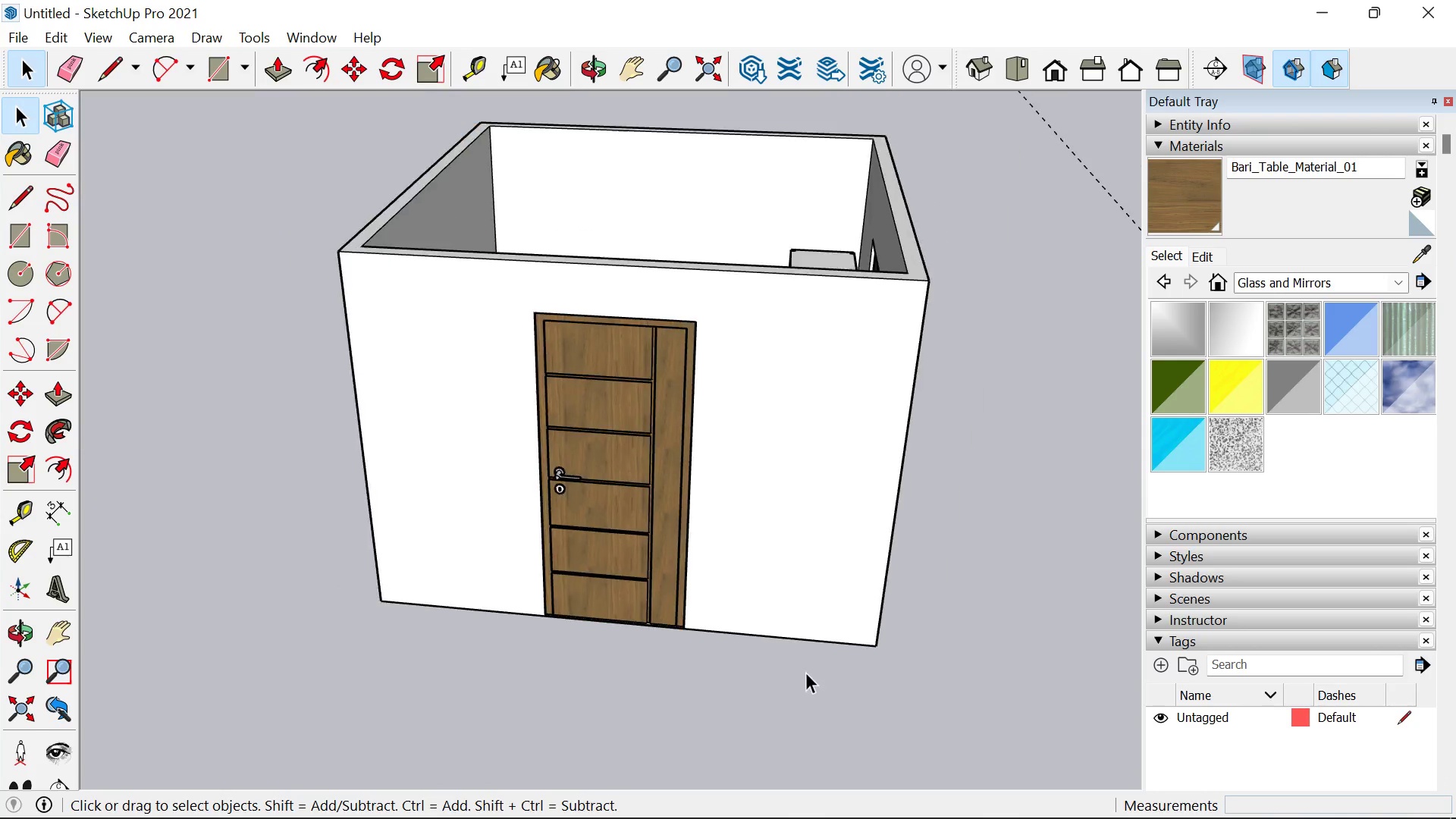 
scroll: coordinate [804, 661], scroll_direction: down, amount: 9.0
 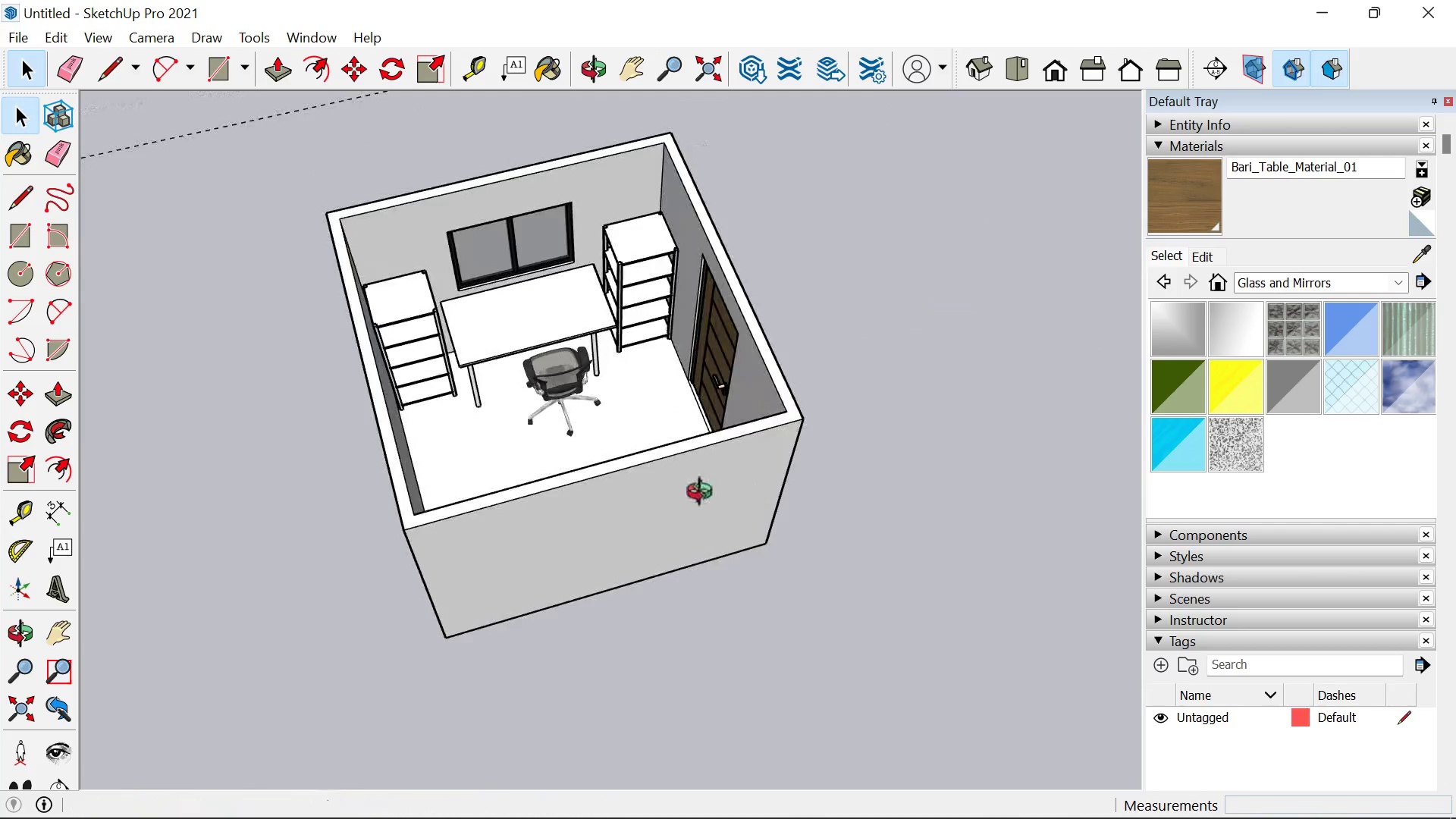 
left_click([569, 359])
 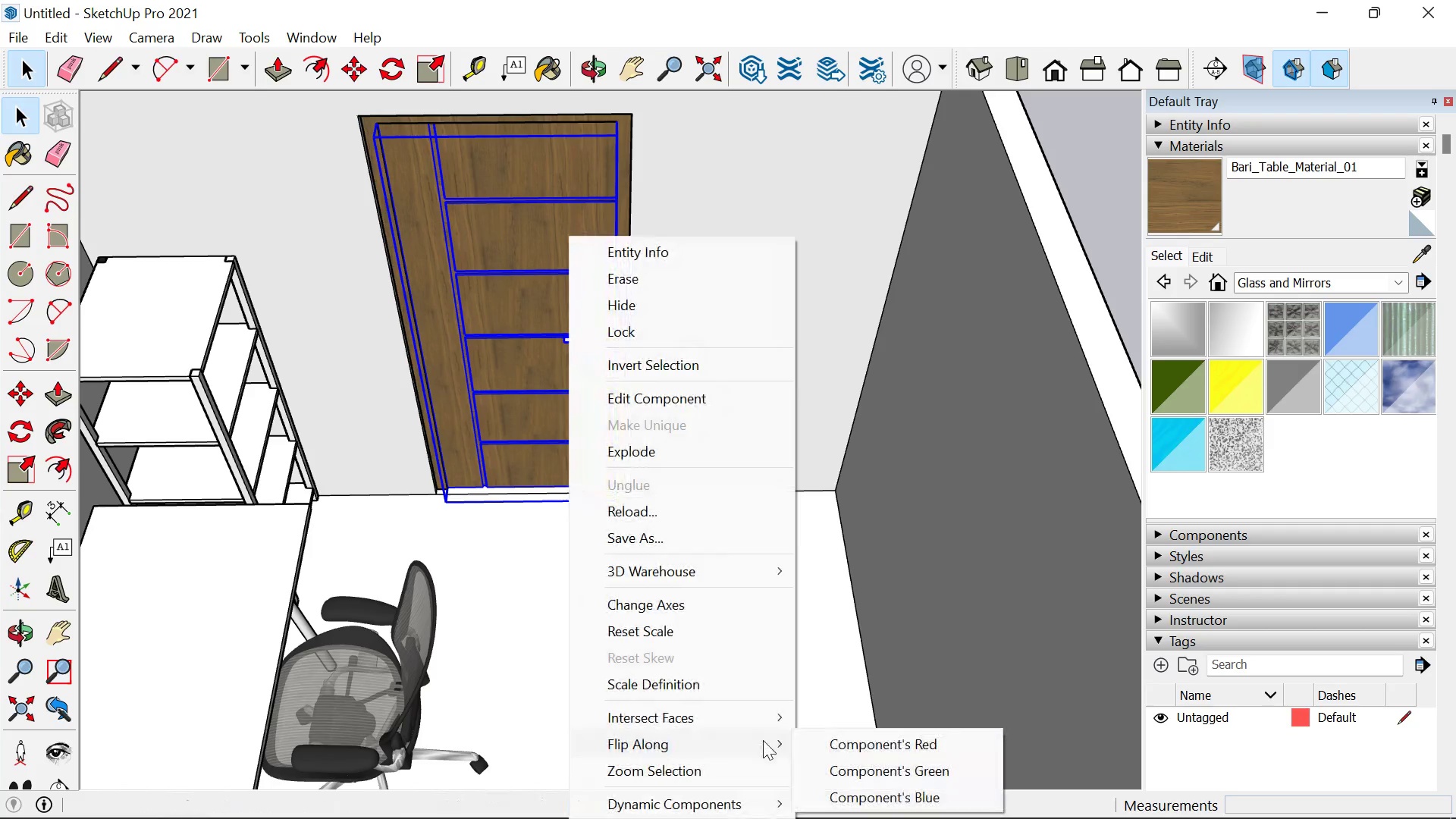 
scroll: coordinate [476, 443], scroll_direction: up, amount: 9.0
 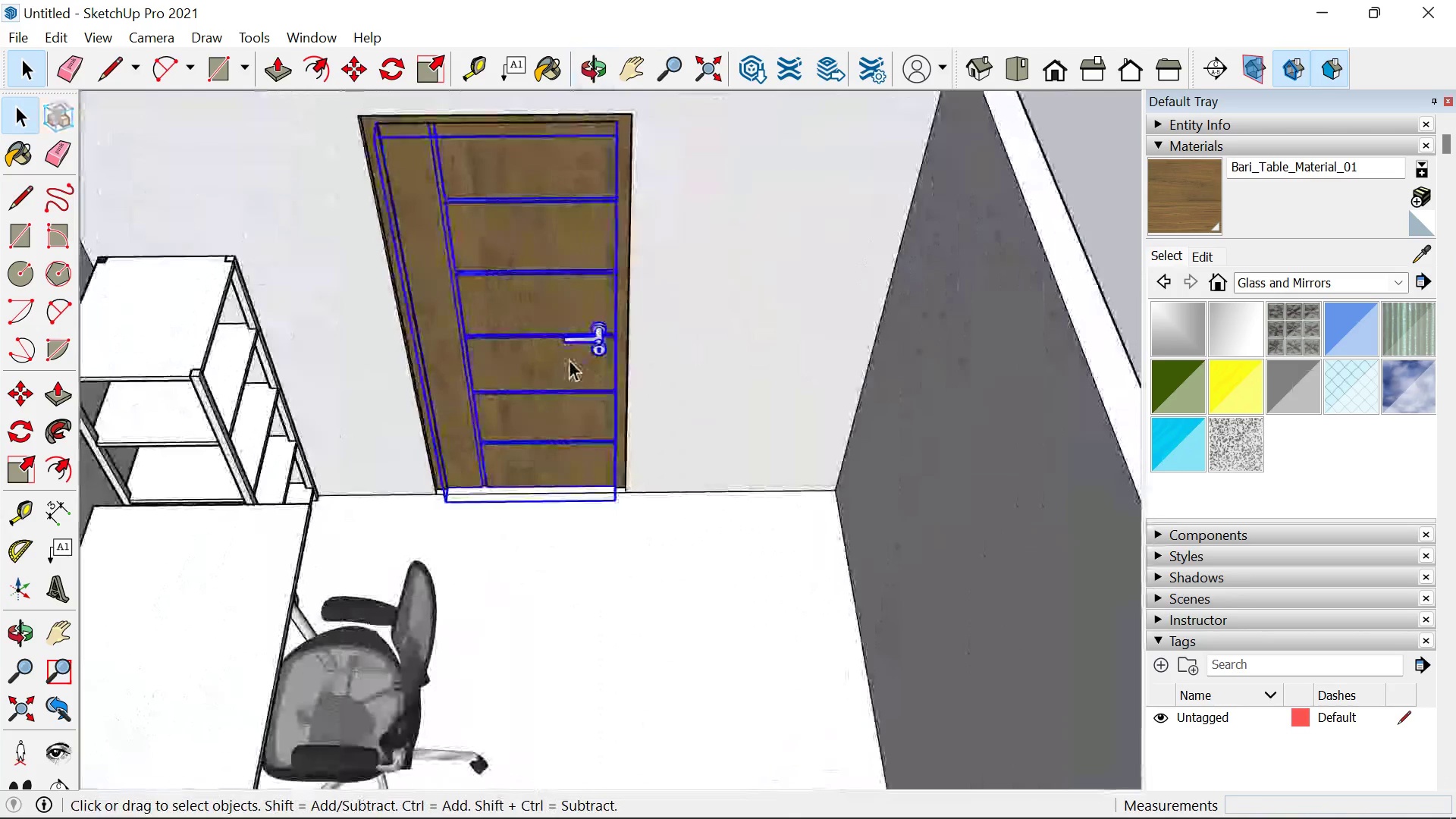 
double_click([856, 755])
 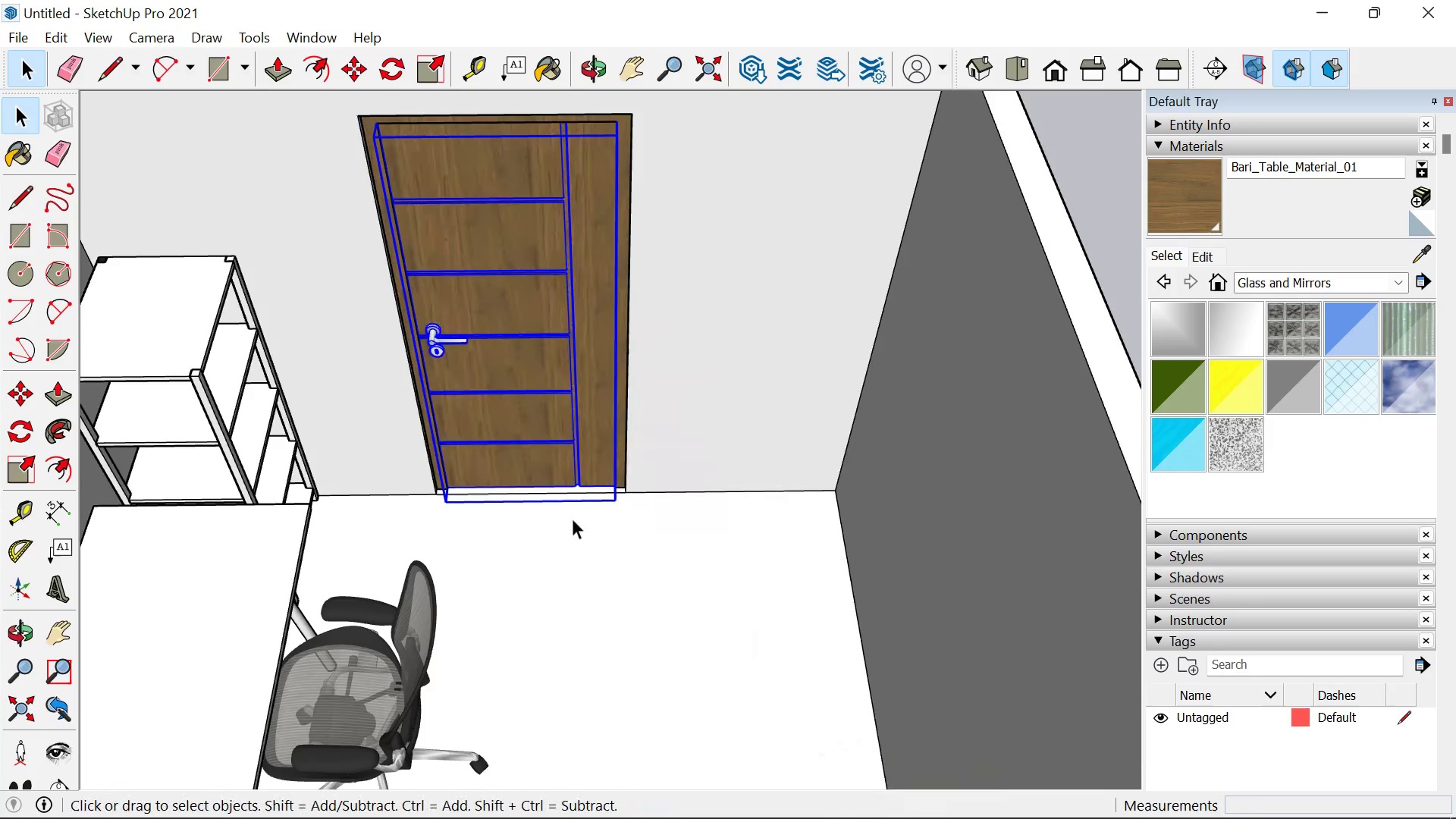 
left_click([937, 361])
 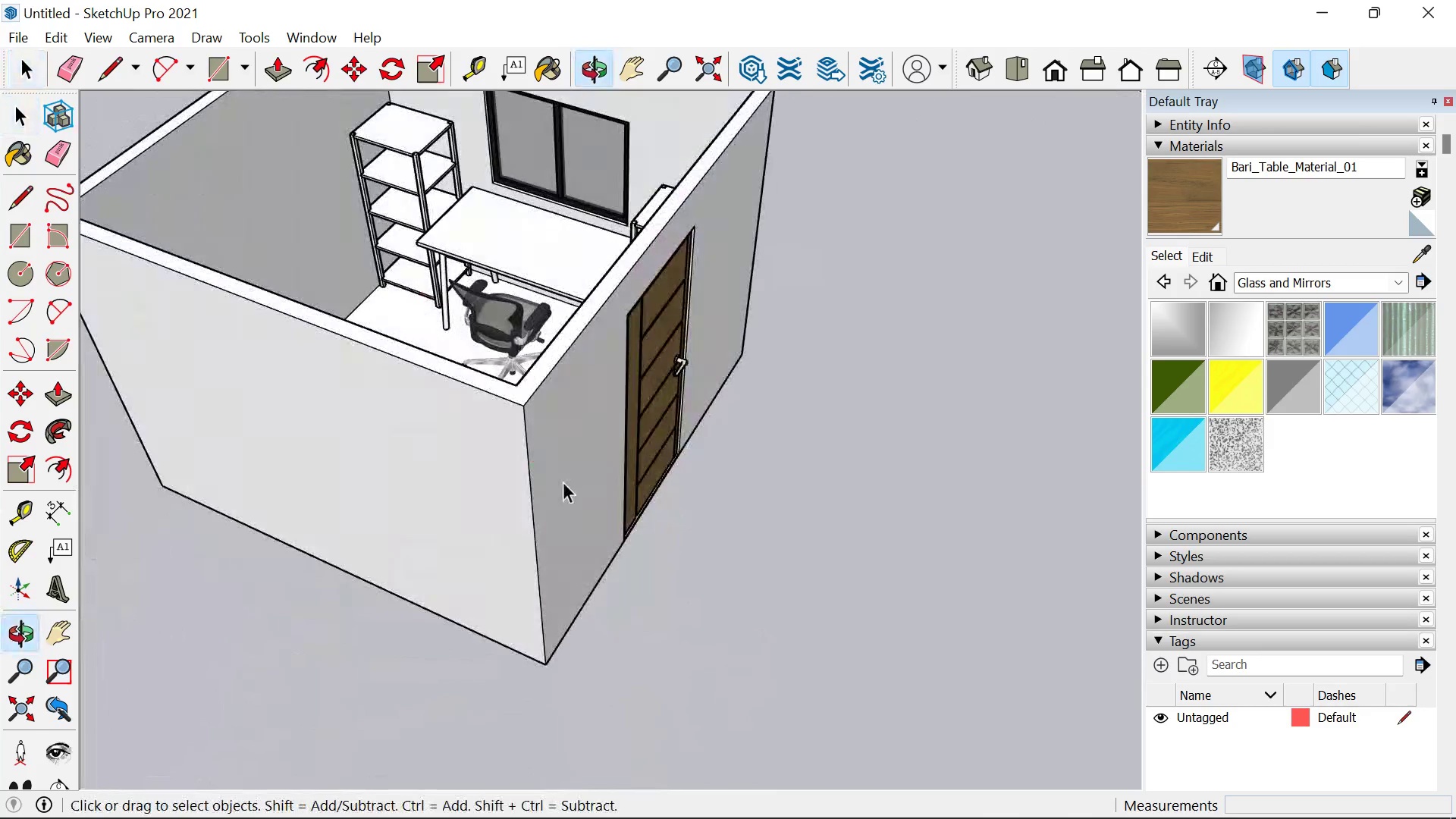 
scroll: coordinate [561, 515], scroll_direction: down, amount: 6.0
 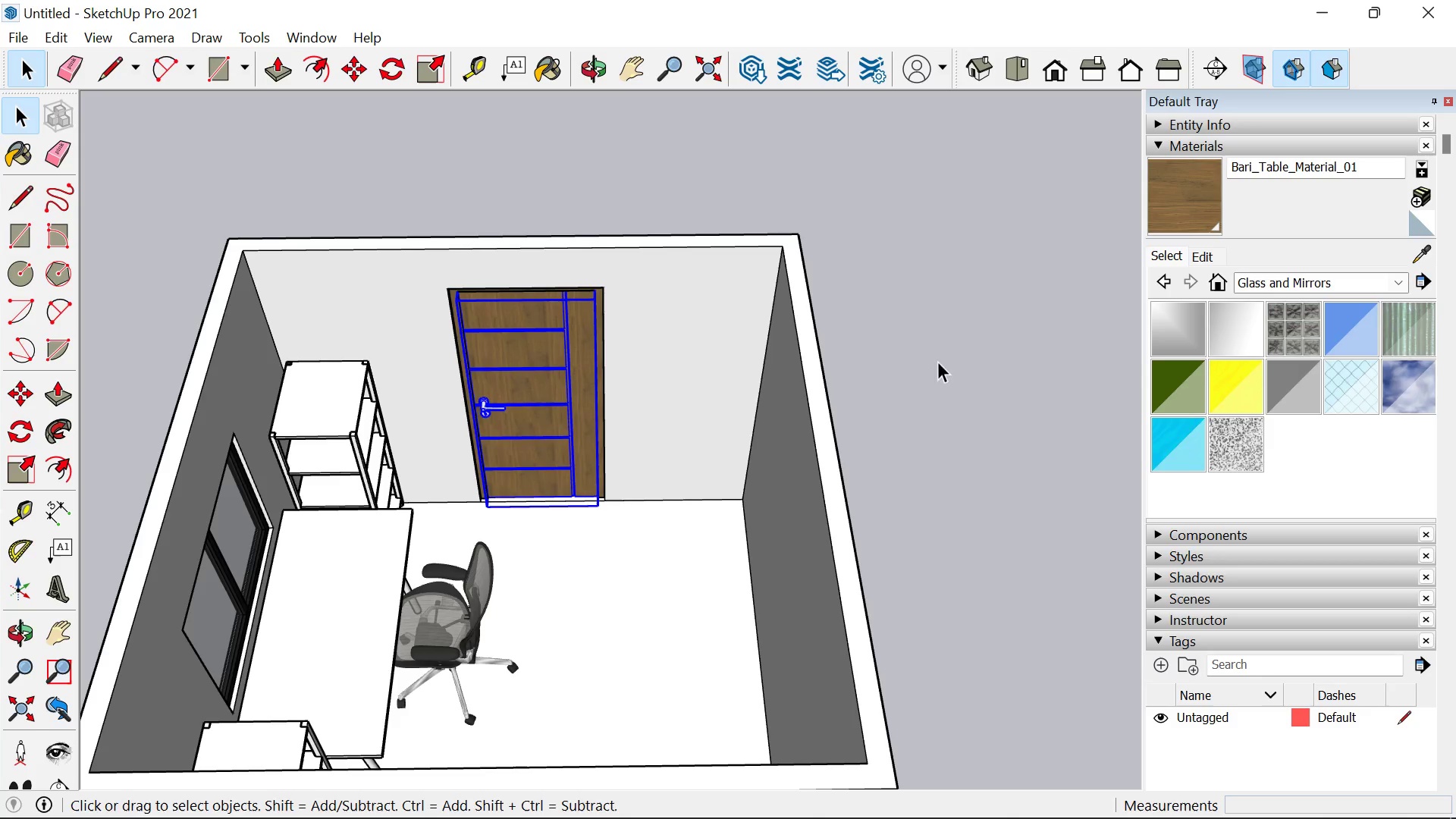 
hold_key(key=ShiftLeft, duration=0.48)
 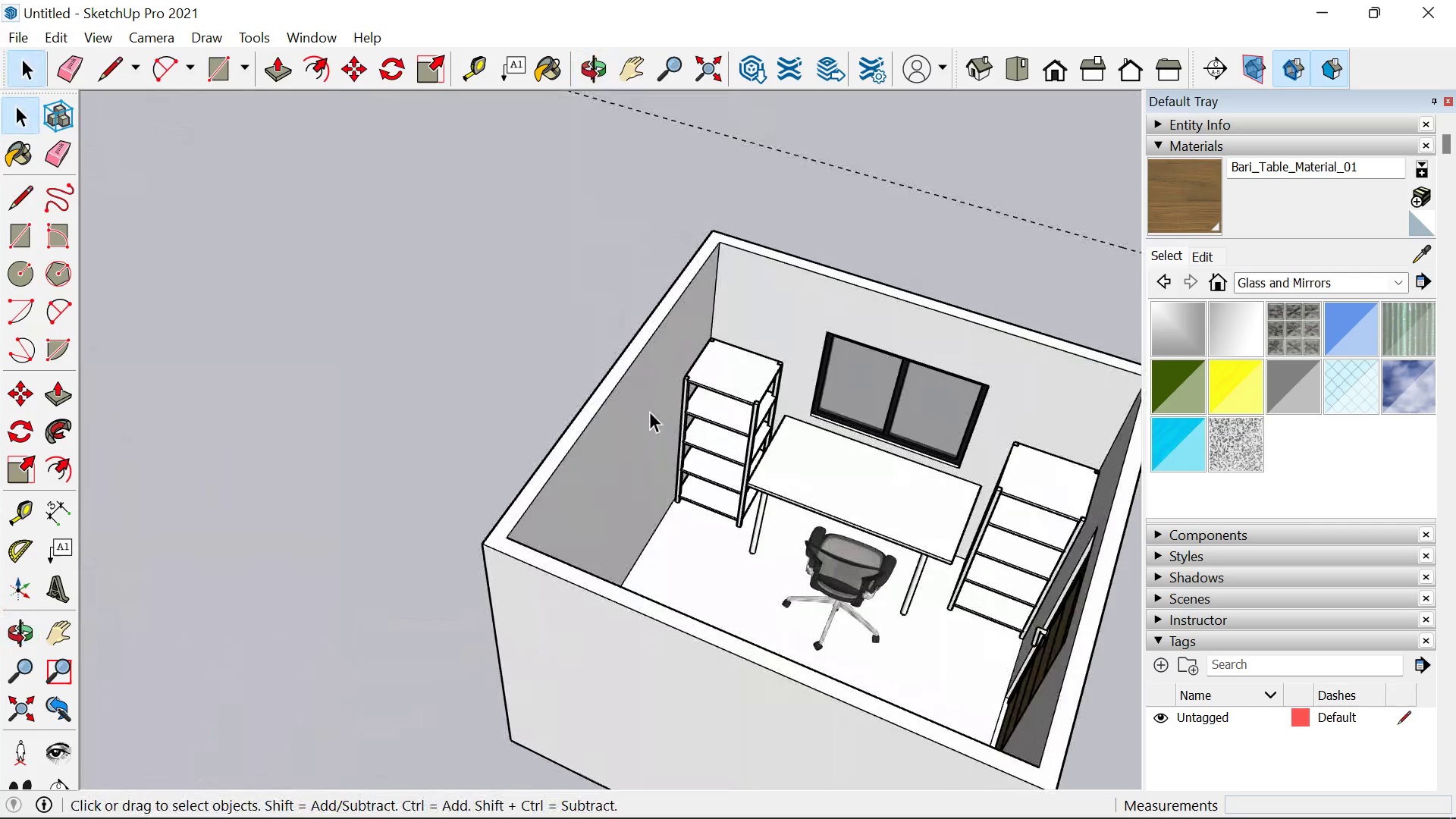 
key(Shift+ShiftLeft)
 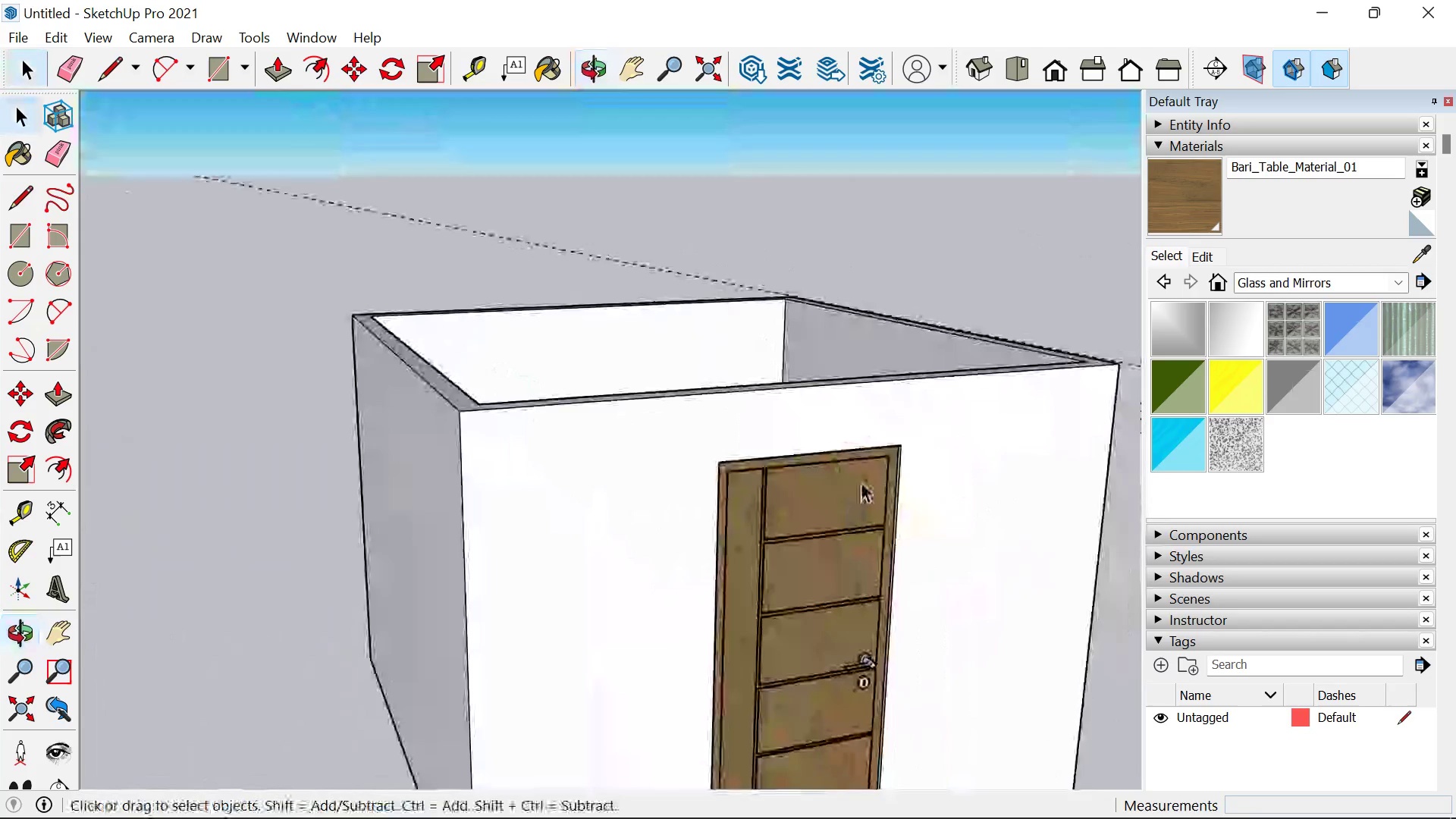 
key(Shift+ShiftLeft)
 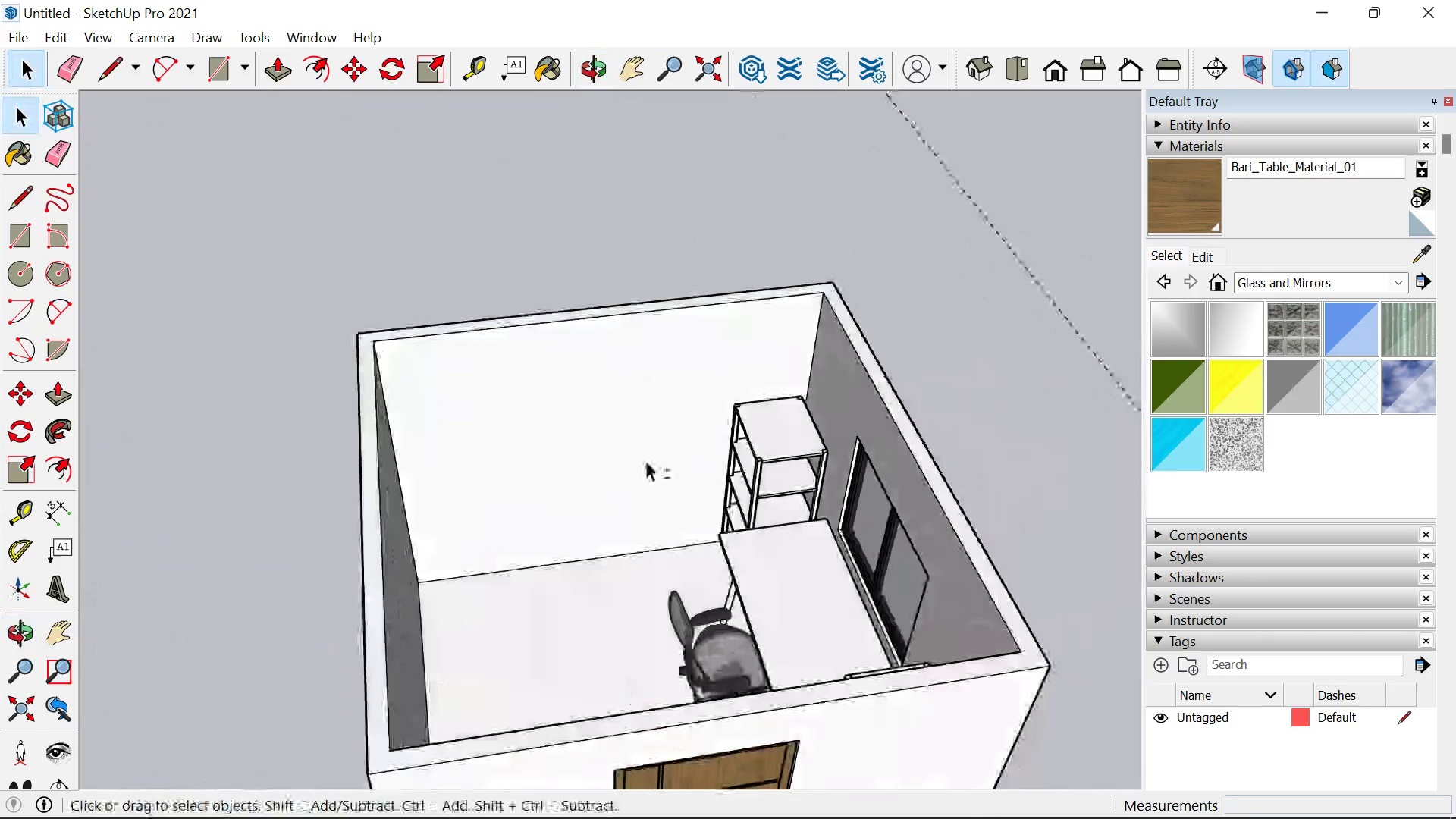 
hold_key(key=ShiftLeft, duration=0.5)
 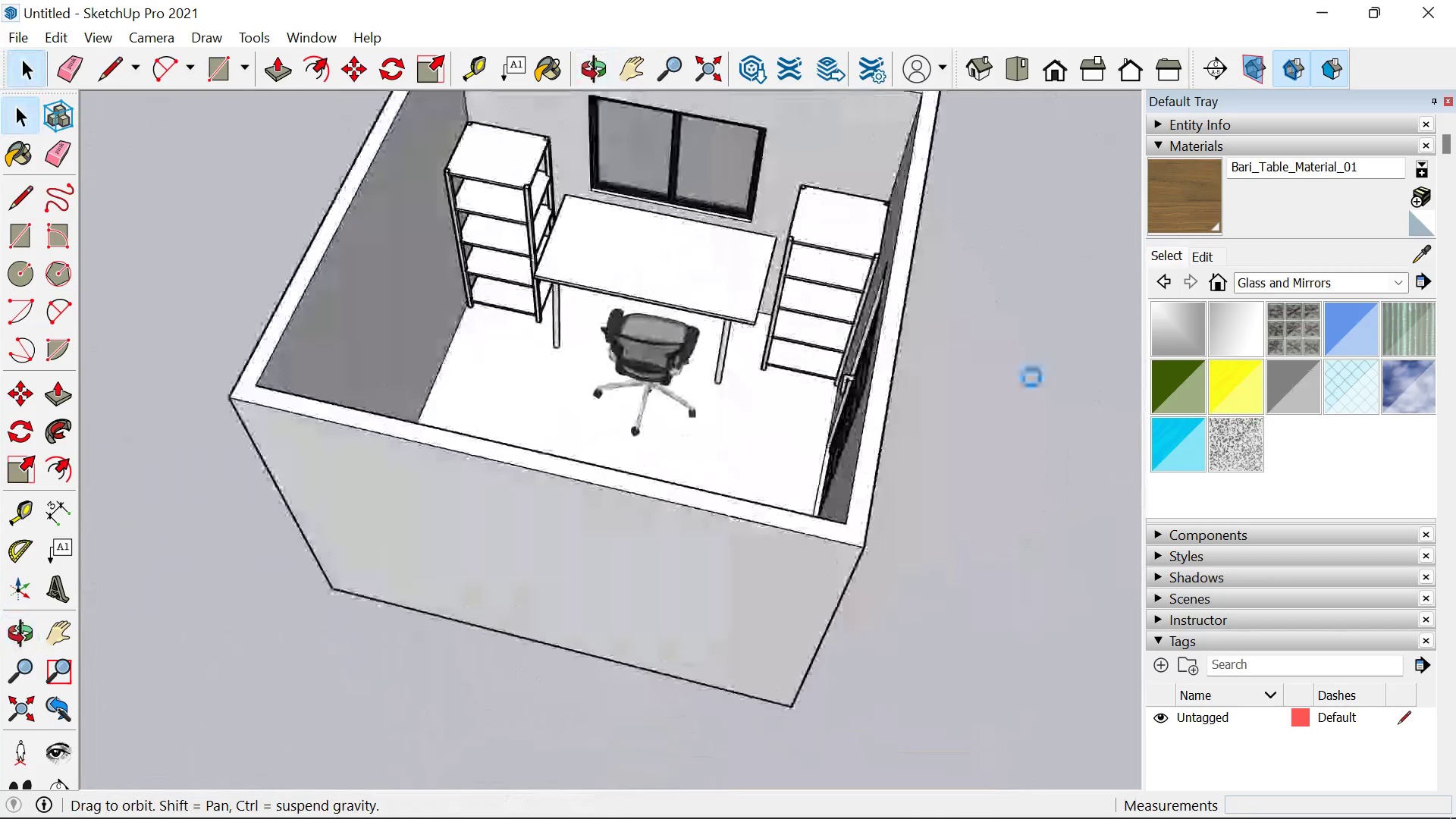 
scroll: coordinate [754, 406], scroll_direction: up, amount: 4.0
 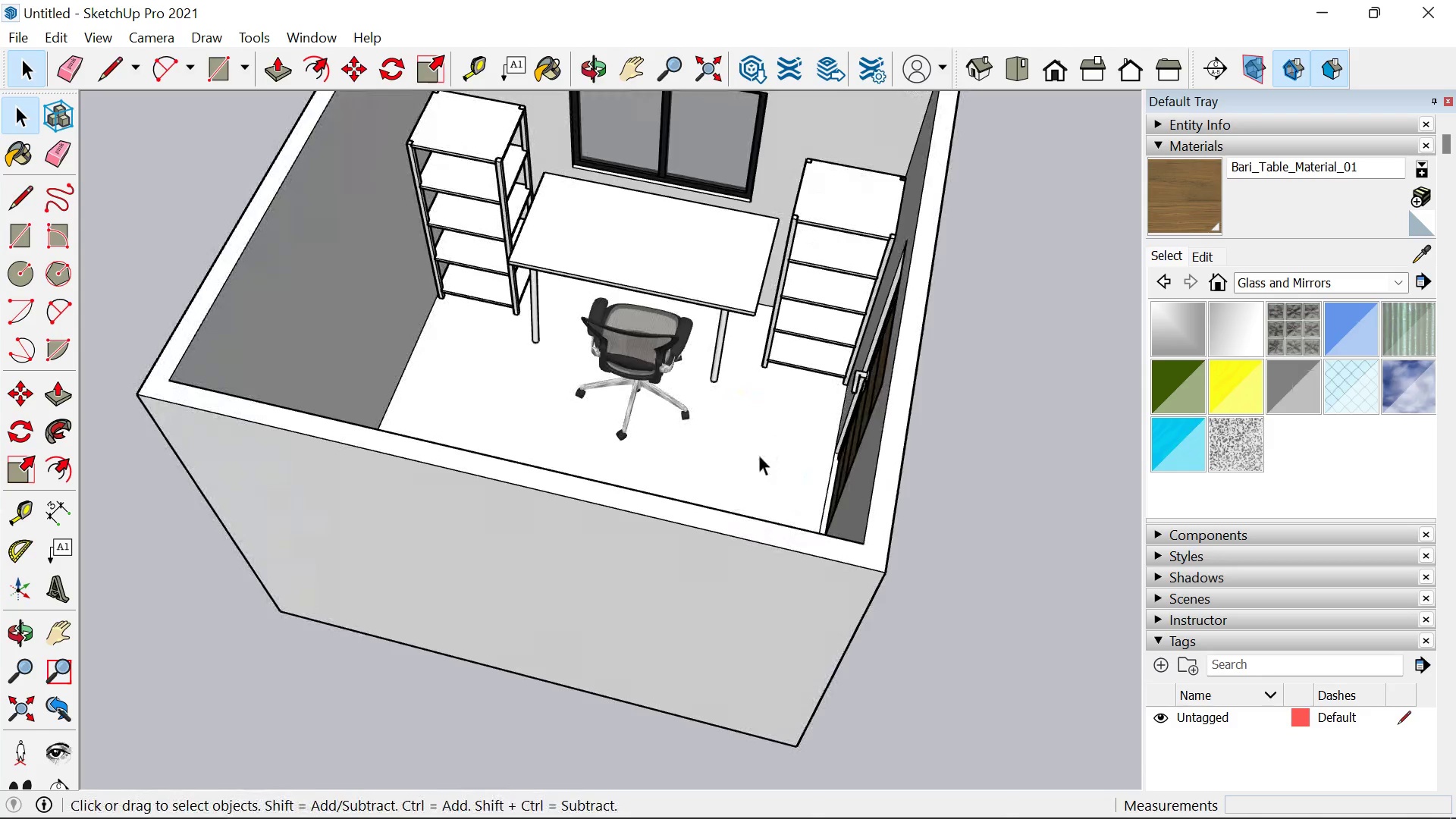 
left_click([756, 453])
 